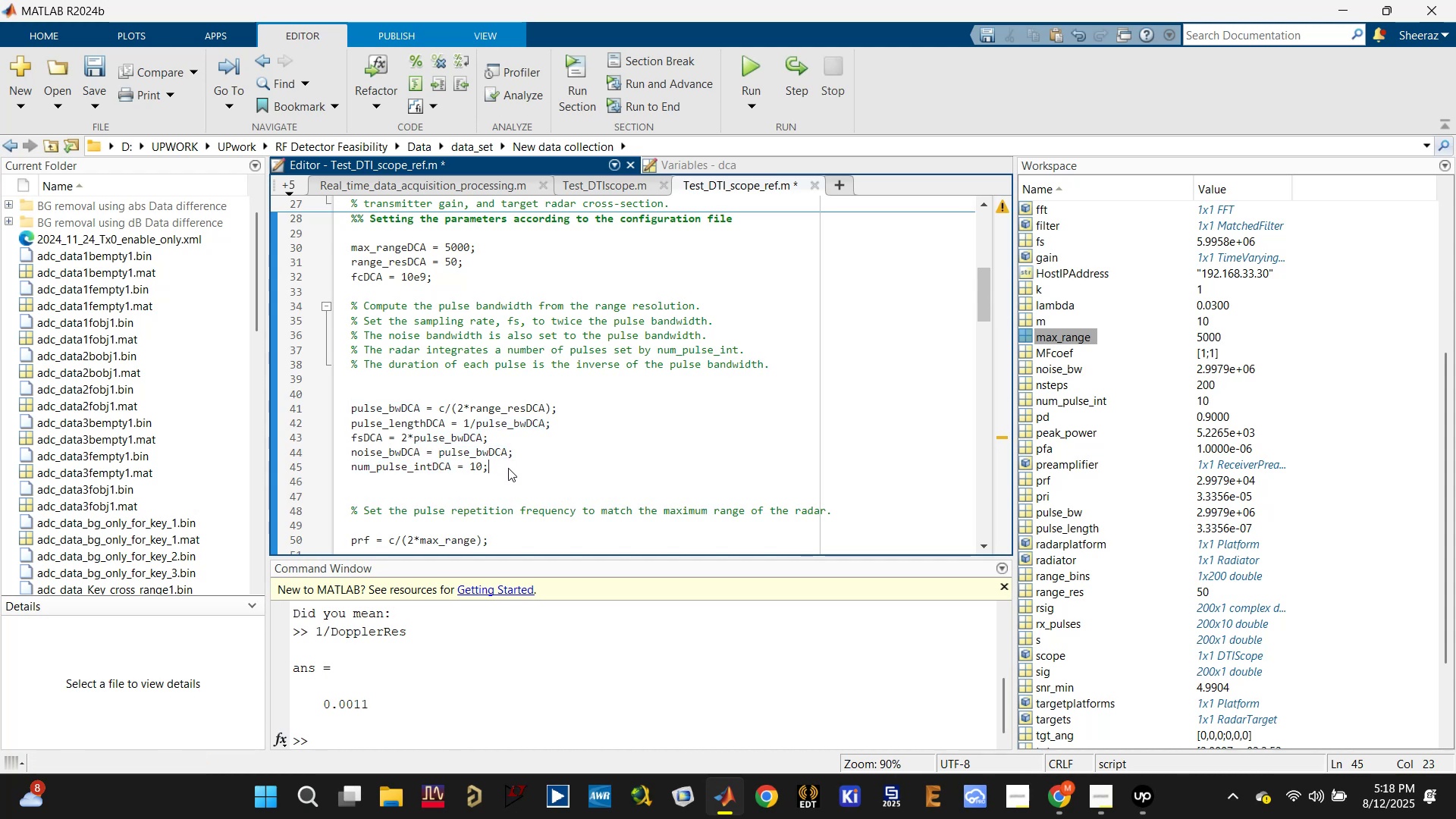 
key(Control+S)
 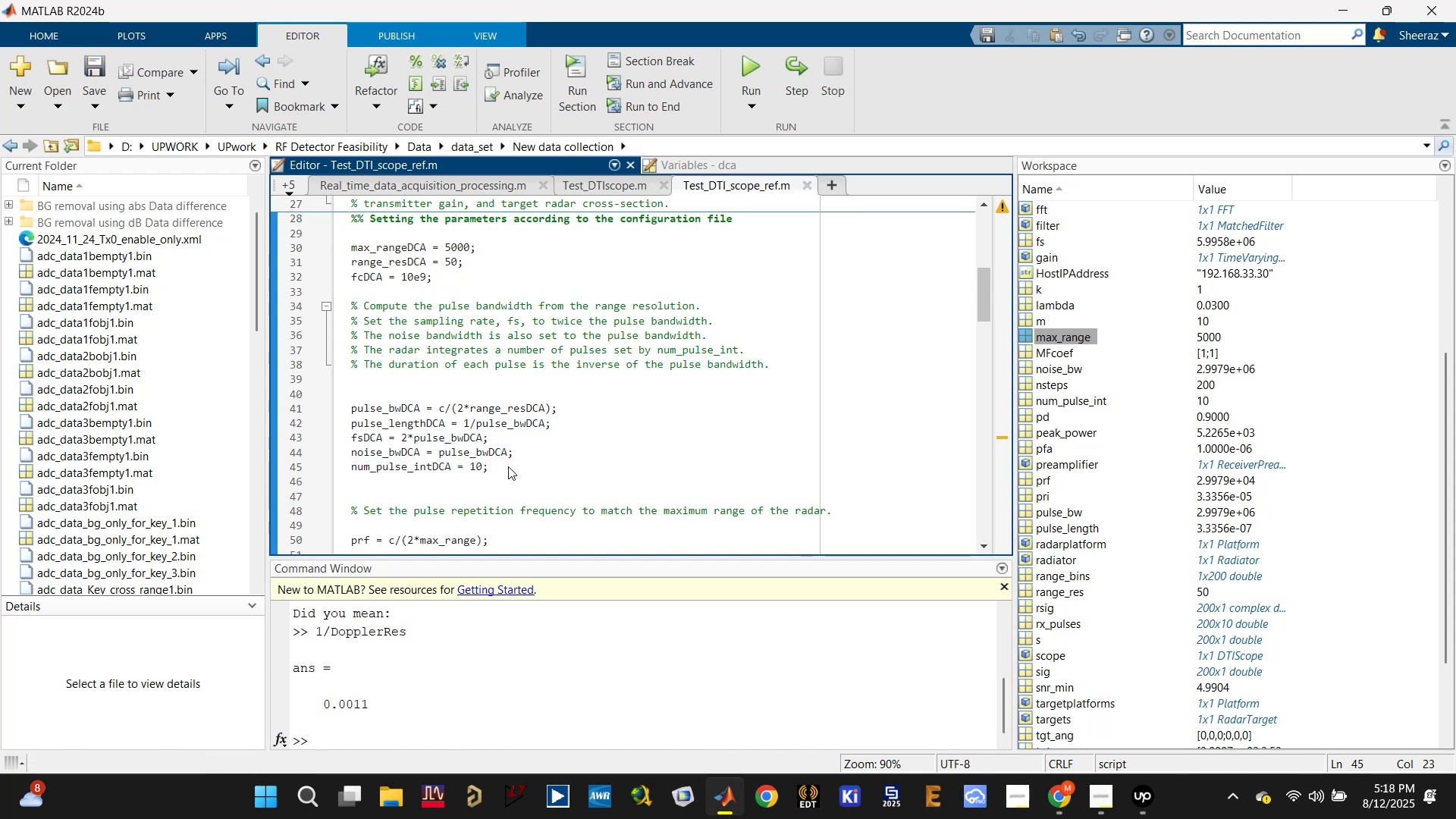 
scroll: coordinate [507, 466], scroll_direction: down, amount: 2.0
 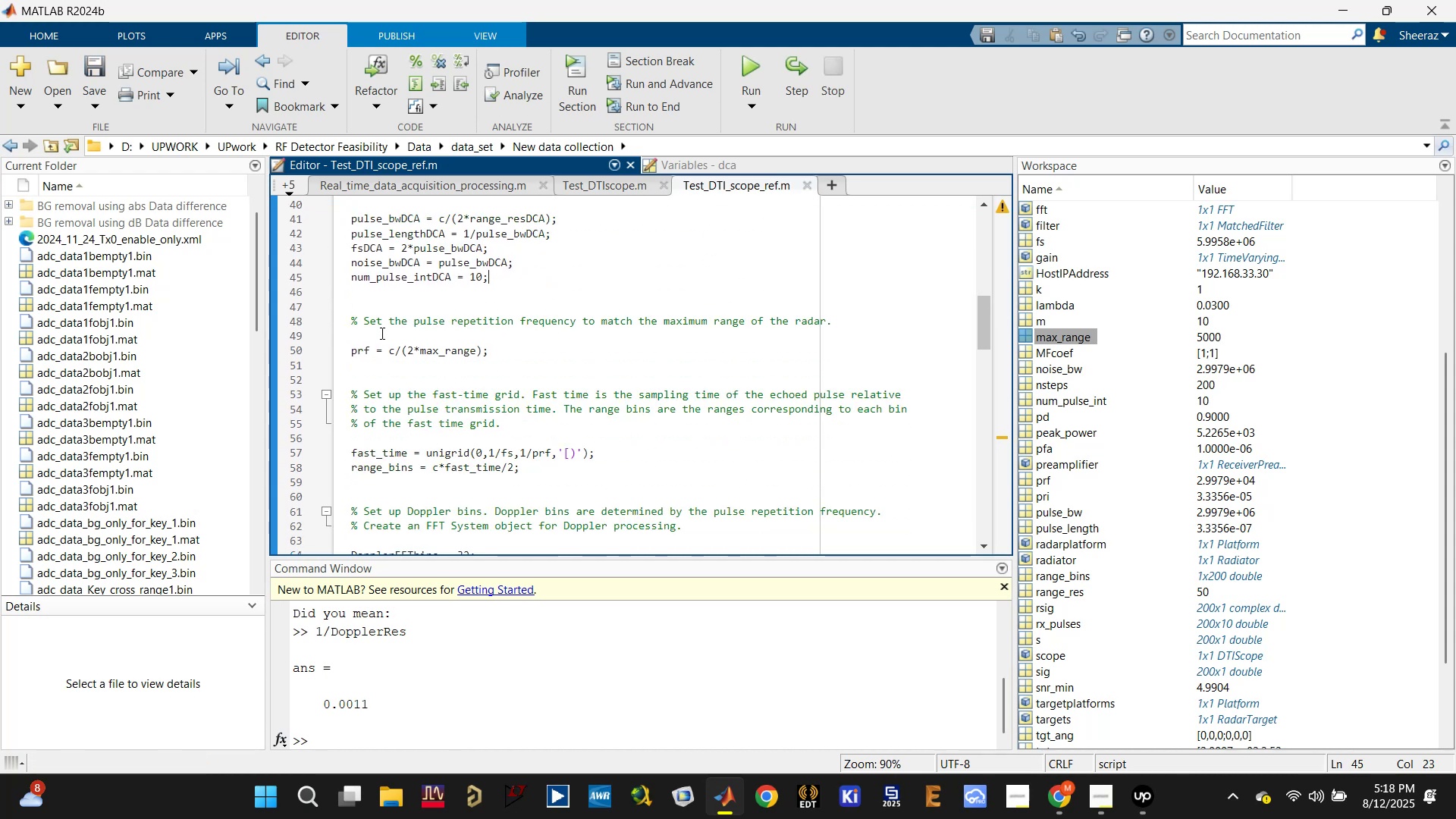 
left_click([366, 354])
 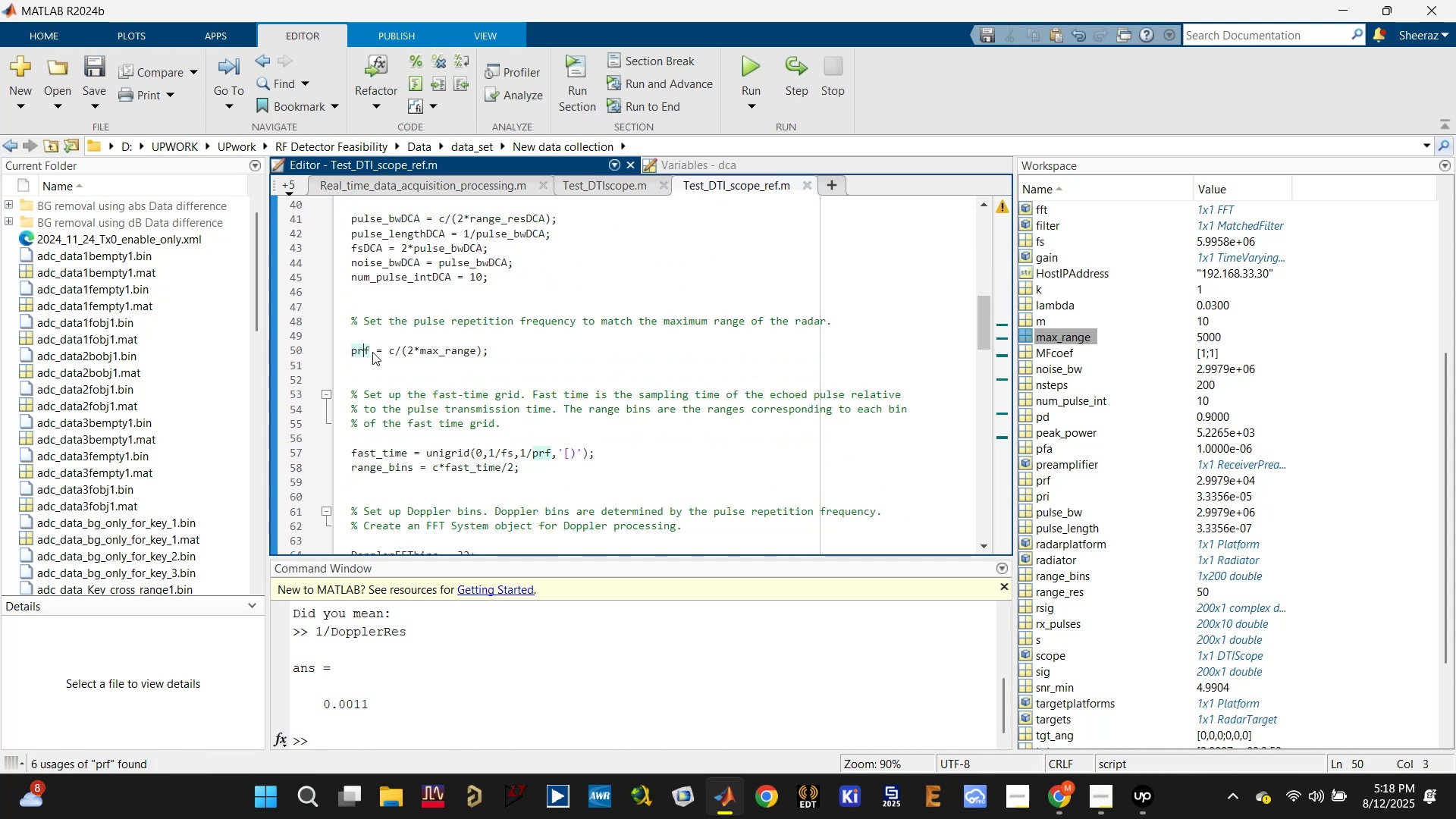 
left_click([372, 352])
 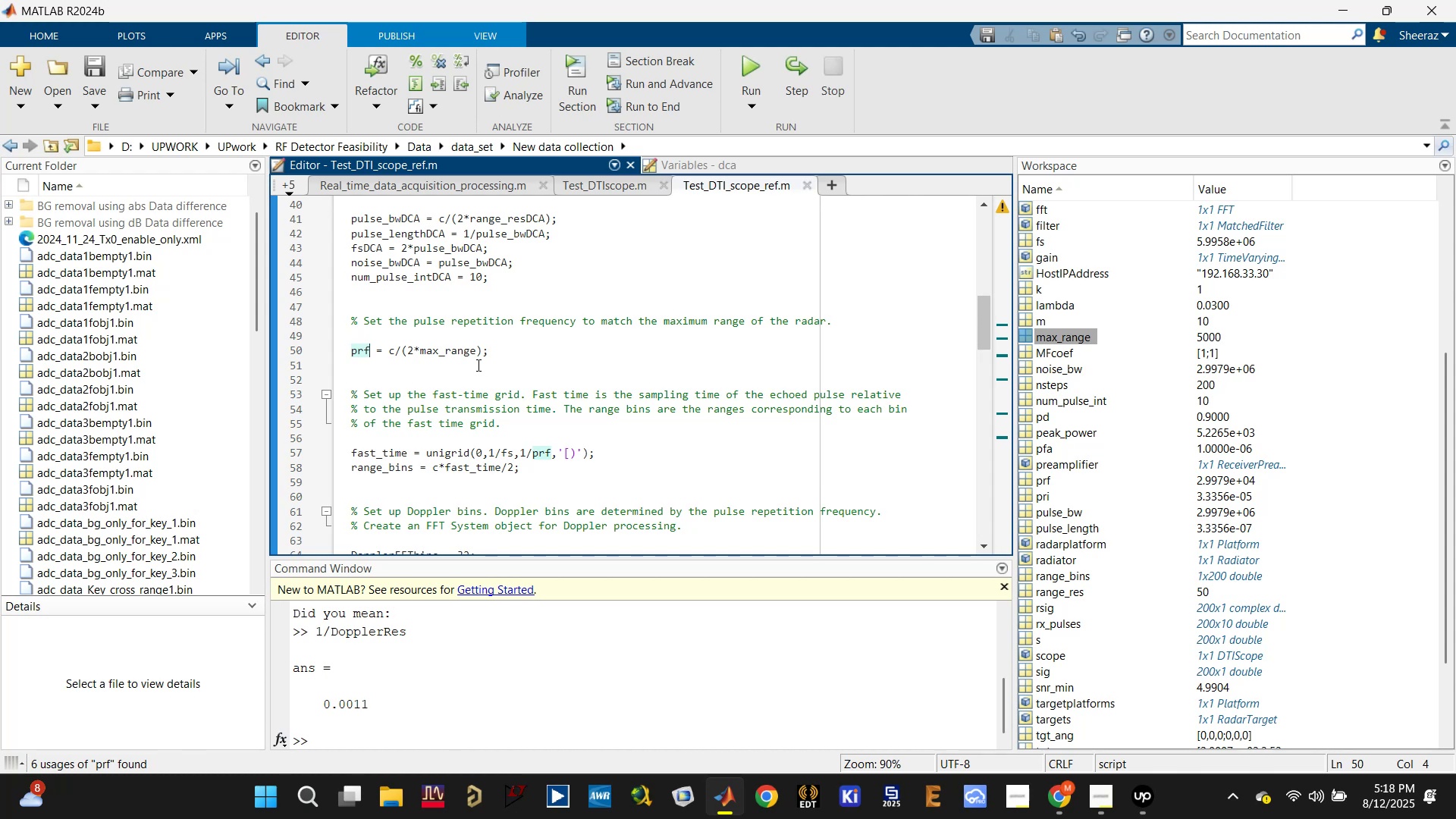 
scroll: coordinate [469, 364], scroll_direction: up, amount: 8.0
 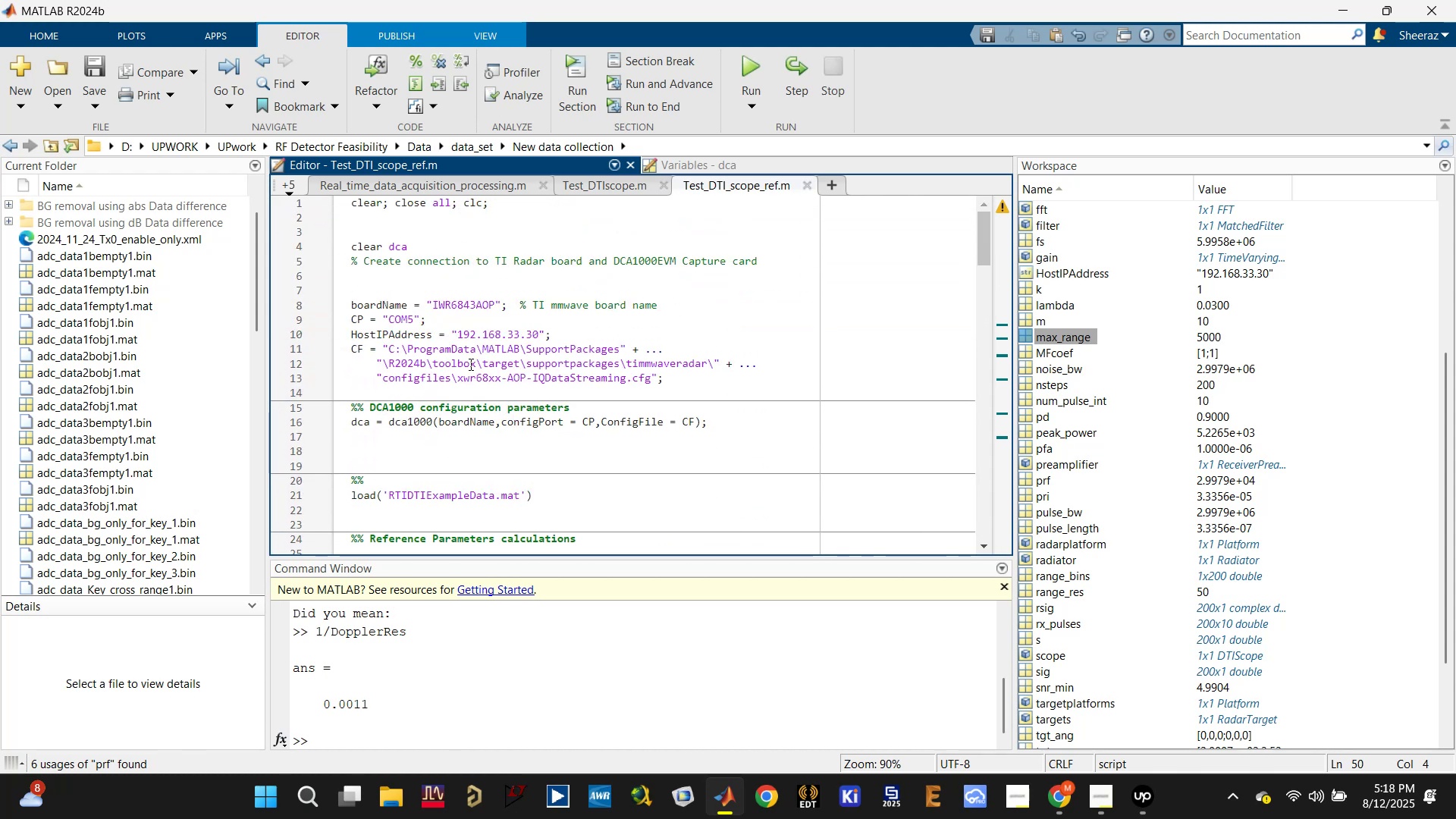 
scroll: coordinate [469, 364], scroll_direction: down, amount: 2.0
 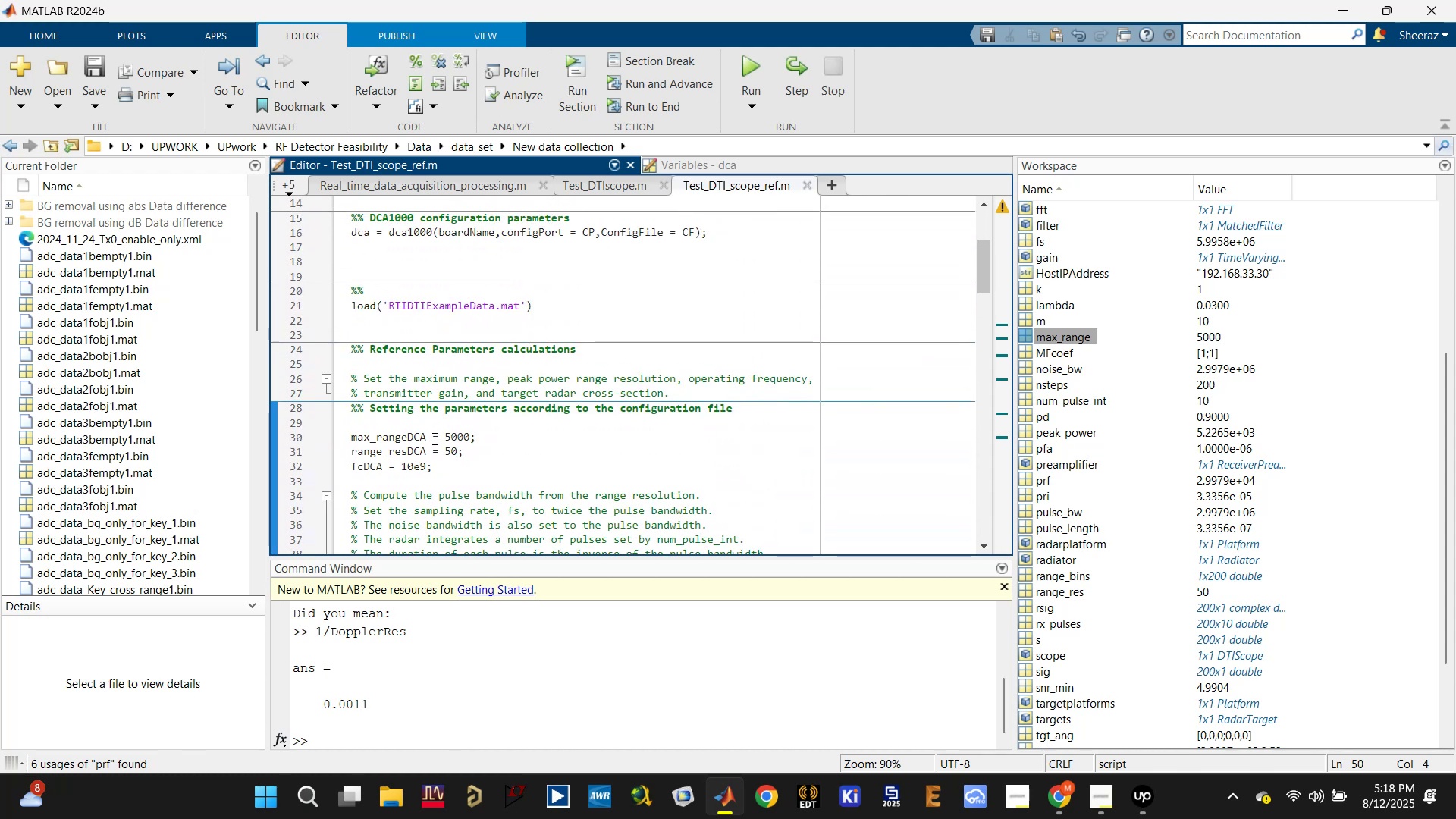 
double_click([418, 436])
 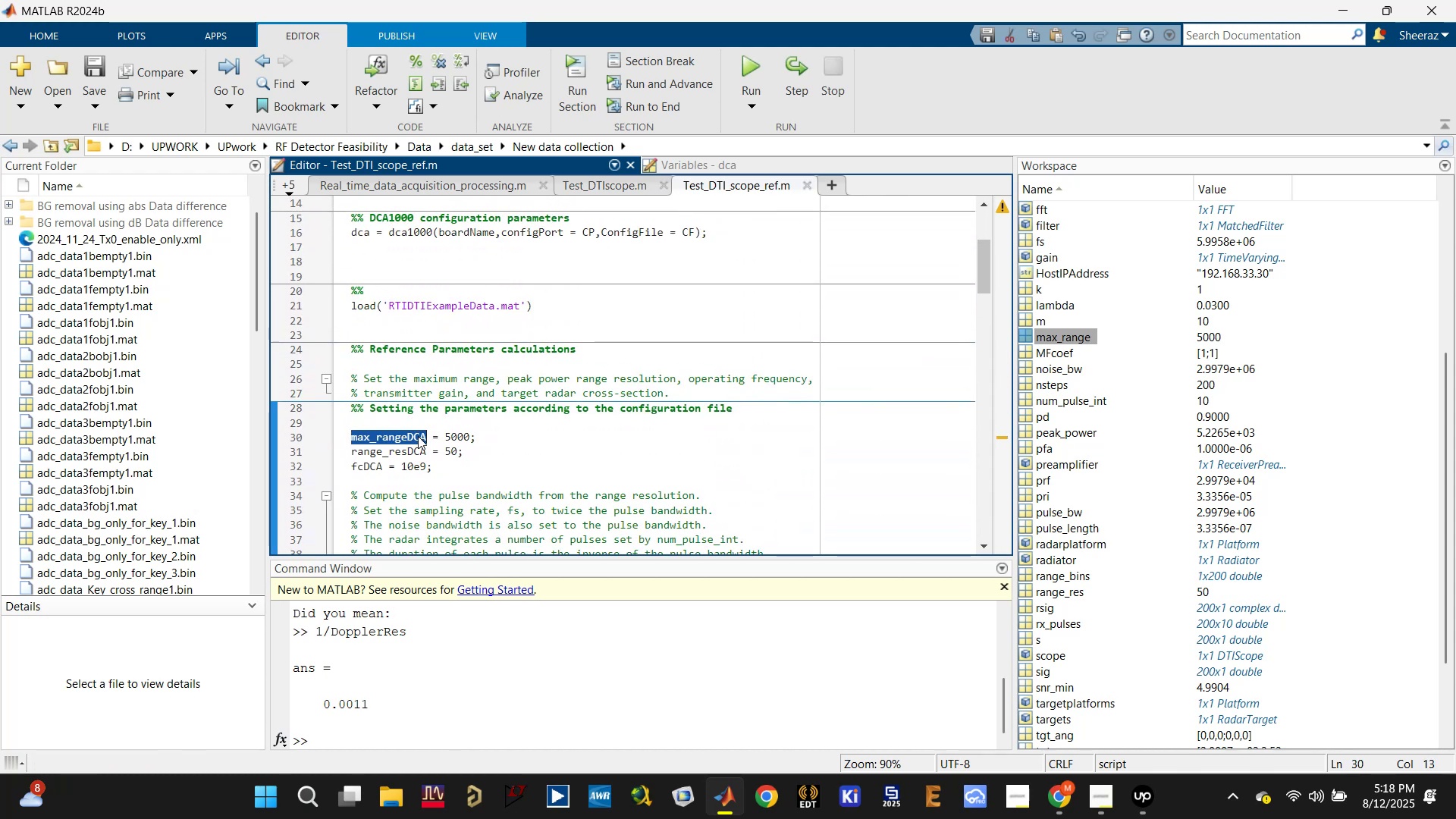 
left_click([418, 436])
 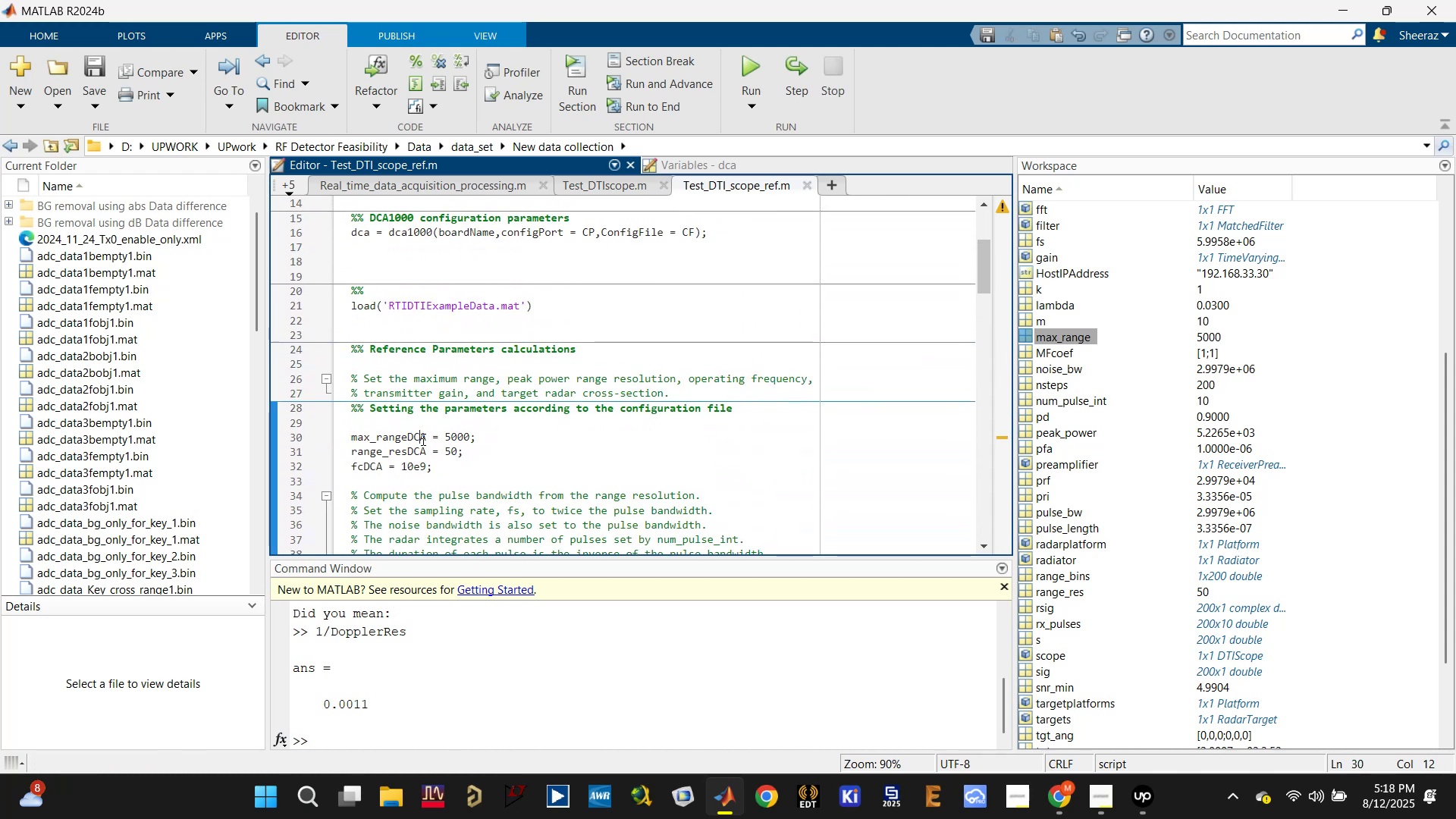 
left_click([422, 437])
 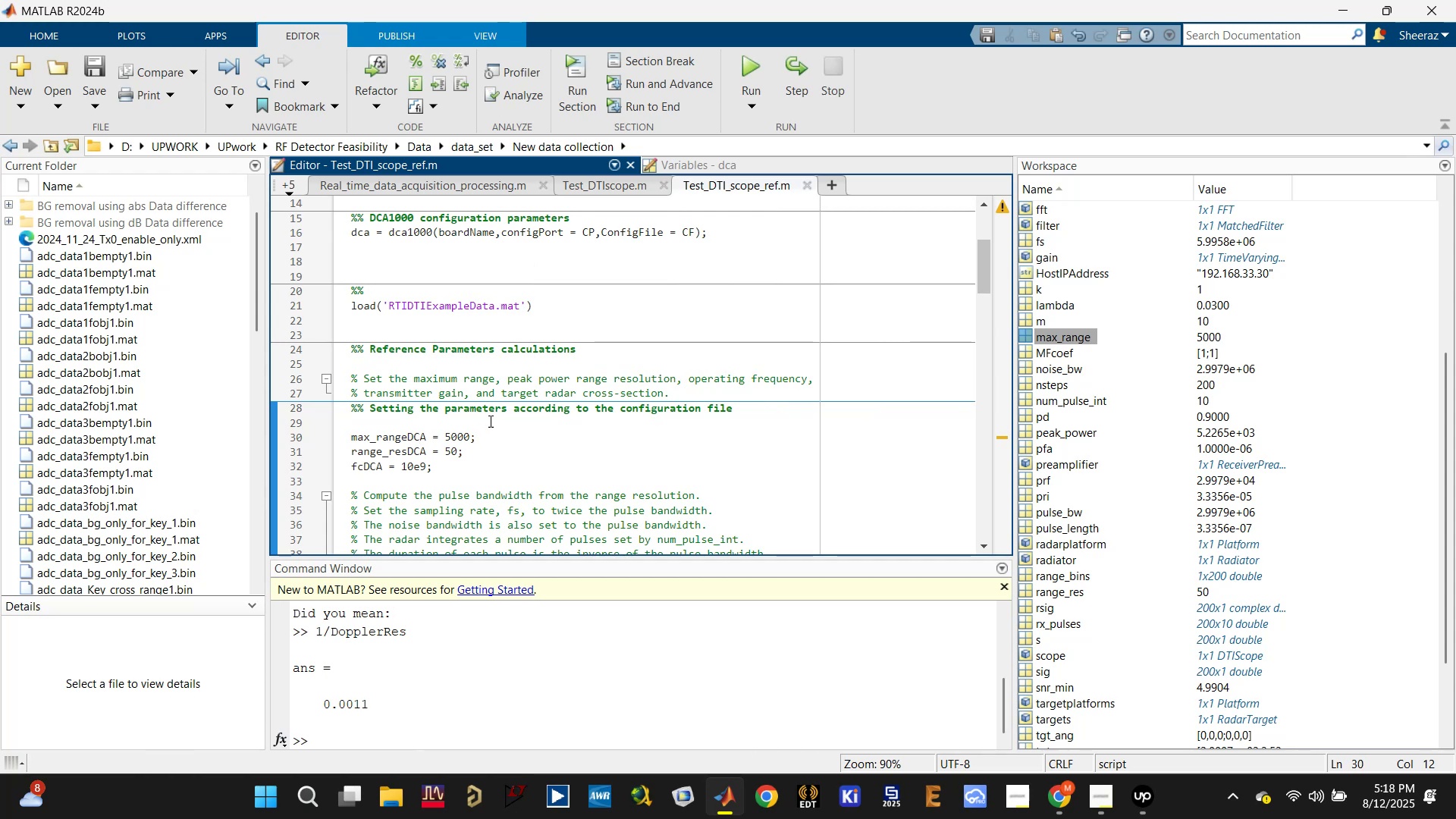 
left_click([516, 318])
 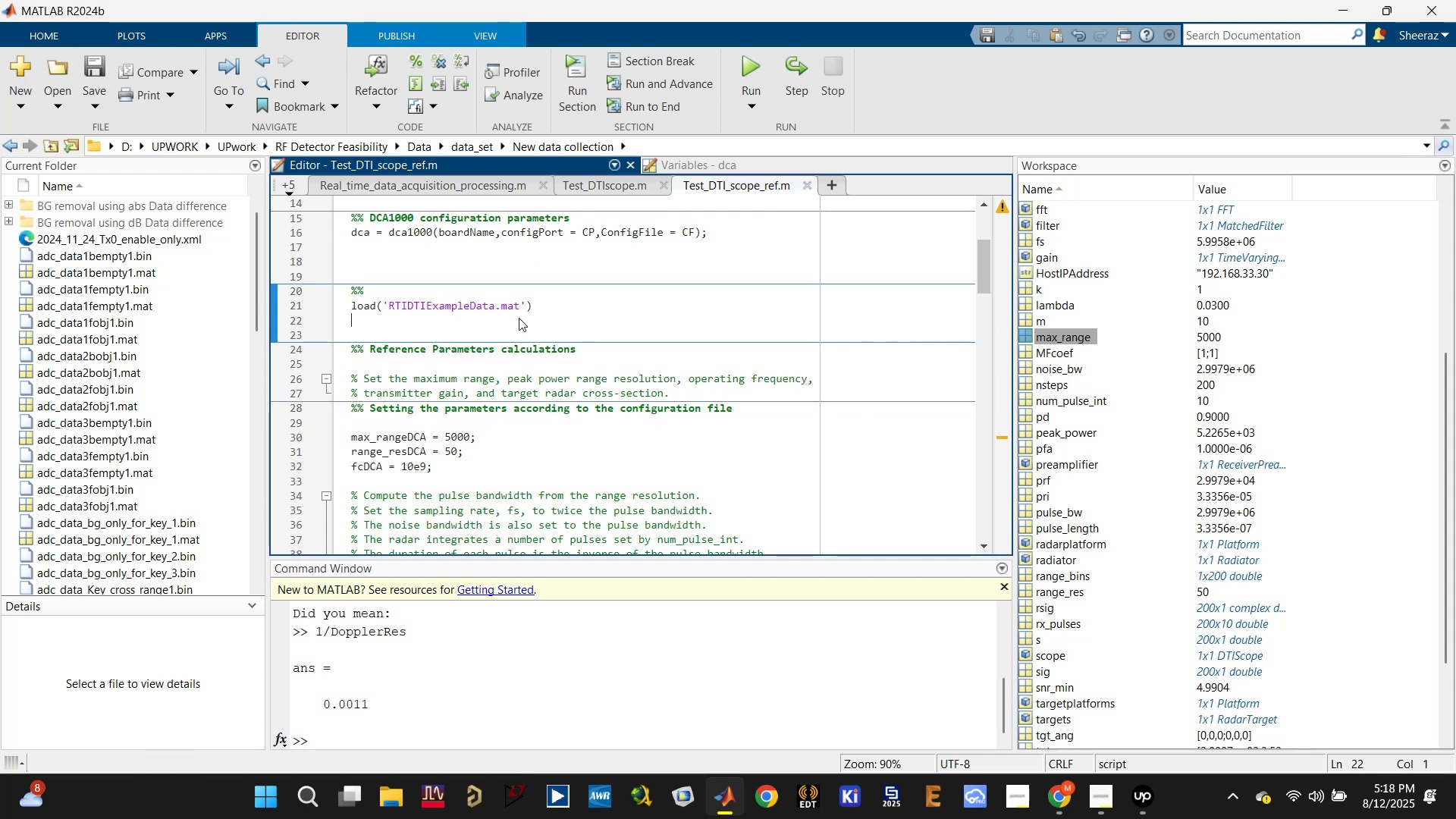 
scroll: coordinate [519, 318], scroll_direction: up, amount: 1.0
 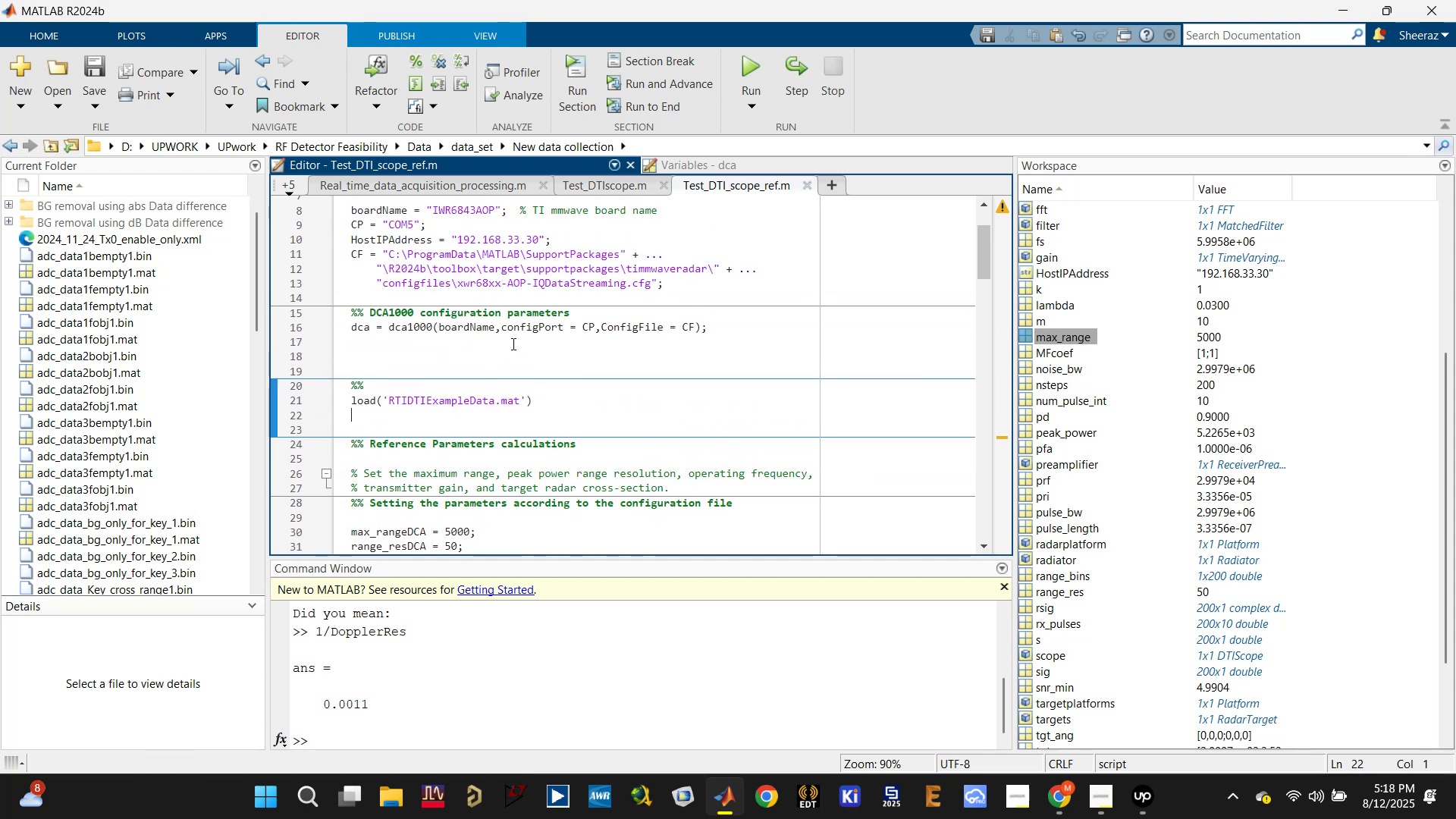 
scroll: coordinate [478, 428], scroll_direction: down, amount: 7.0
 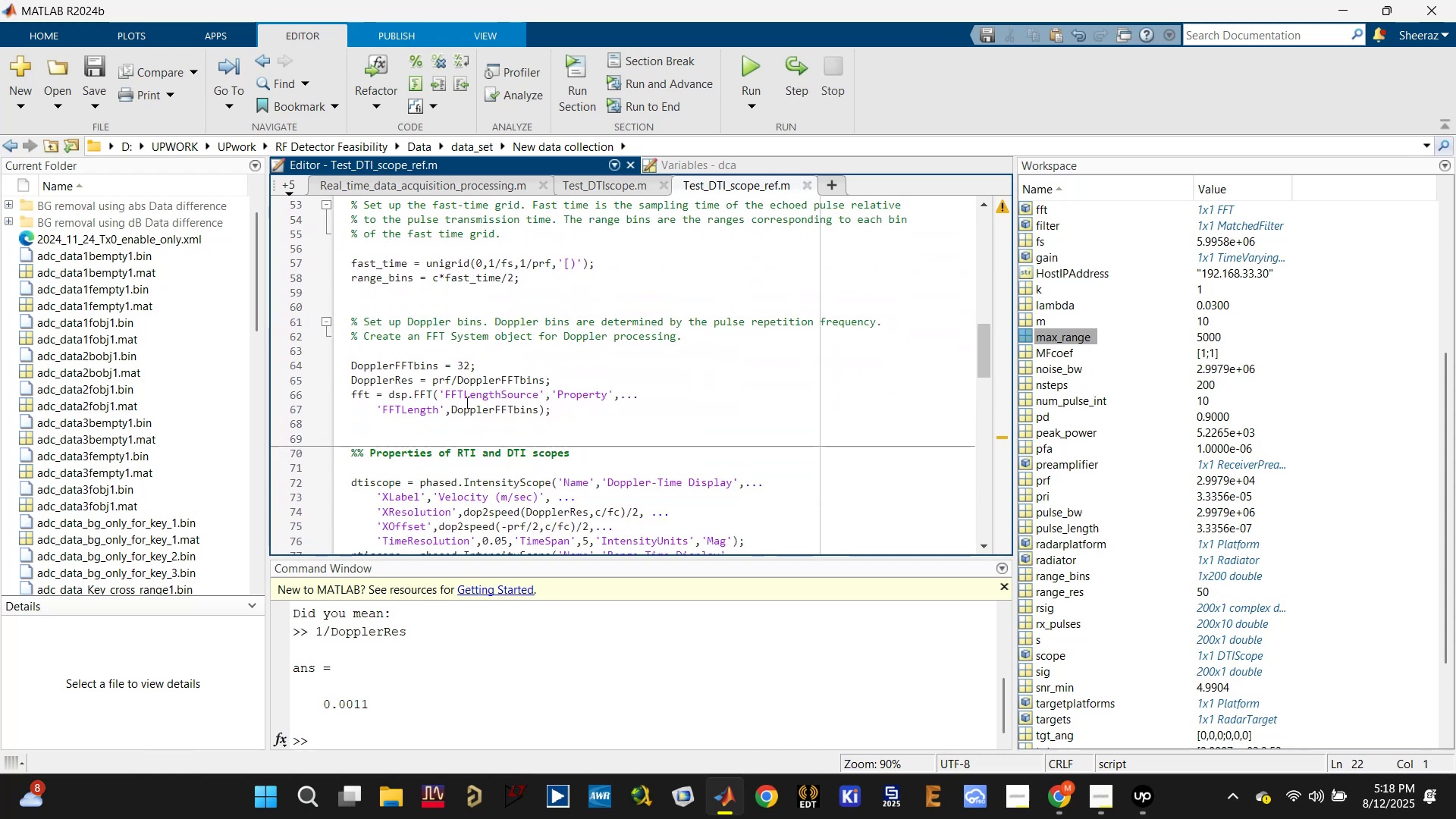 
left_click([427, 397])
 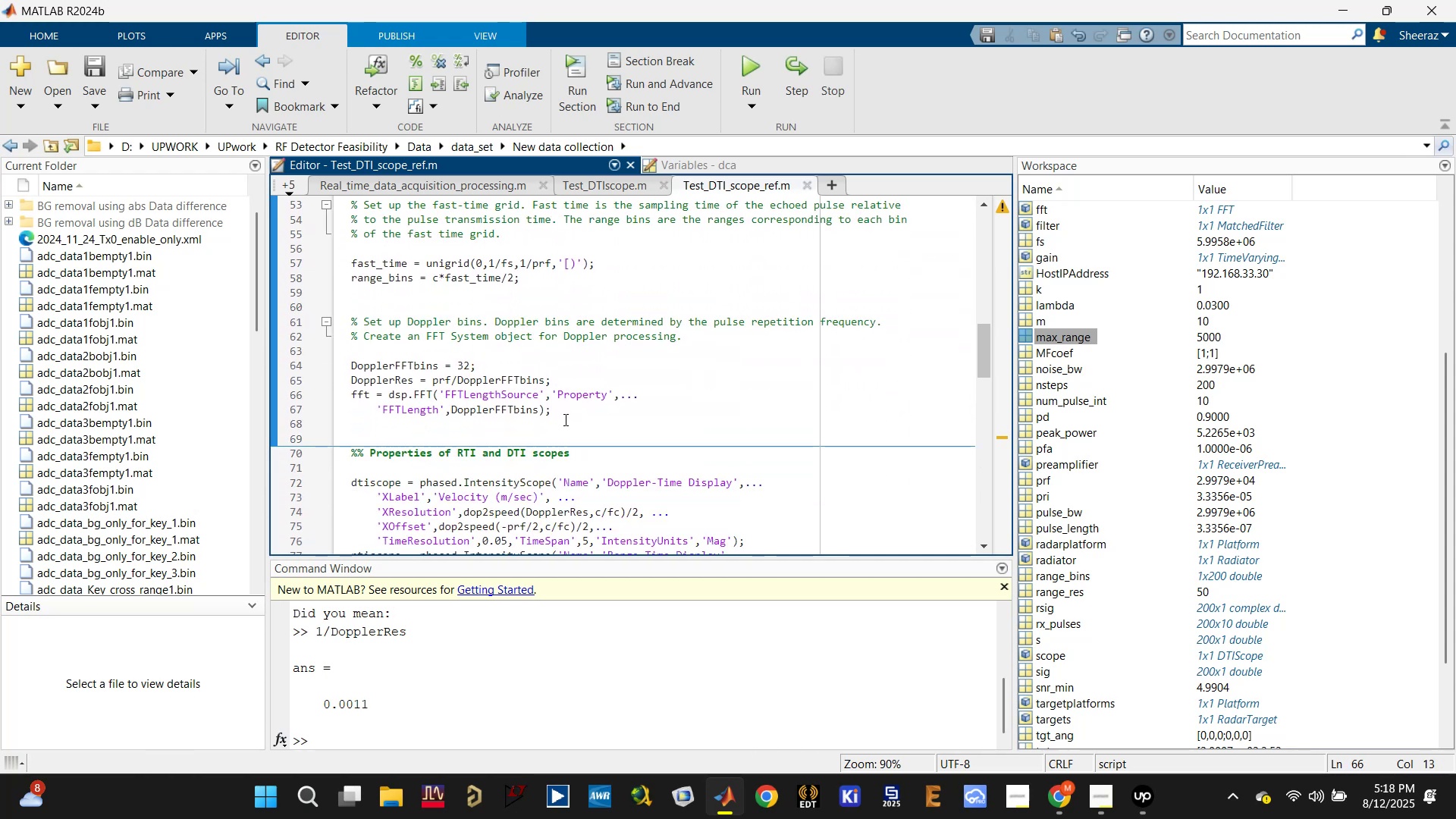 
left_click([504, 409])
 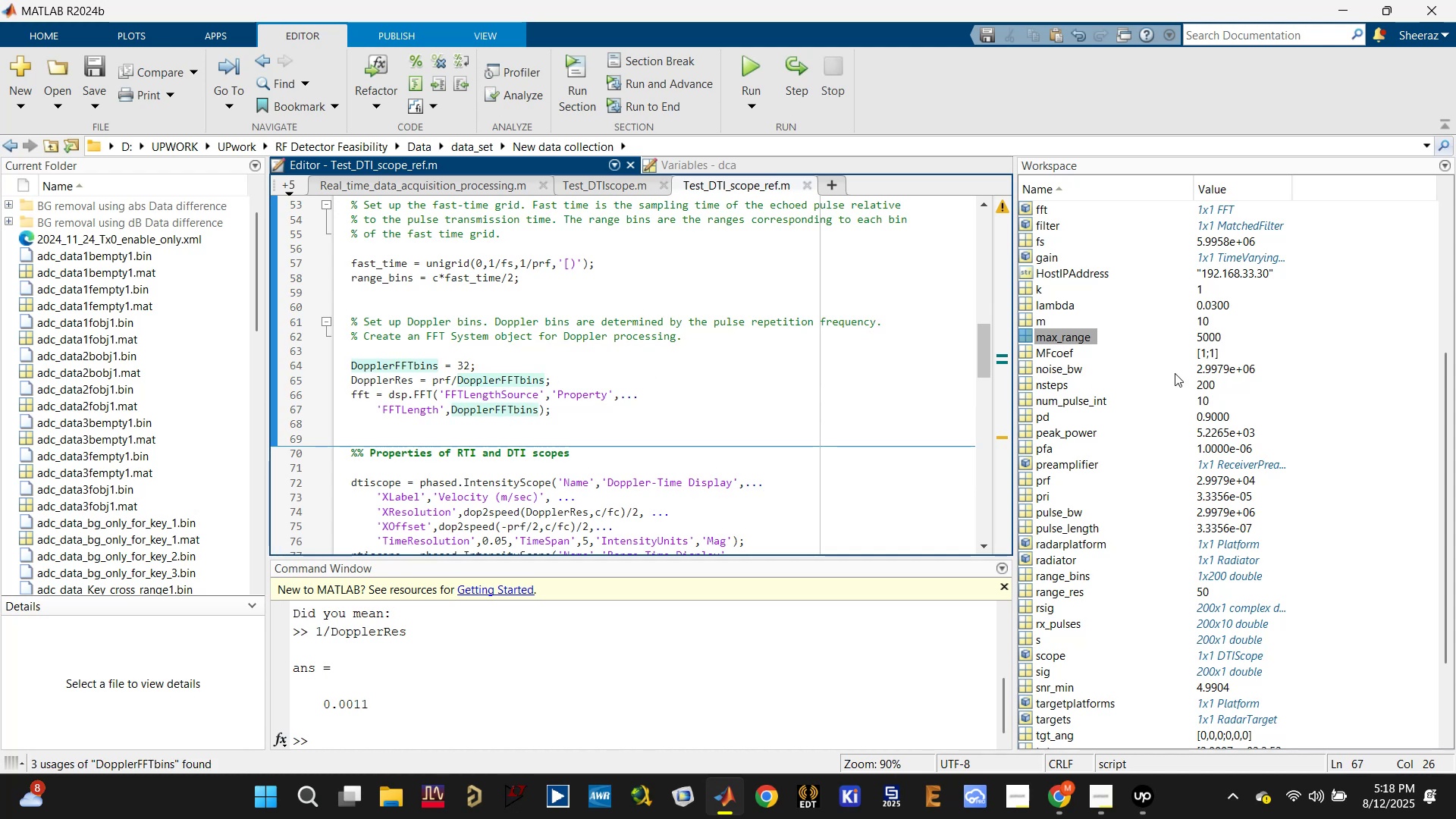 
left_click([472, 353])
 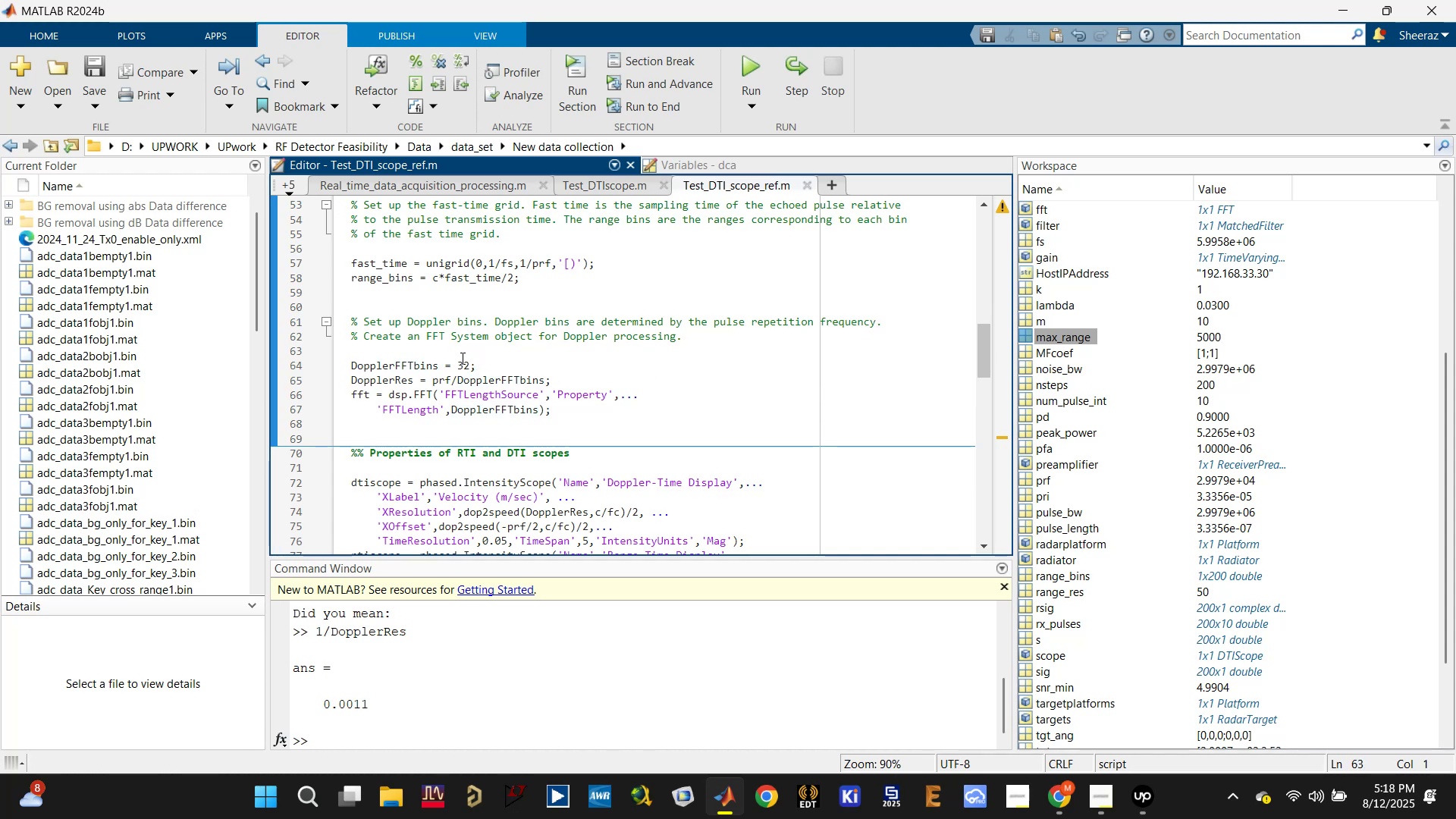 
double_click([480, 361])
 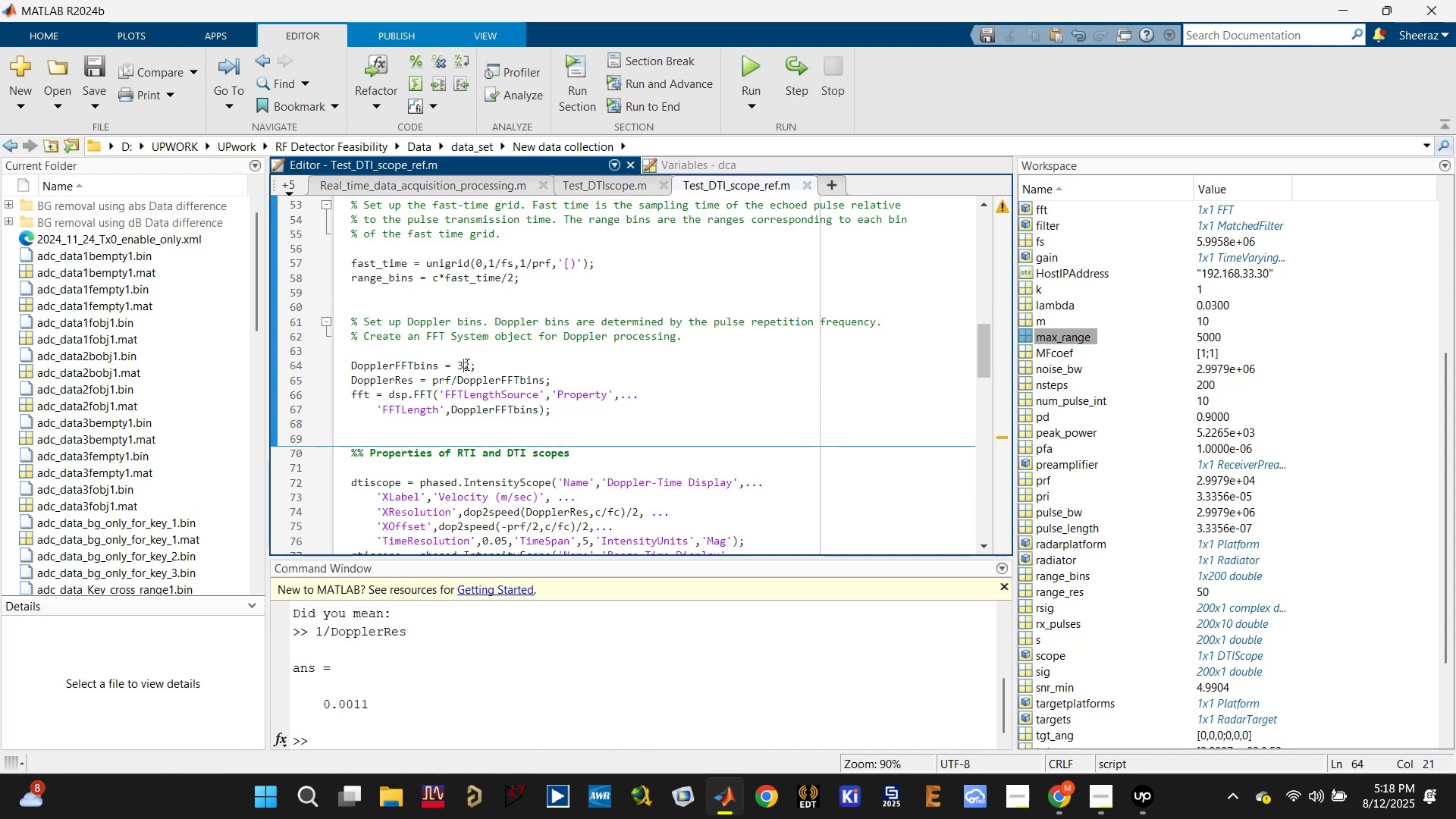 
double_click([464, 364])
 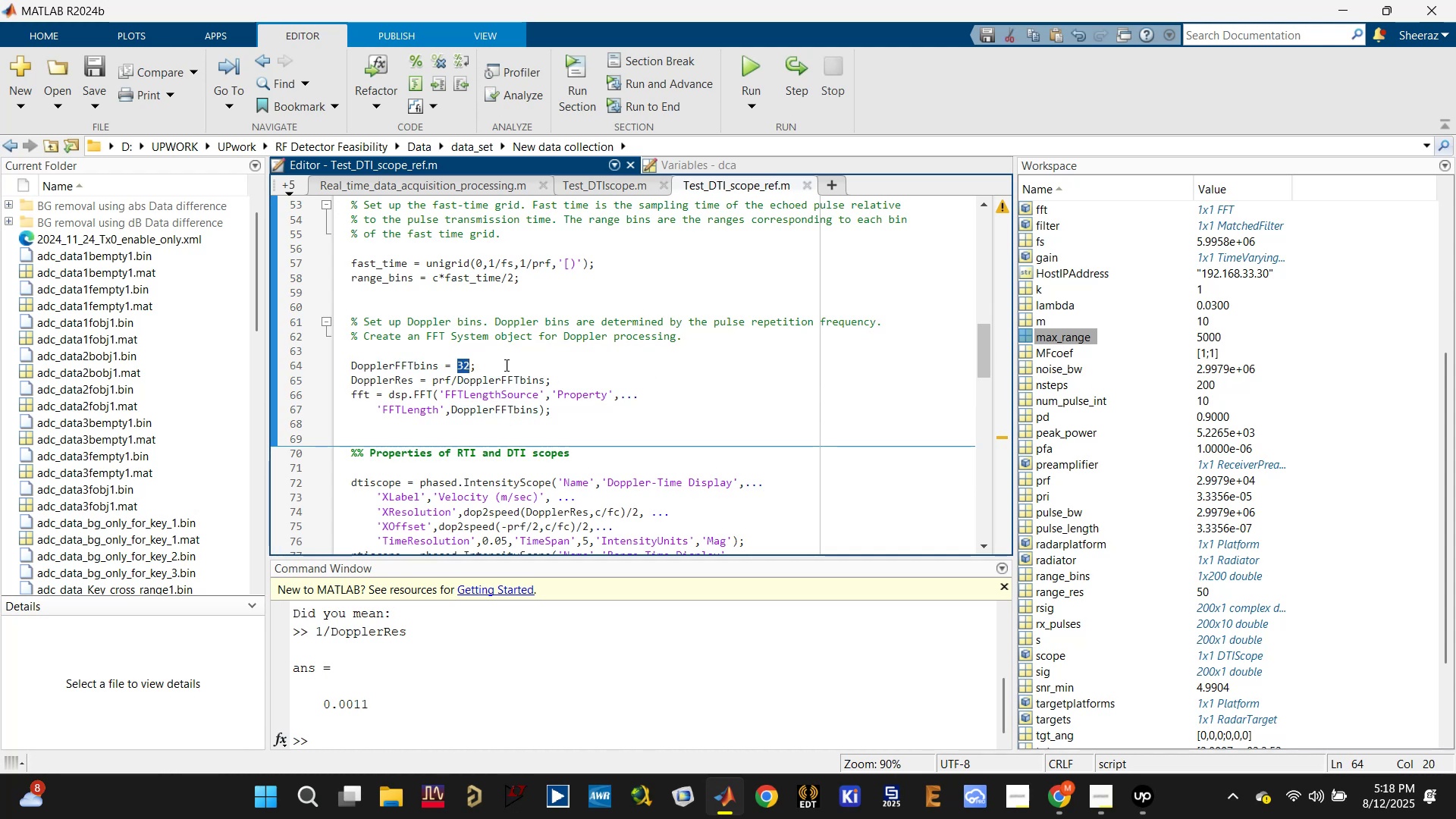 
left_click([502, 366])
 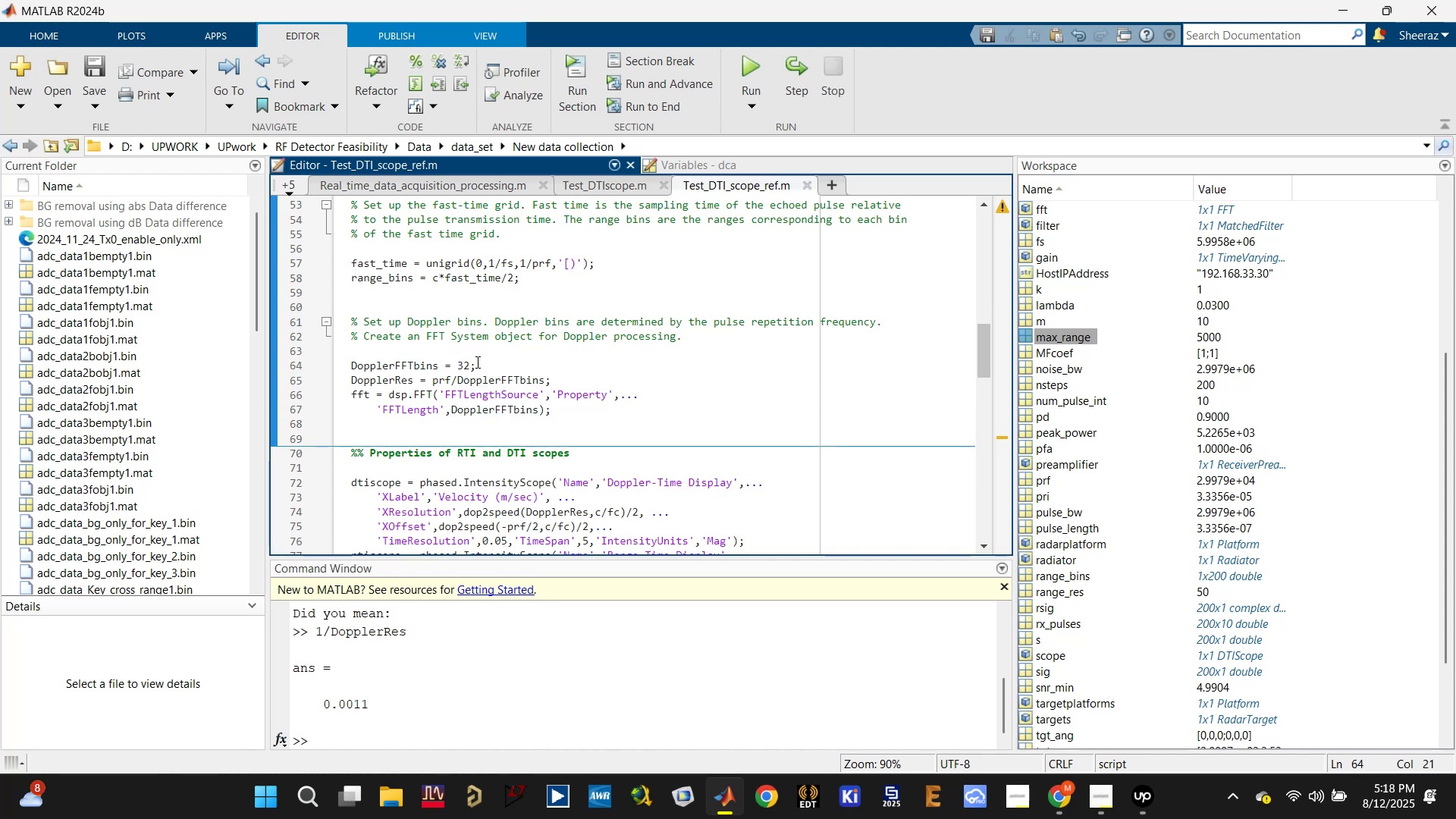 
double_click([413, 362])
 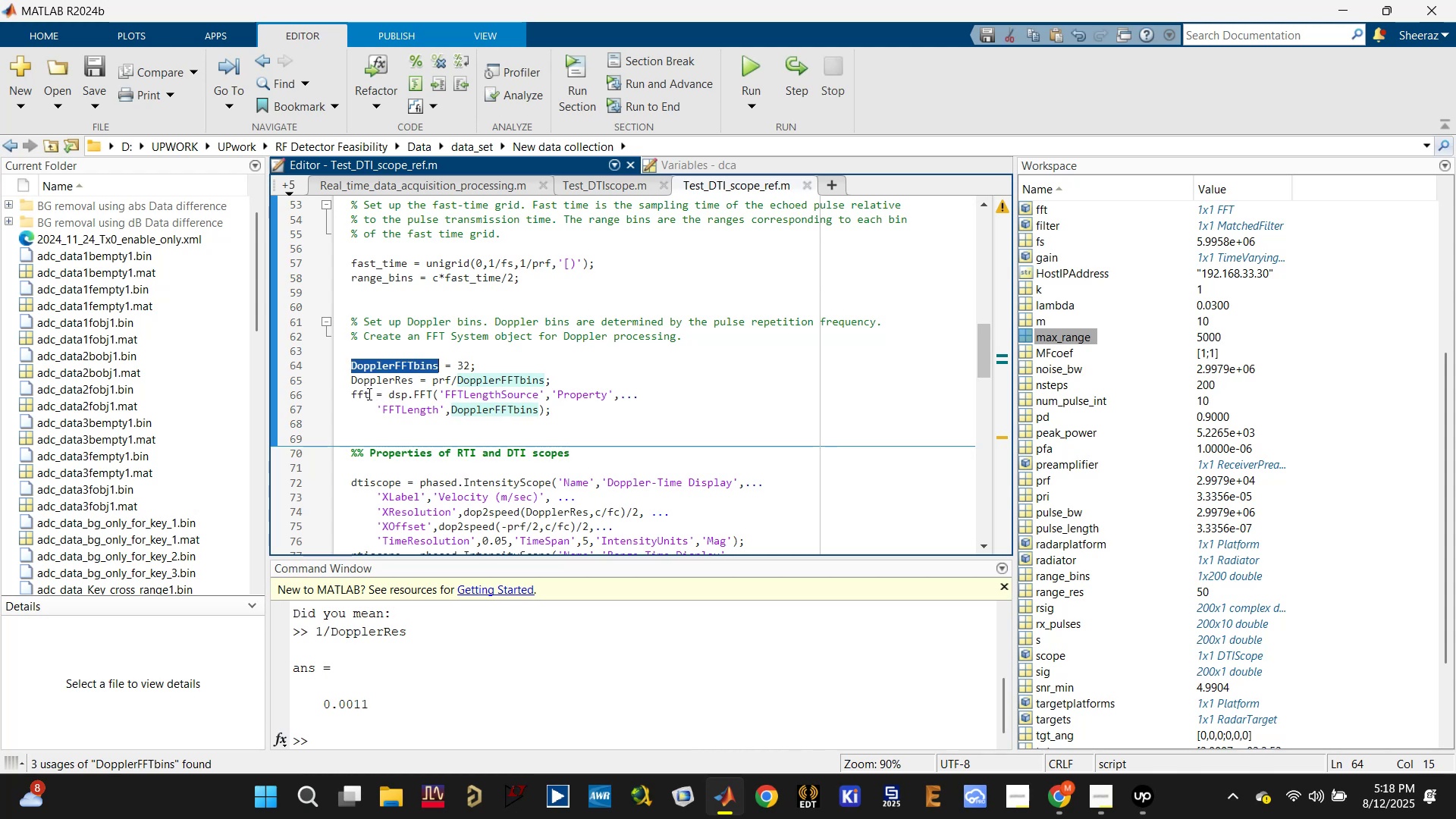 
double_click([361, 394])
 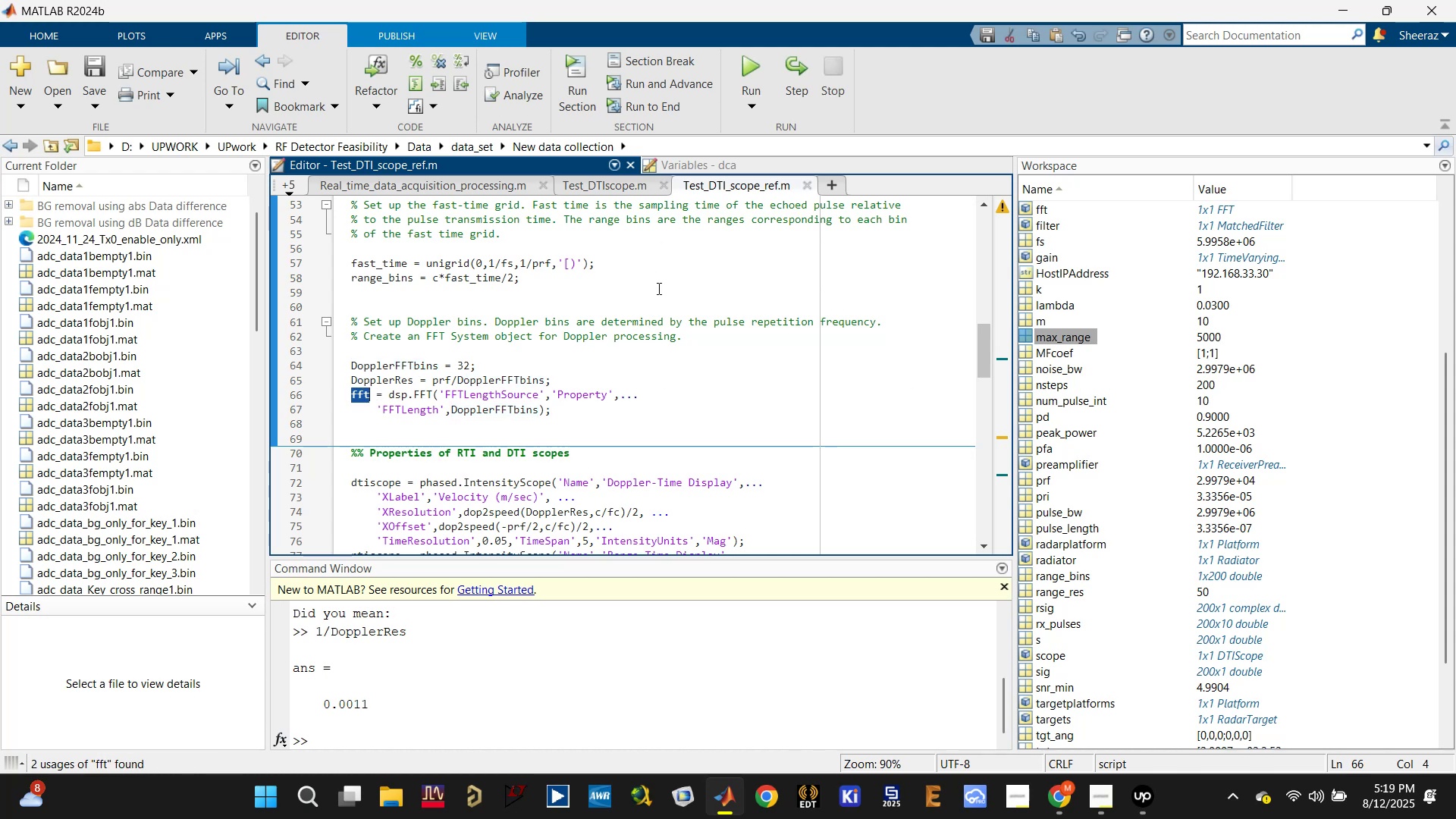 
wait(5.19)
 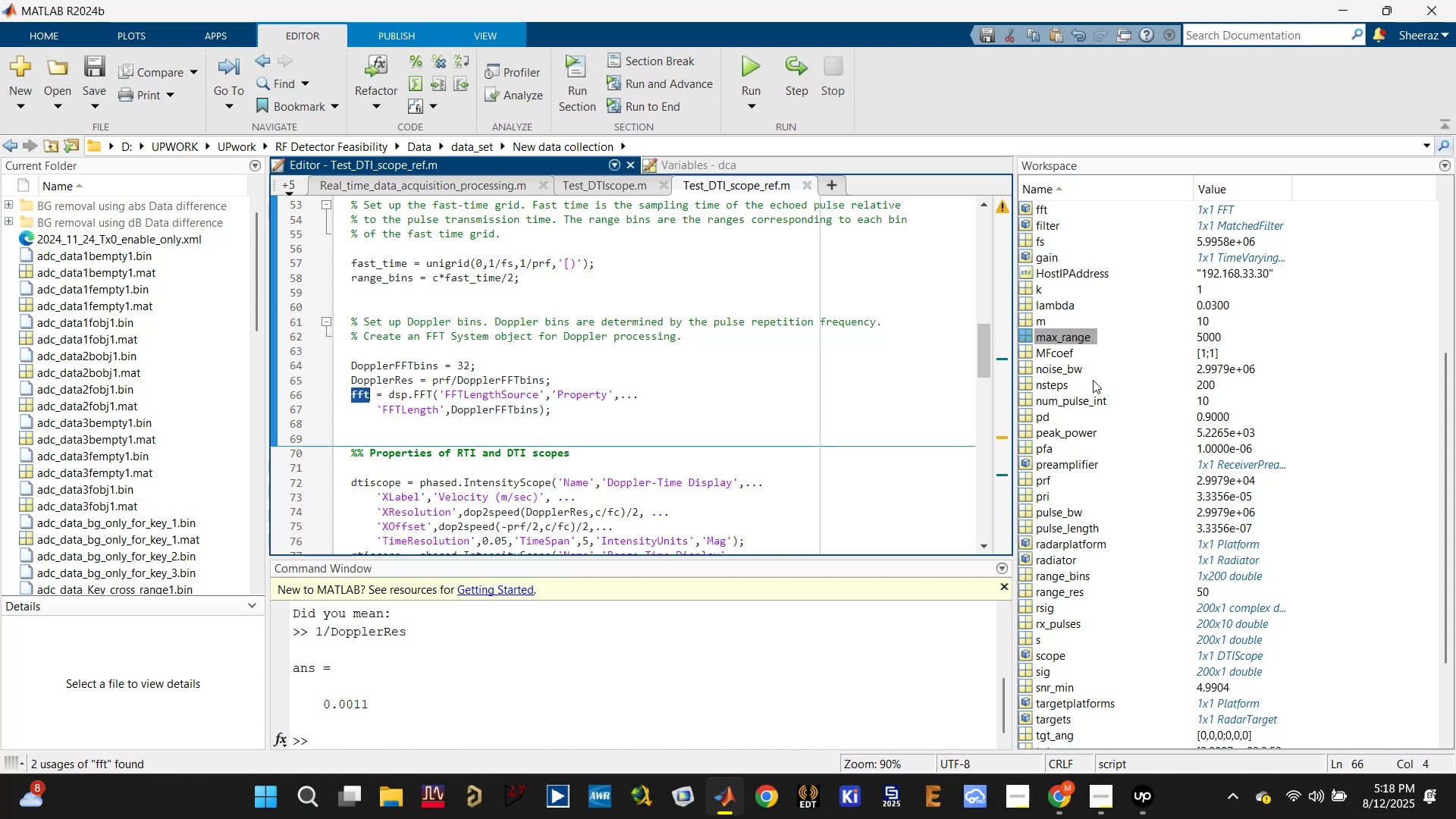 
left_click([836, 190])
 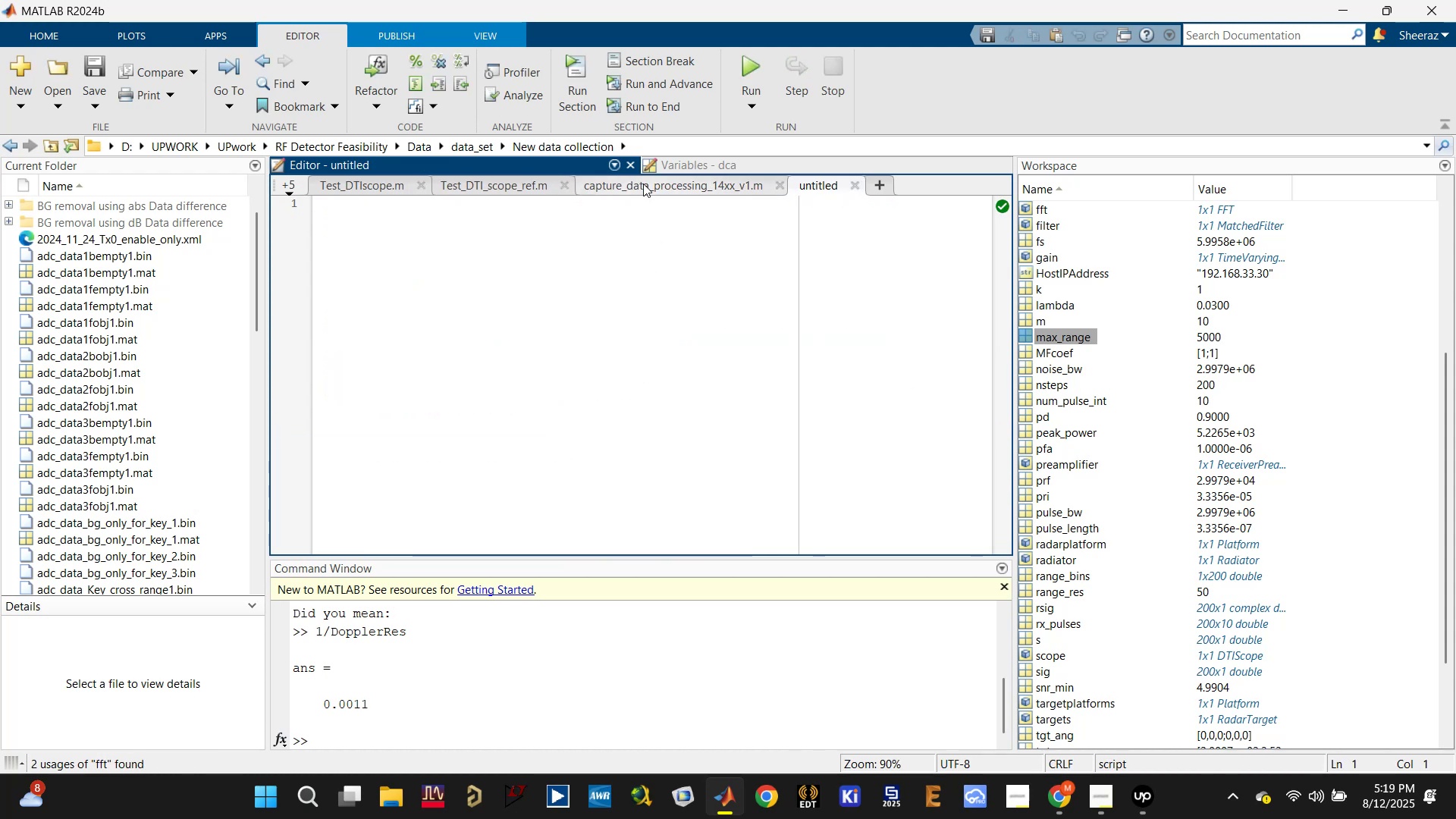 
left_click([510, 187])
 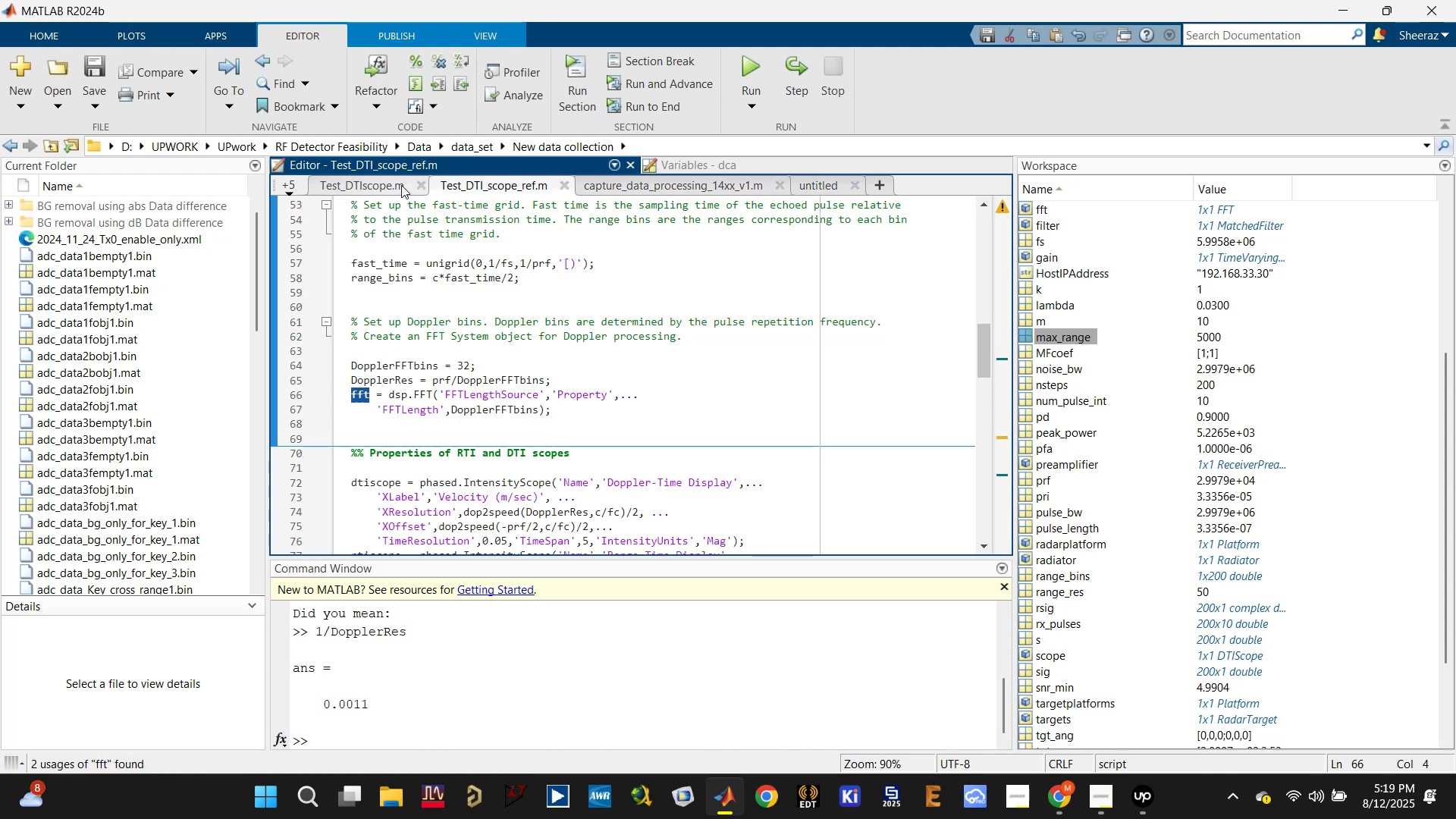 
left_click([389, 185])
 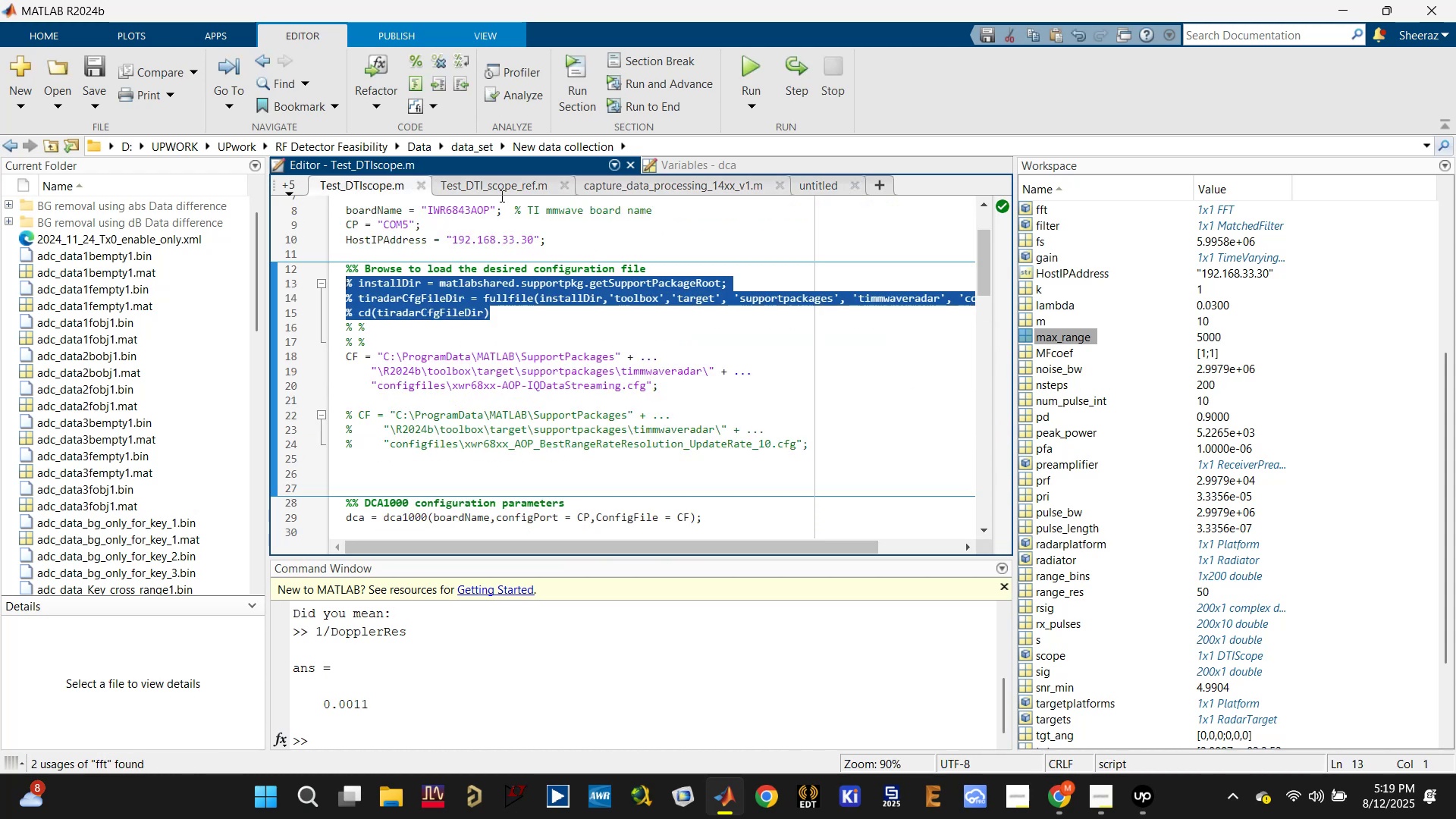 
scroll: coordinate [603, 334], scroll_direction: down, amount: 6.0
 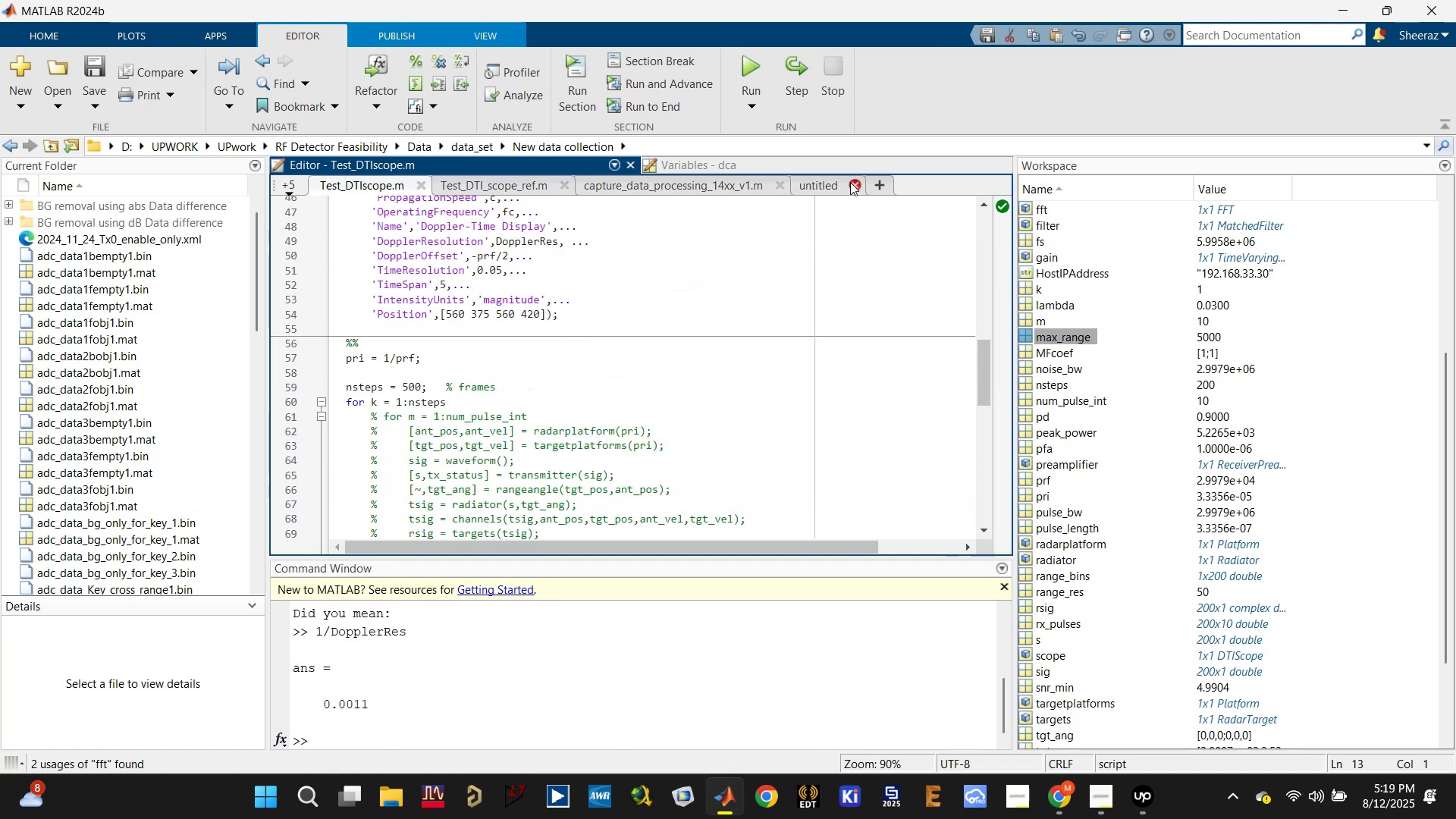 
left_click([501, 186])
 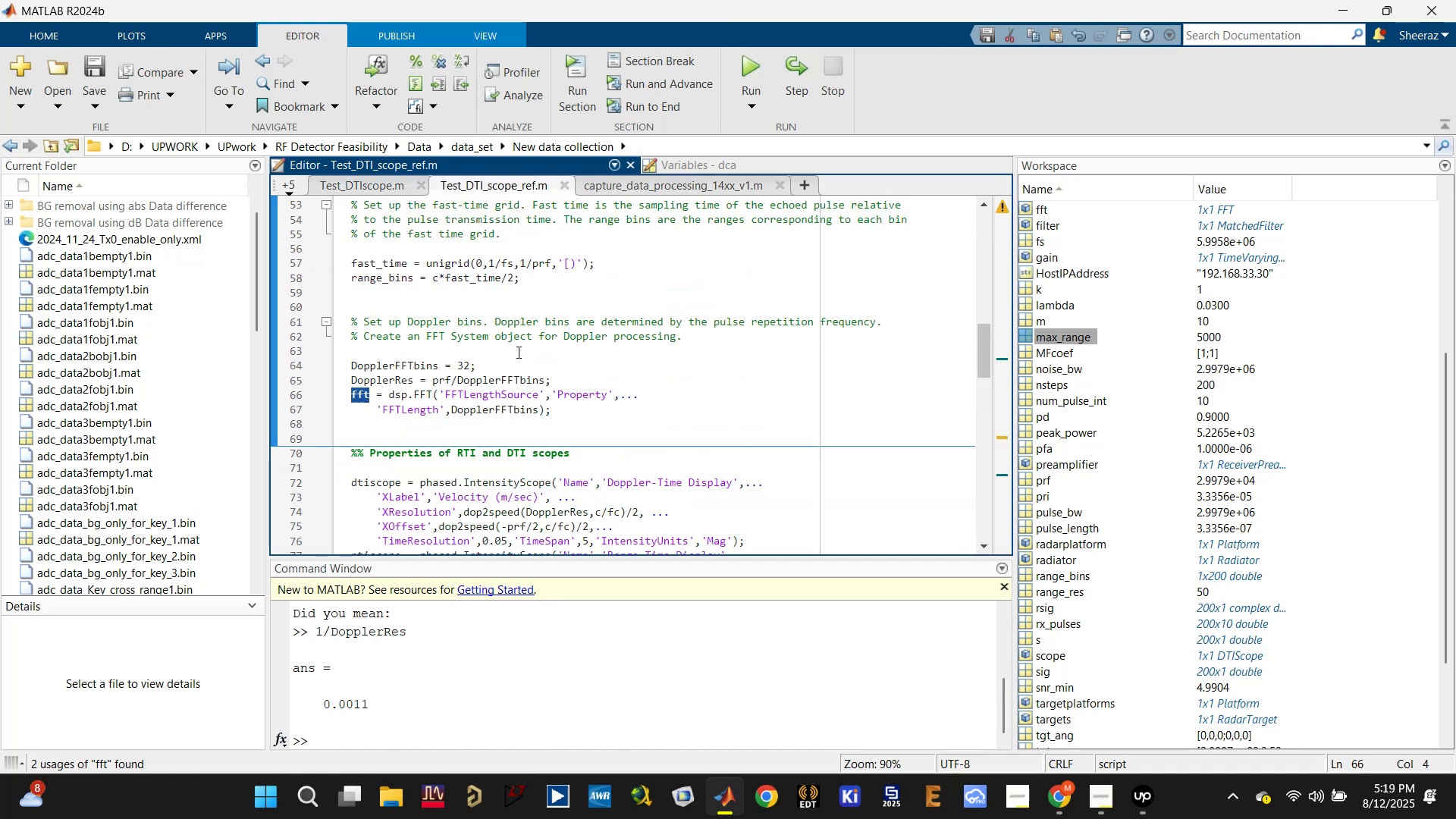 
scroll: coordinate [538, 351], scroll_direction: up, amount: 6.0
 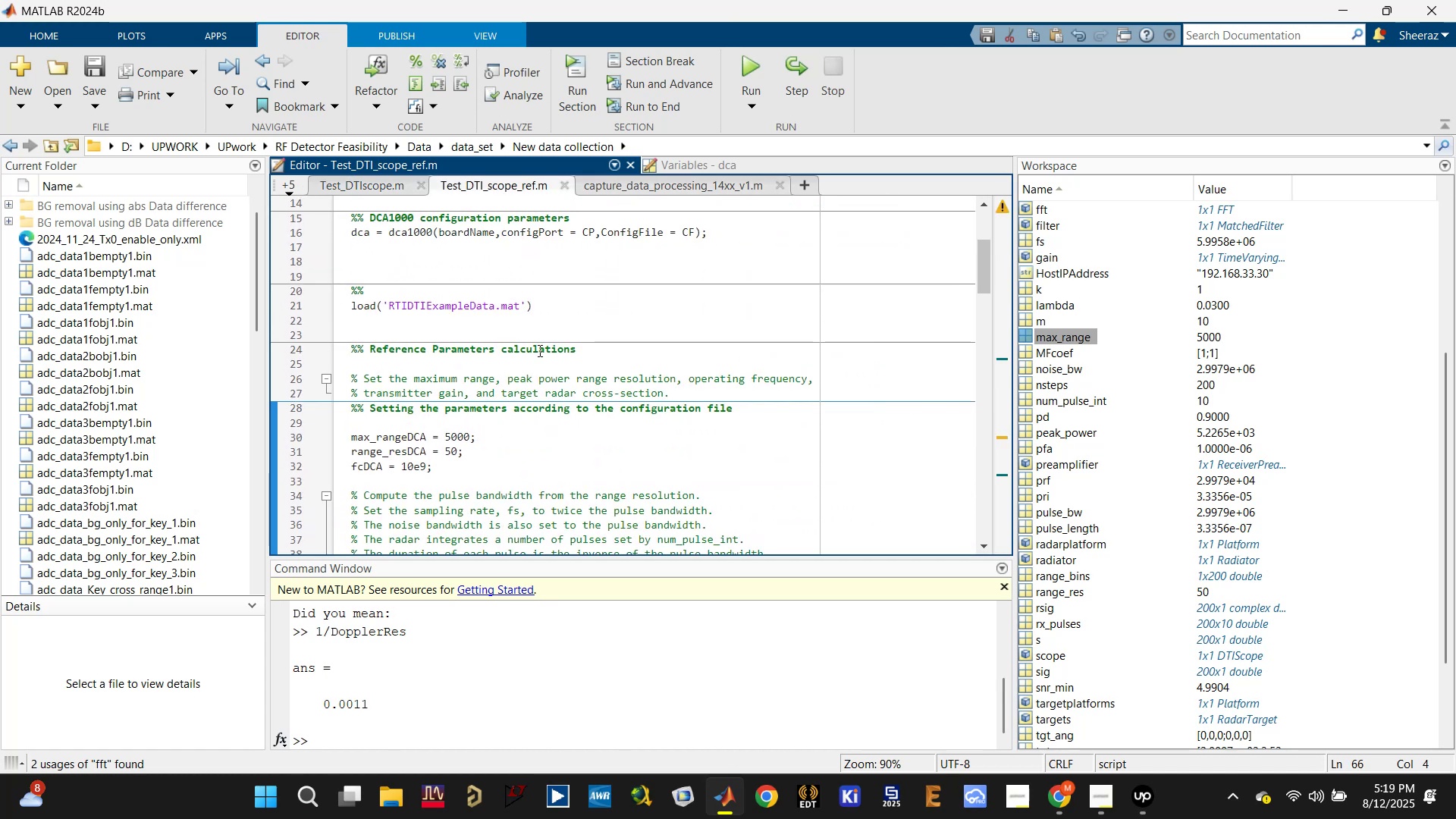 
scroll: coordinate [530, 411], scroll_direction: down, amount: 19.0
 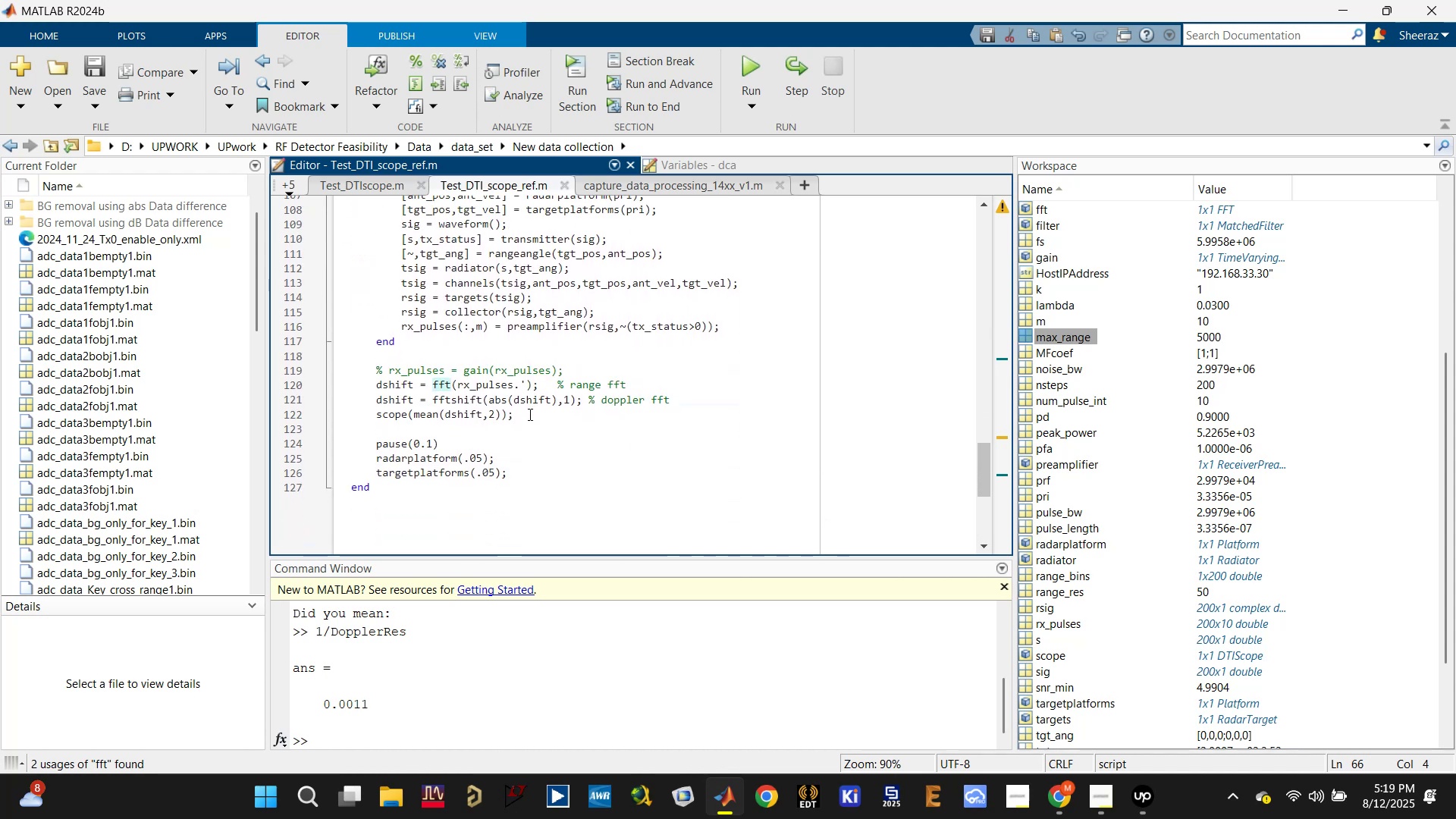 
left_click([494, 381])
 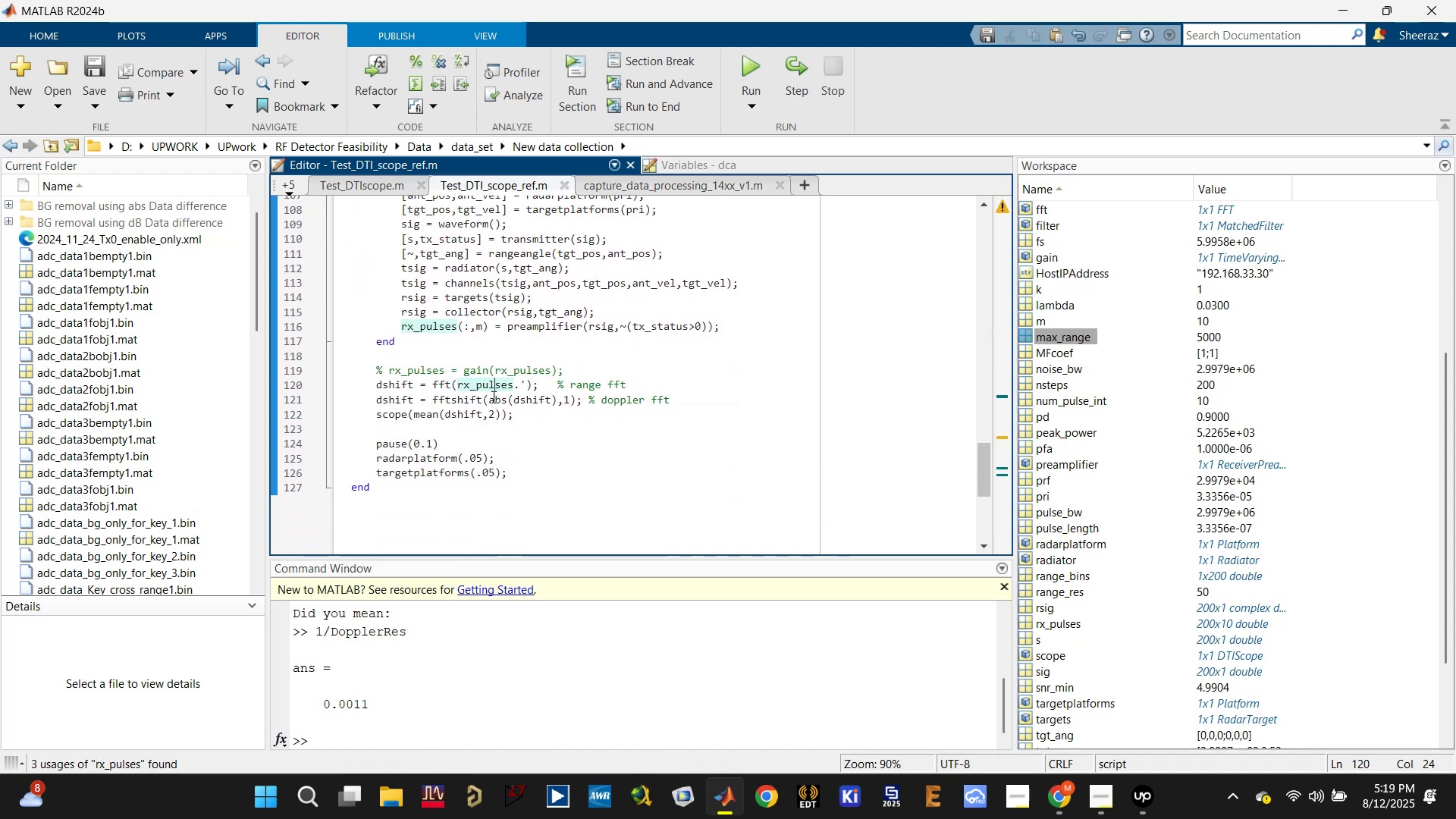 
left_click([520, 400])
 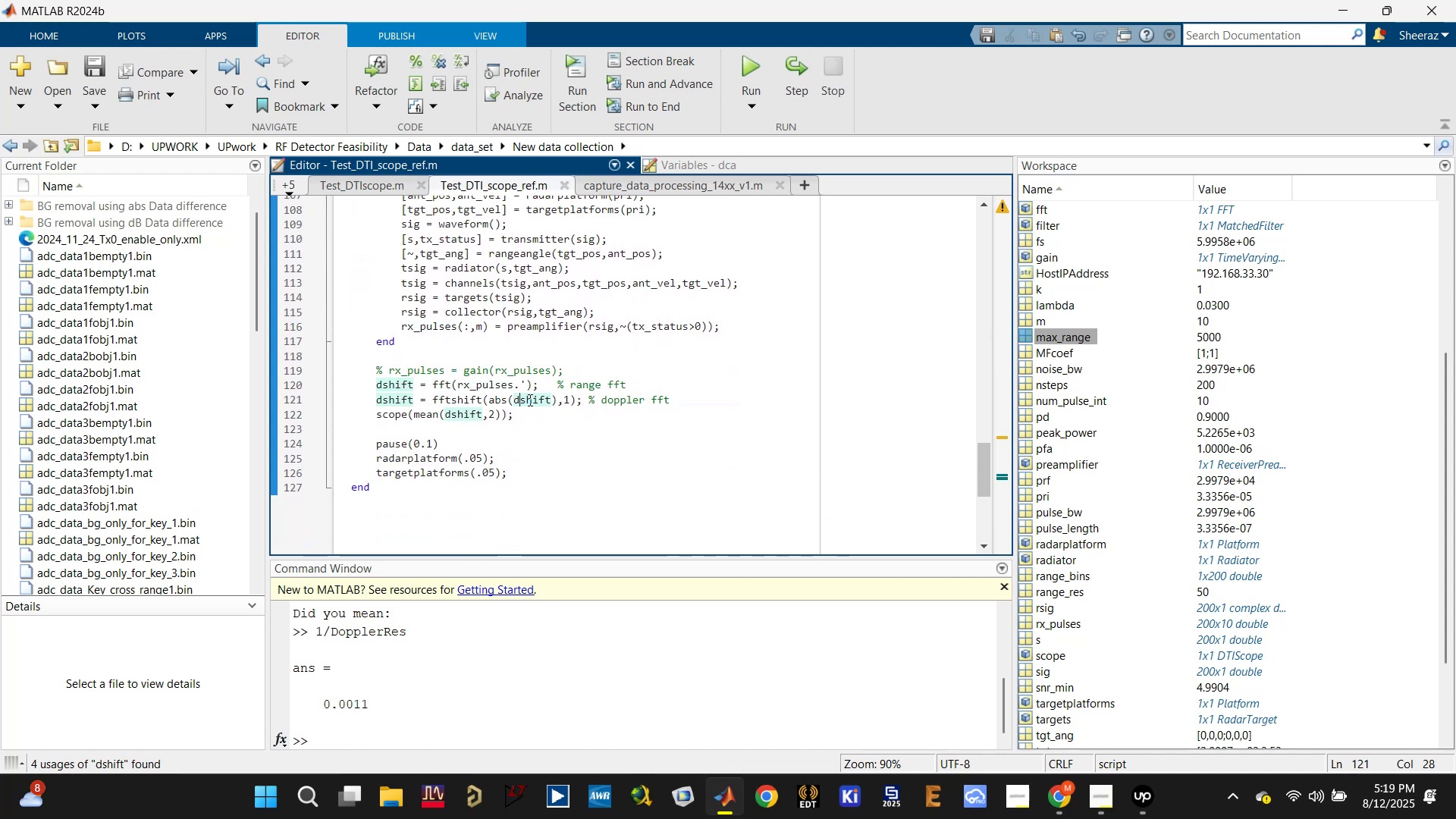 
left_click([506, 390])
 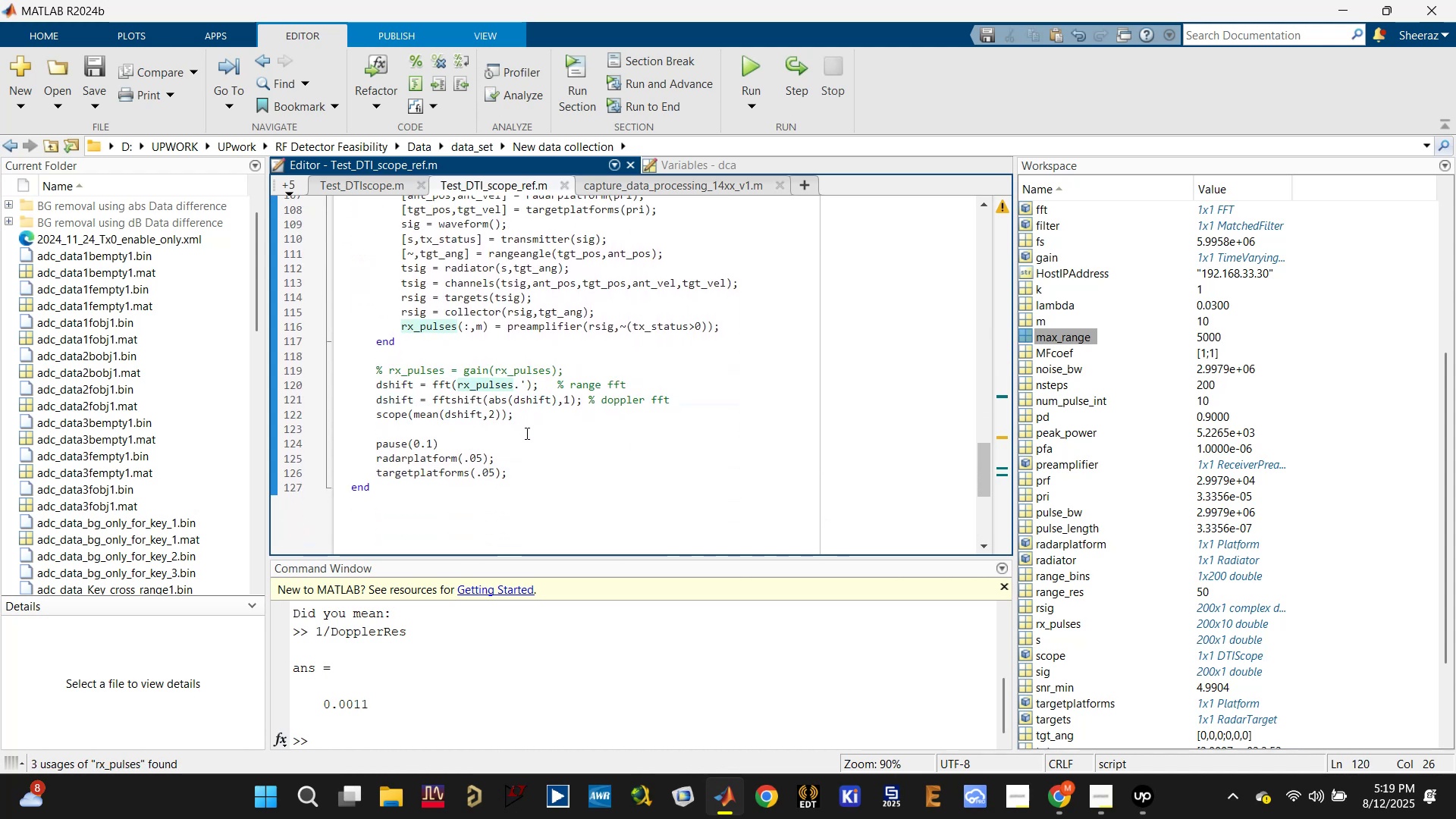 
scroll: coordinate [531, 454], scroll_direction: up, amount: 3.0
 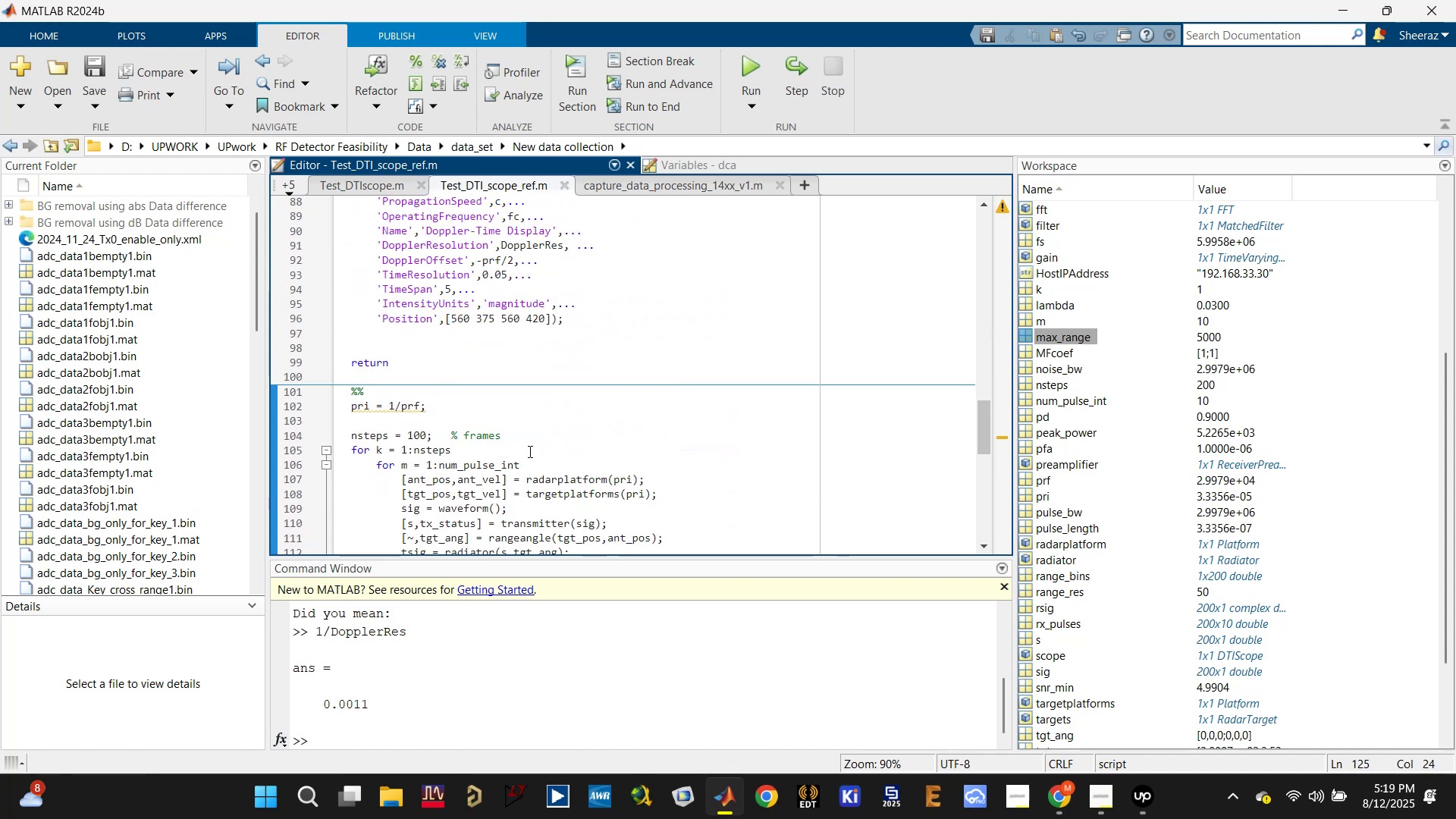 
double_click([455, 374])
 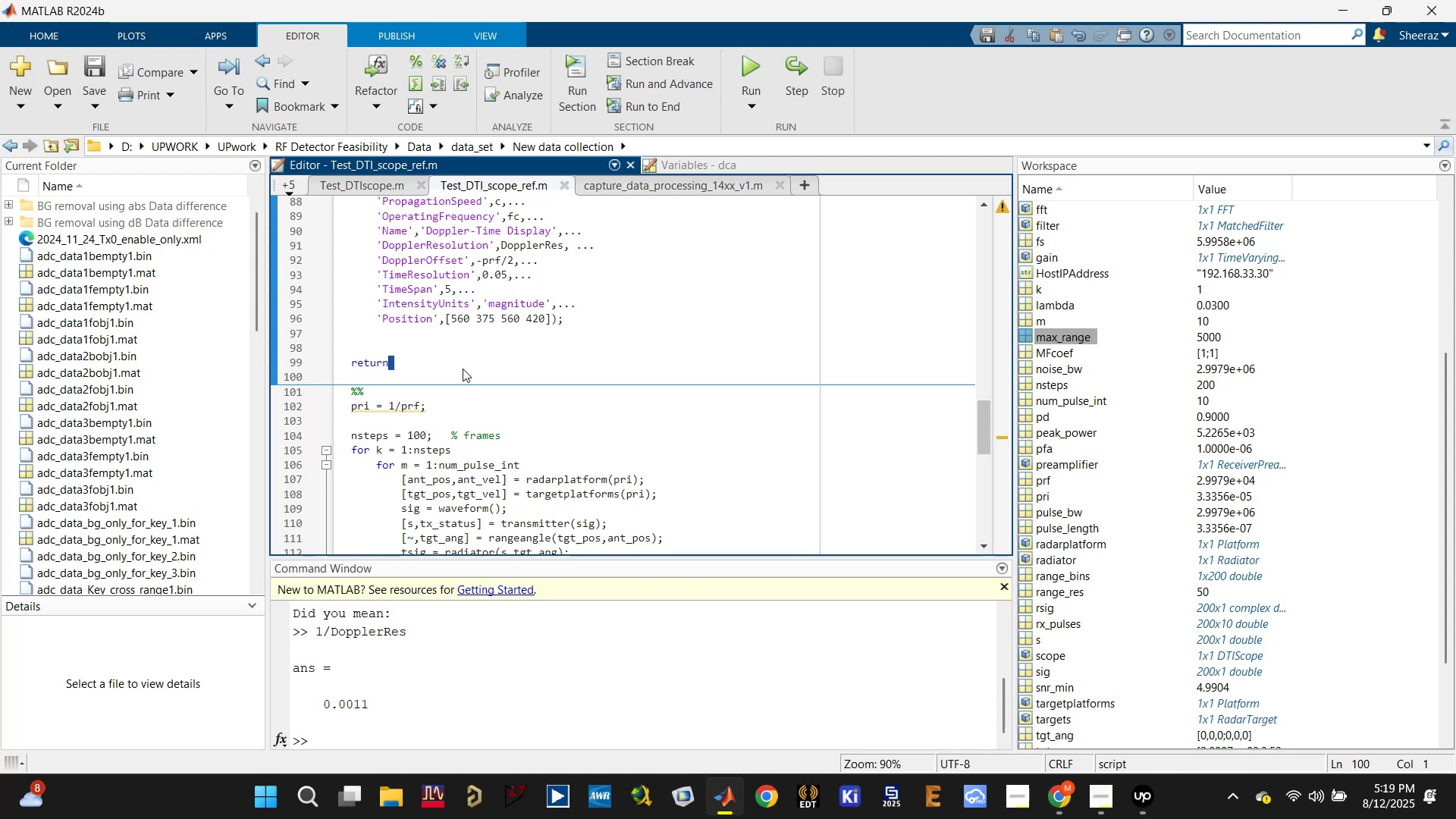 
triple_click([463, 369])
 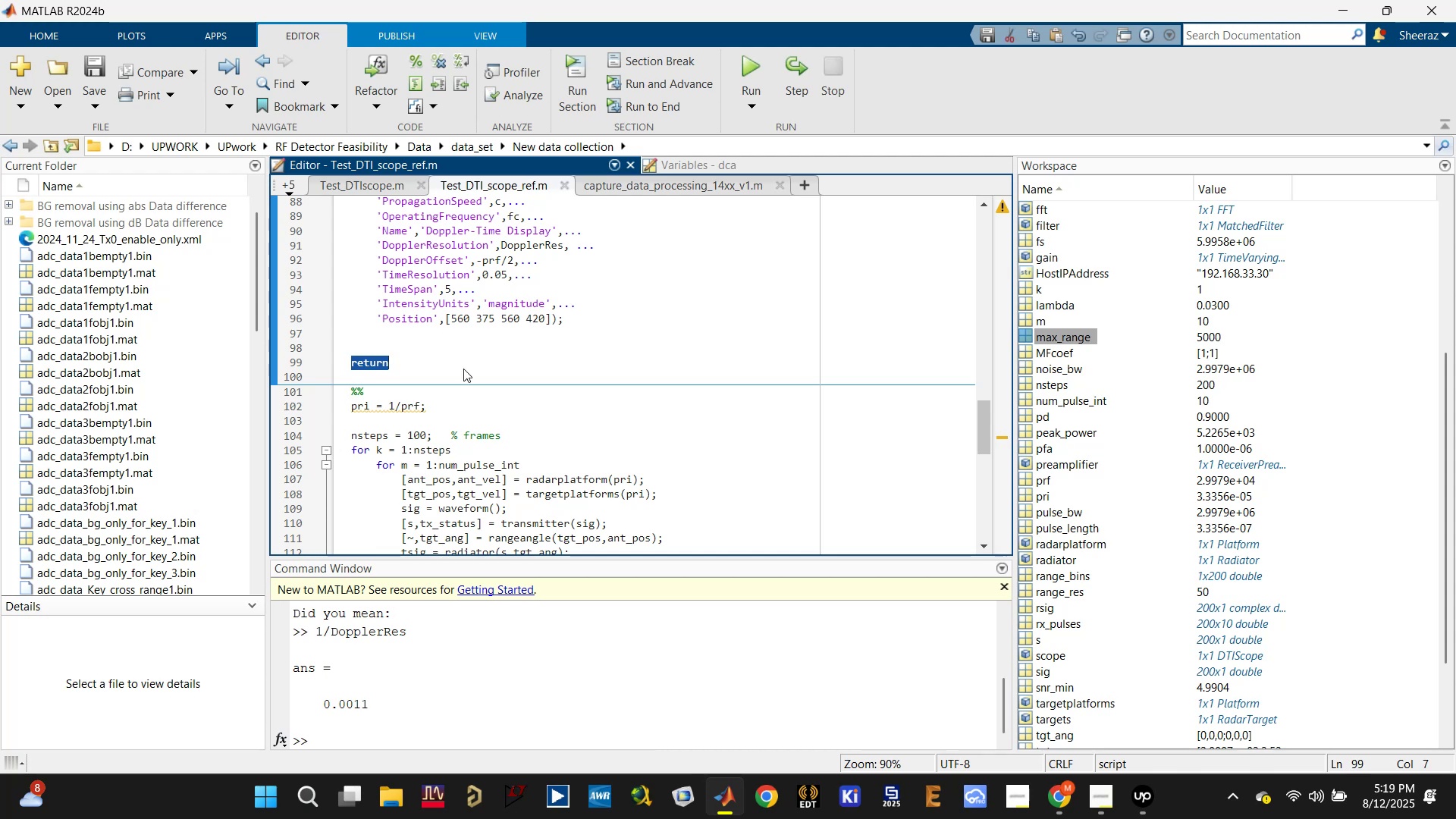 
key(Backspace)
 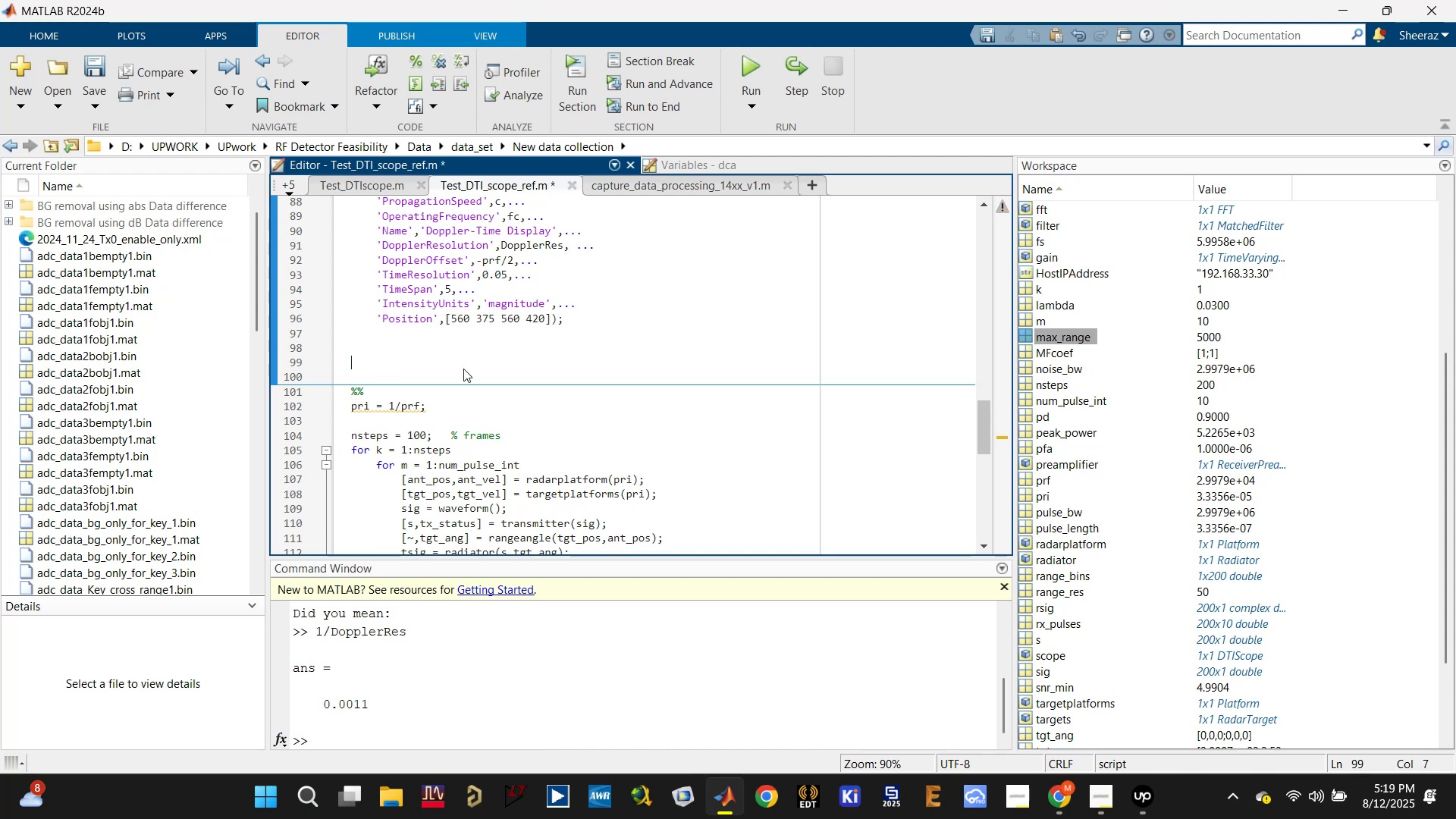 
key(Backspace)
 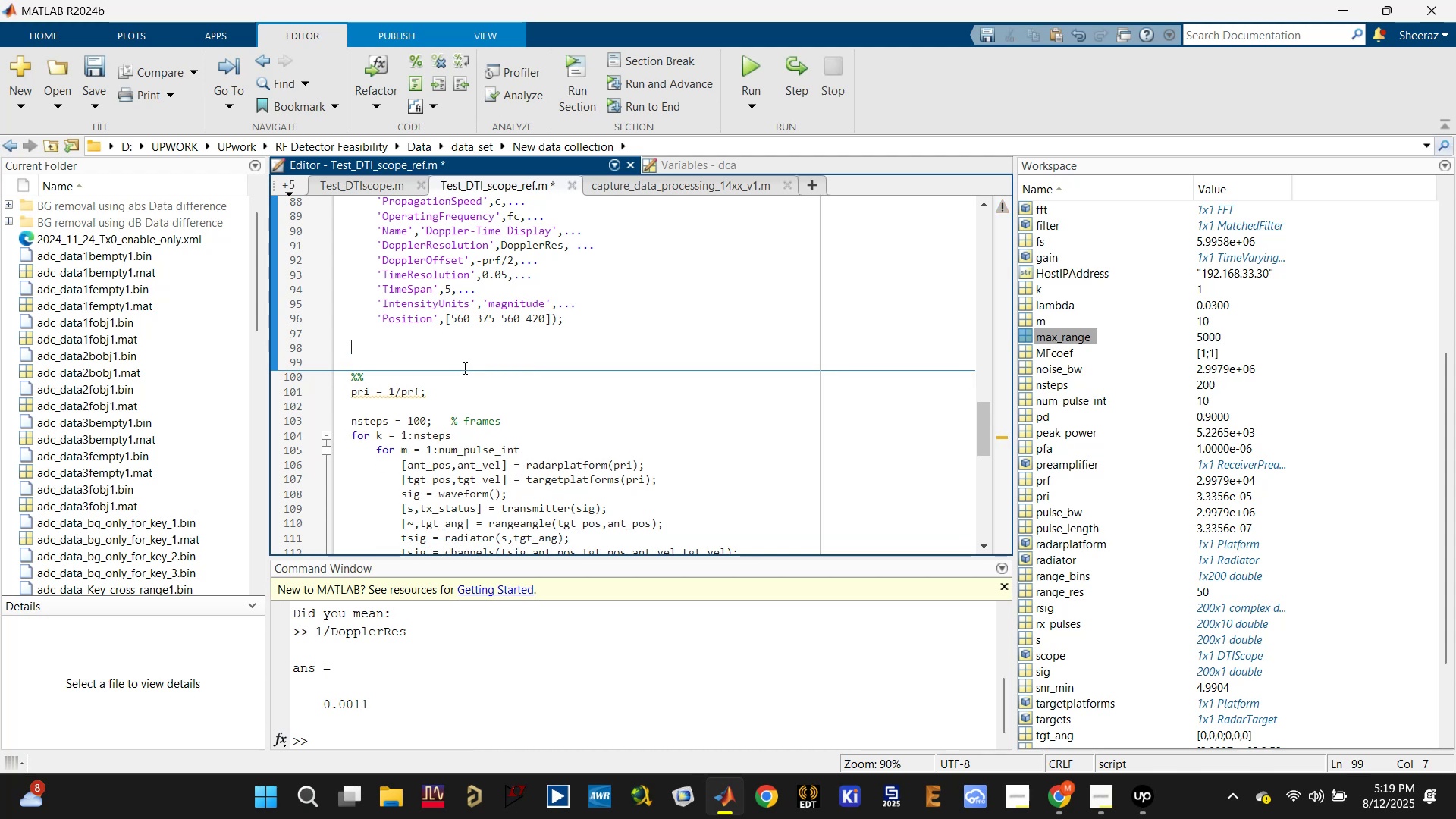 
key(Backspace)
 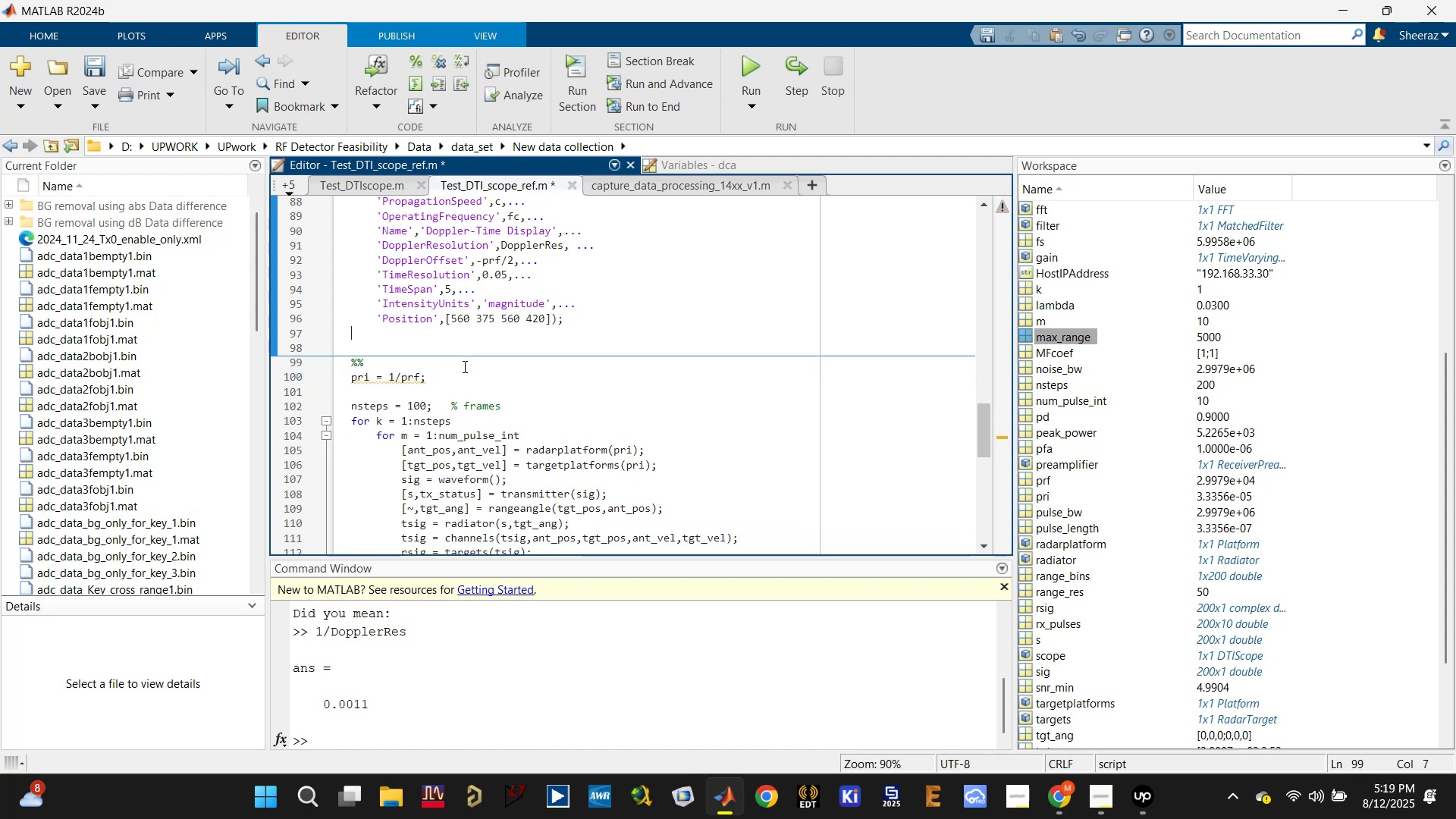 
scroll: coordinate [466, 366], scroll_direction: up, amount: 2.0
 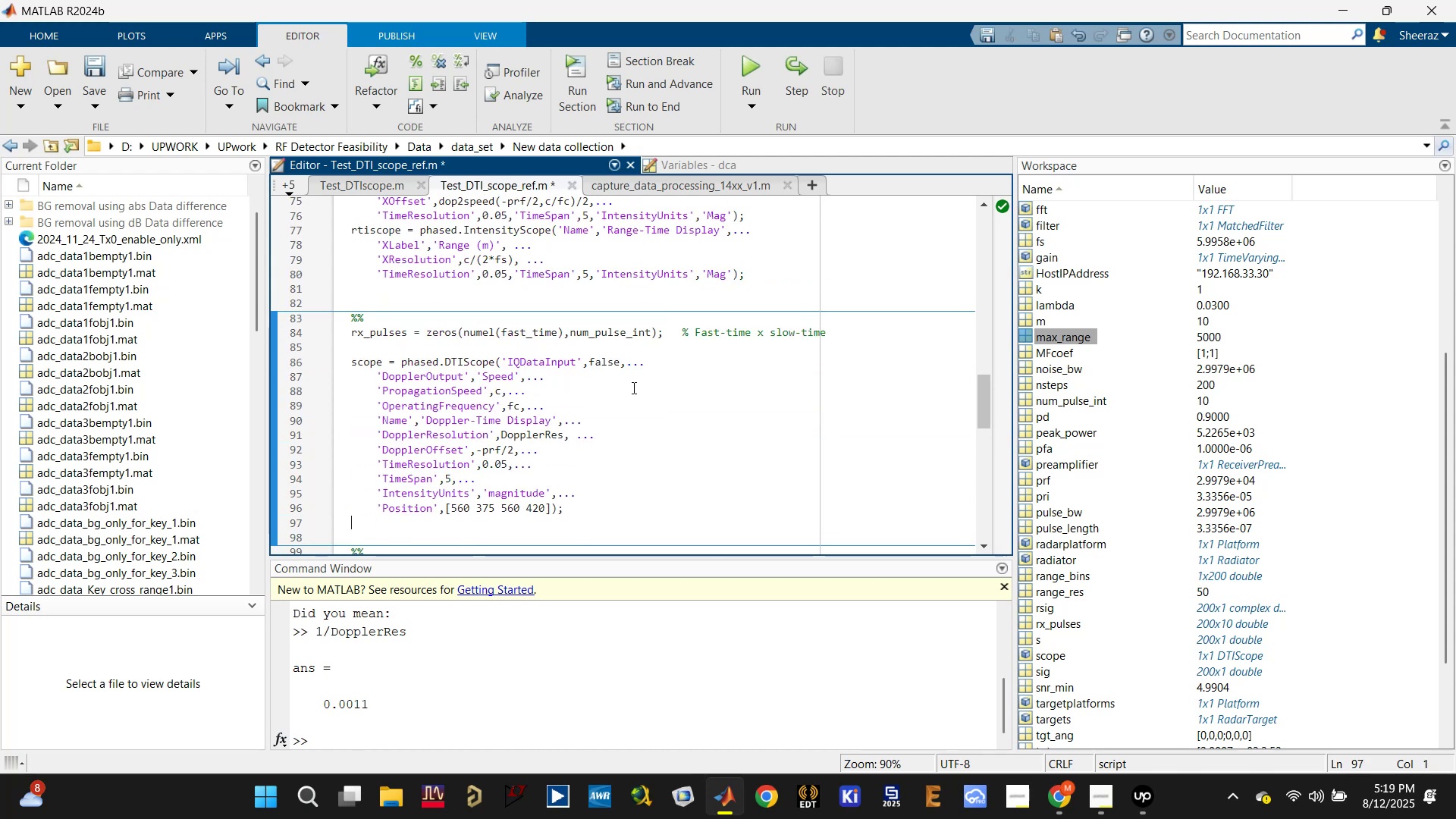 
left_click([664, 410])
 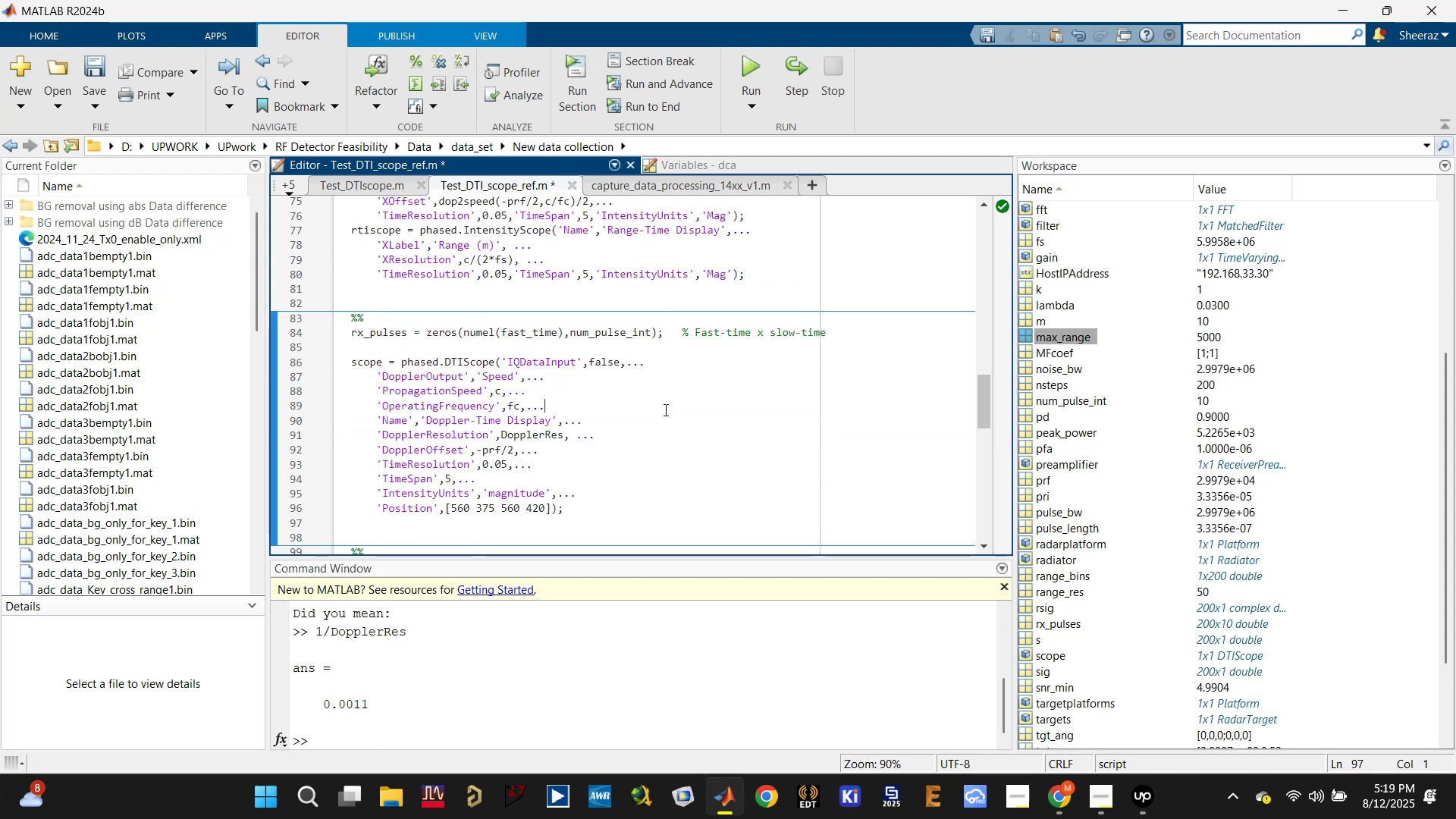 
key(Control+S)
 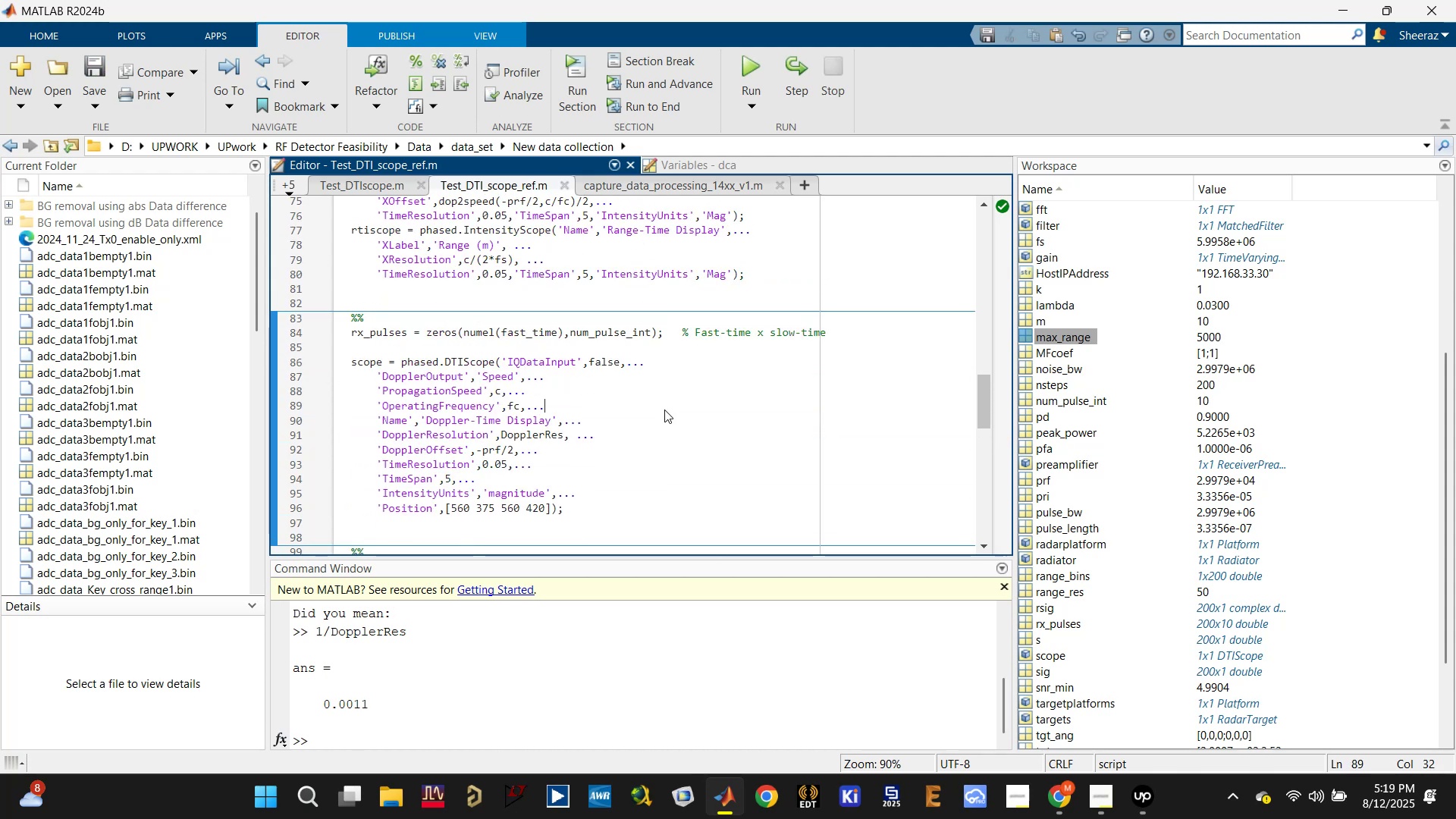 
key(Control+A)
 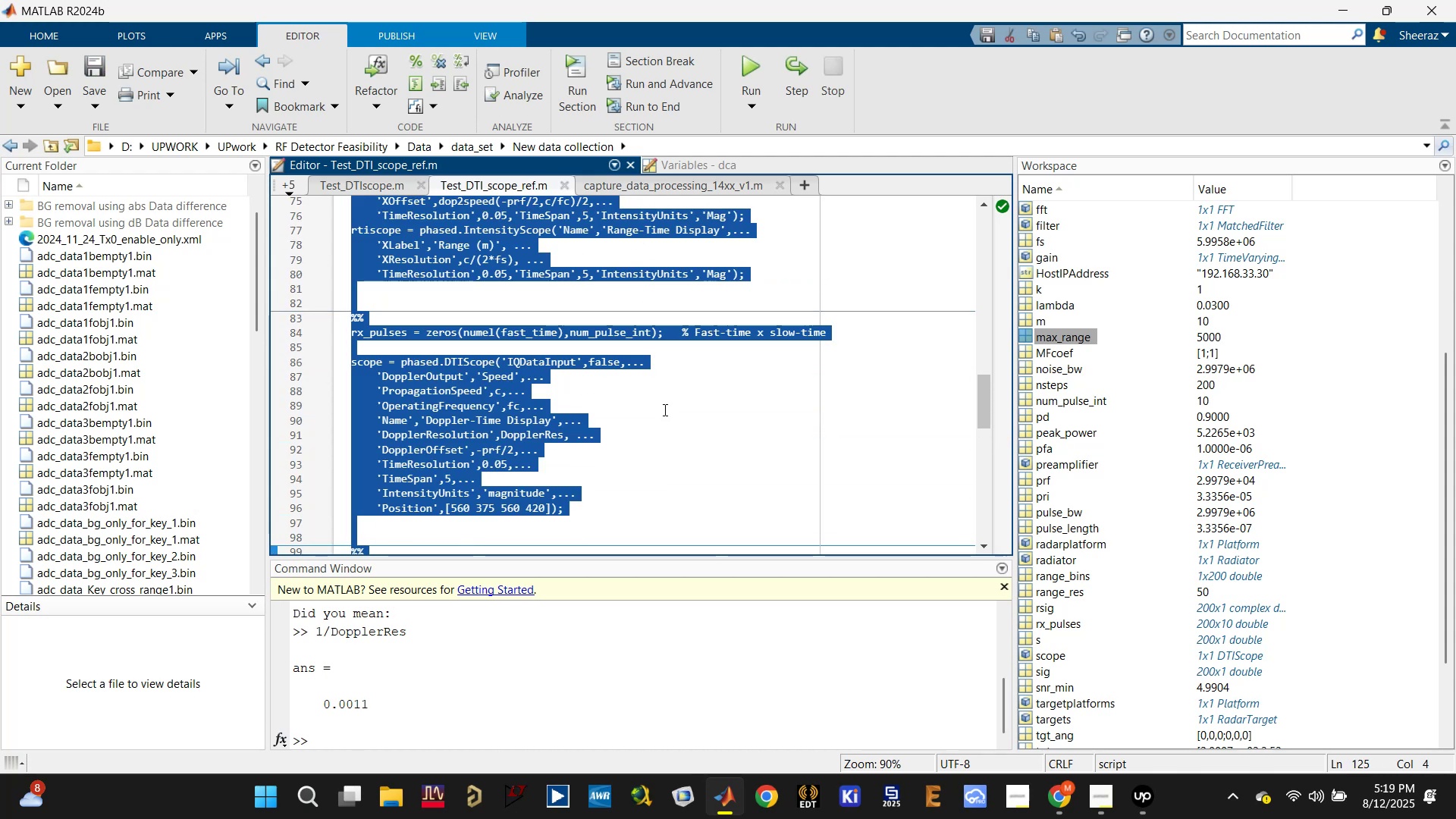 
key(Control+C)
 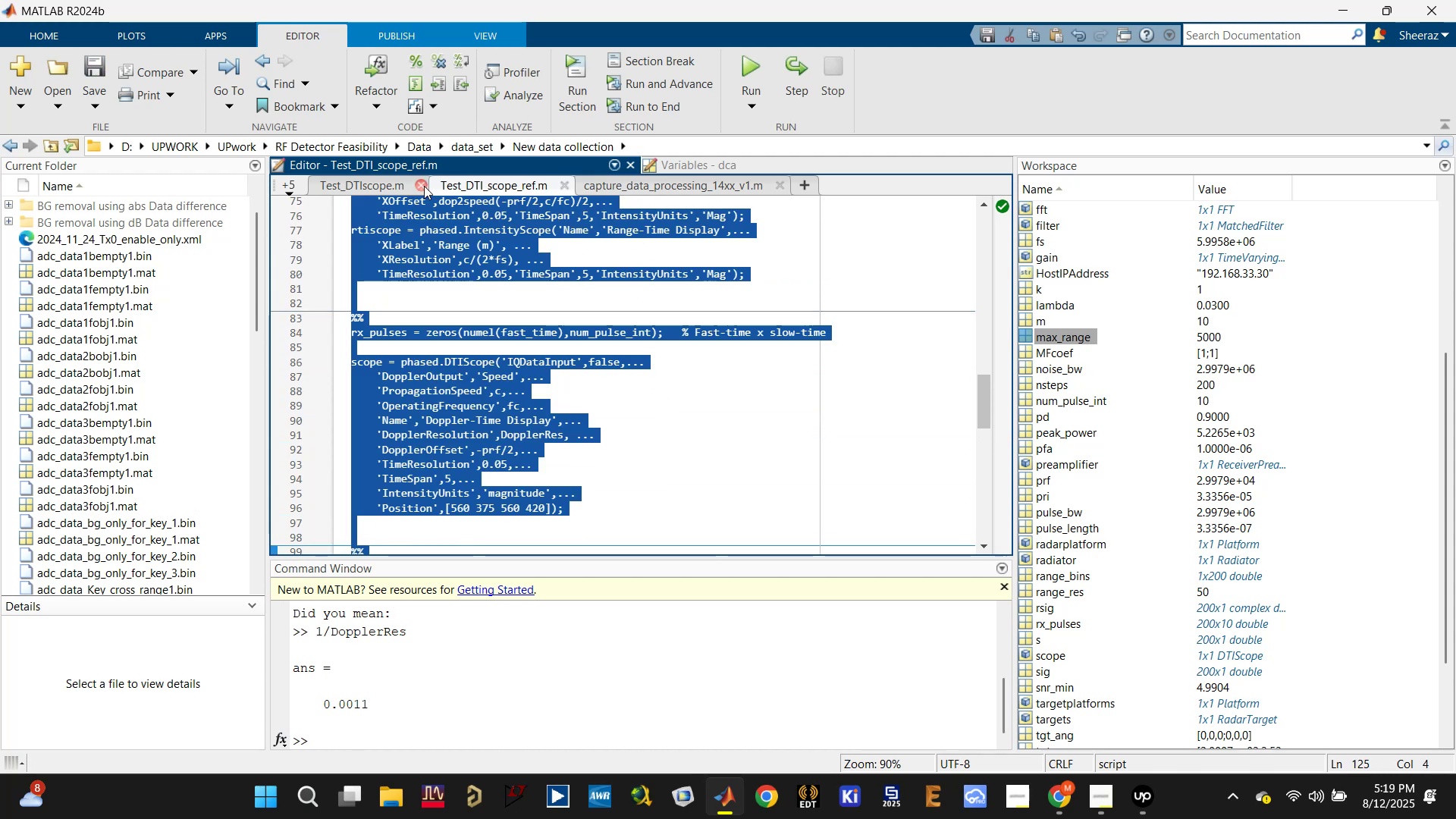 
left_click([380, 183])
 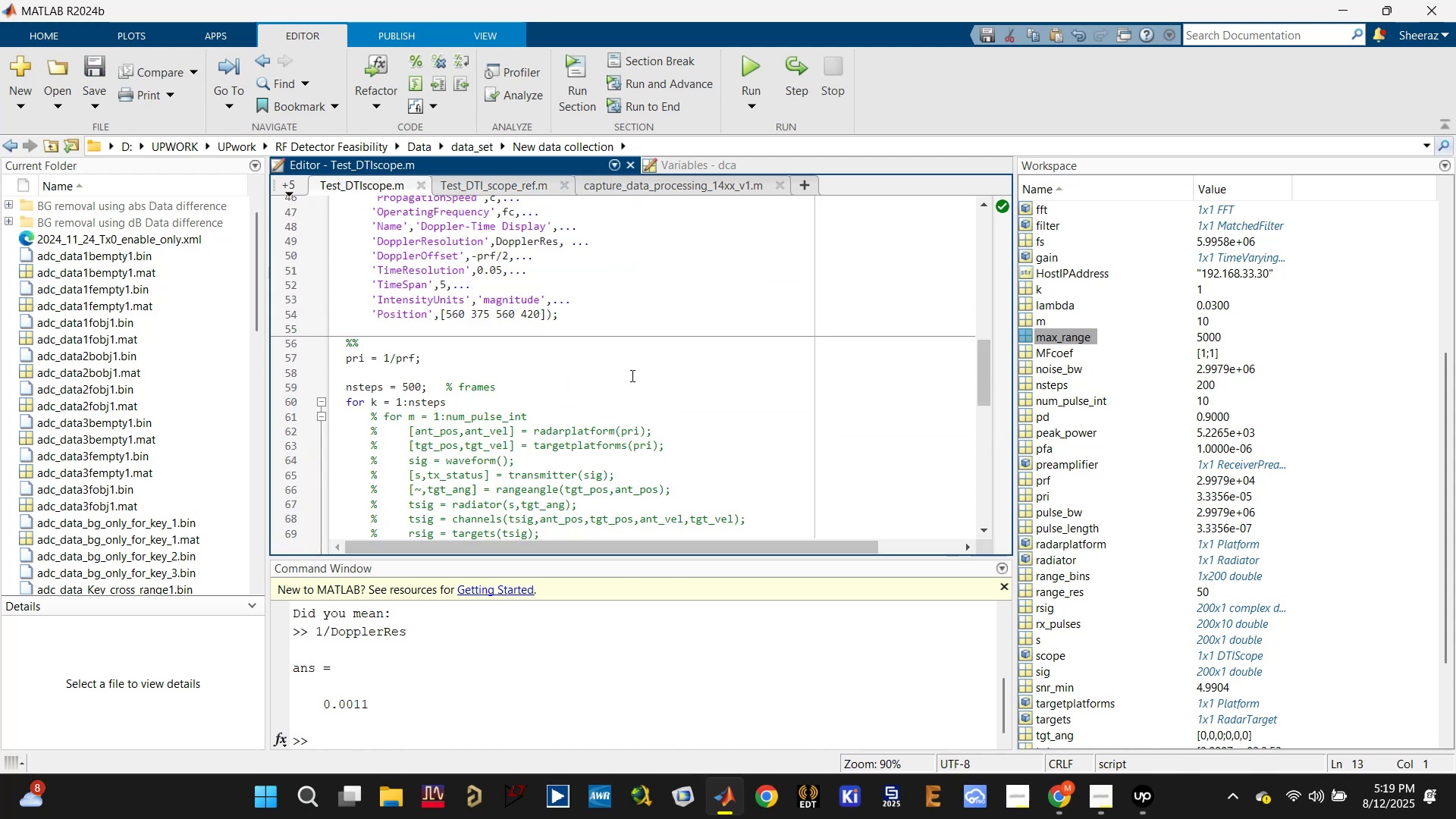 
left_click([639, 370])
 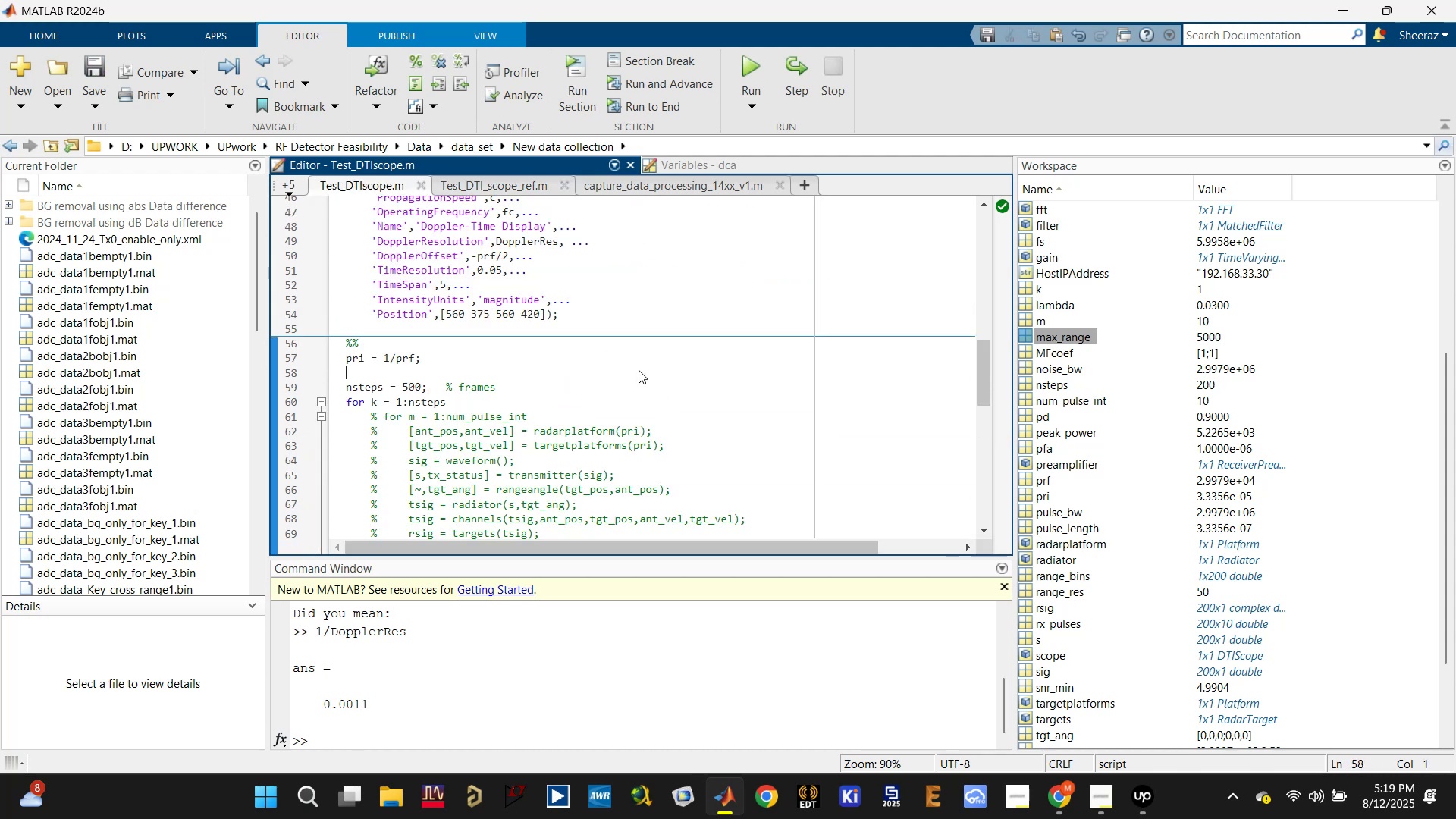 
scroll: coordinate [639, 370], scroll_direction: down, amount: 6.0
 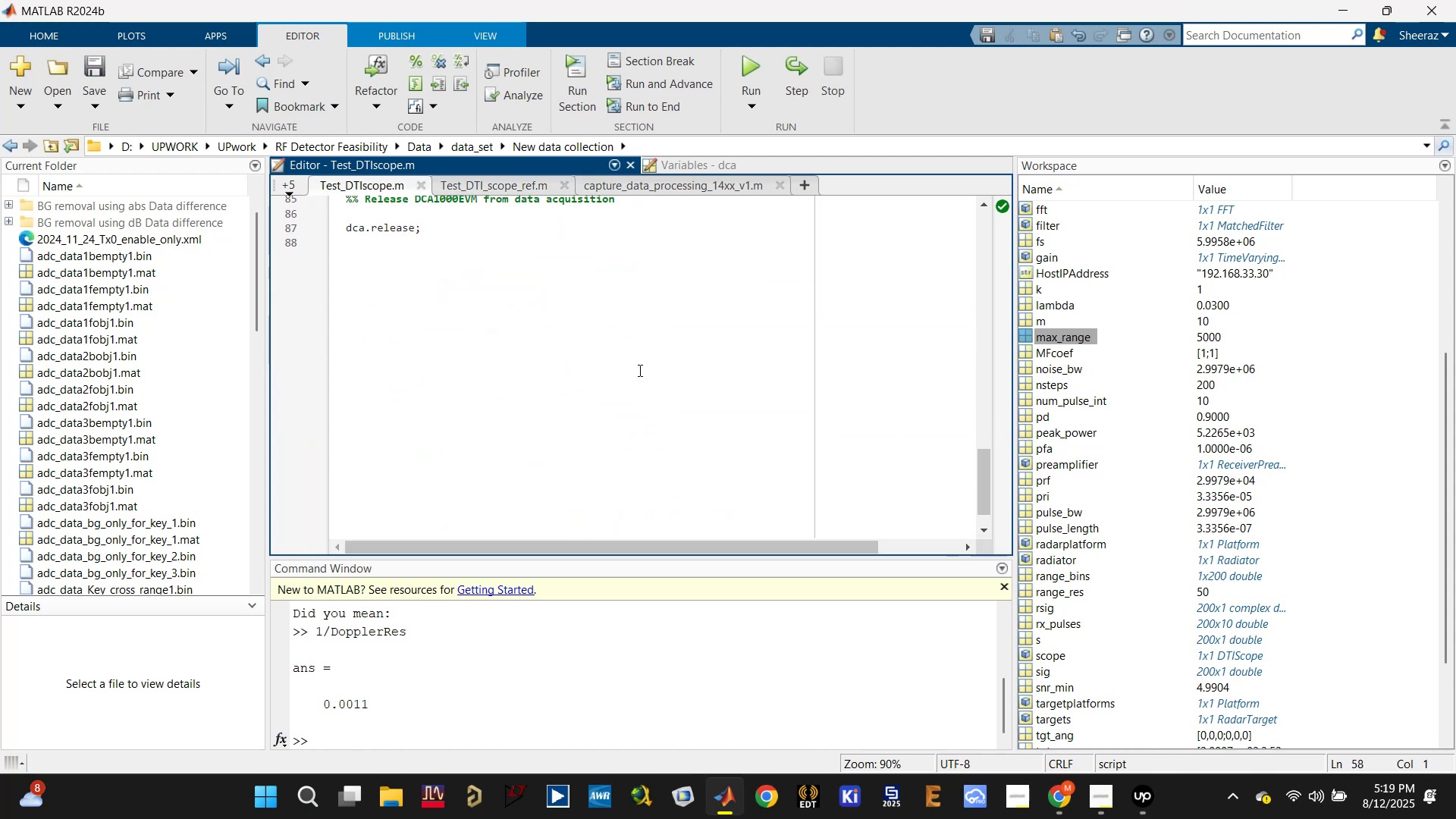 
scroll: coordinate [557, 300], scroll_direction: up, amount: 30.0
 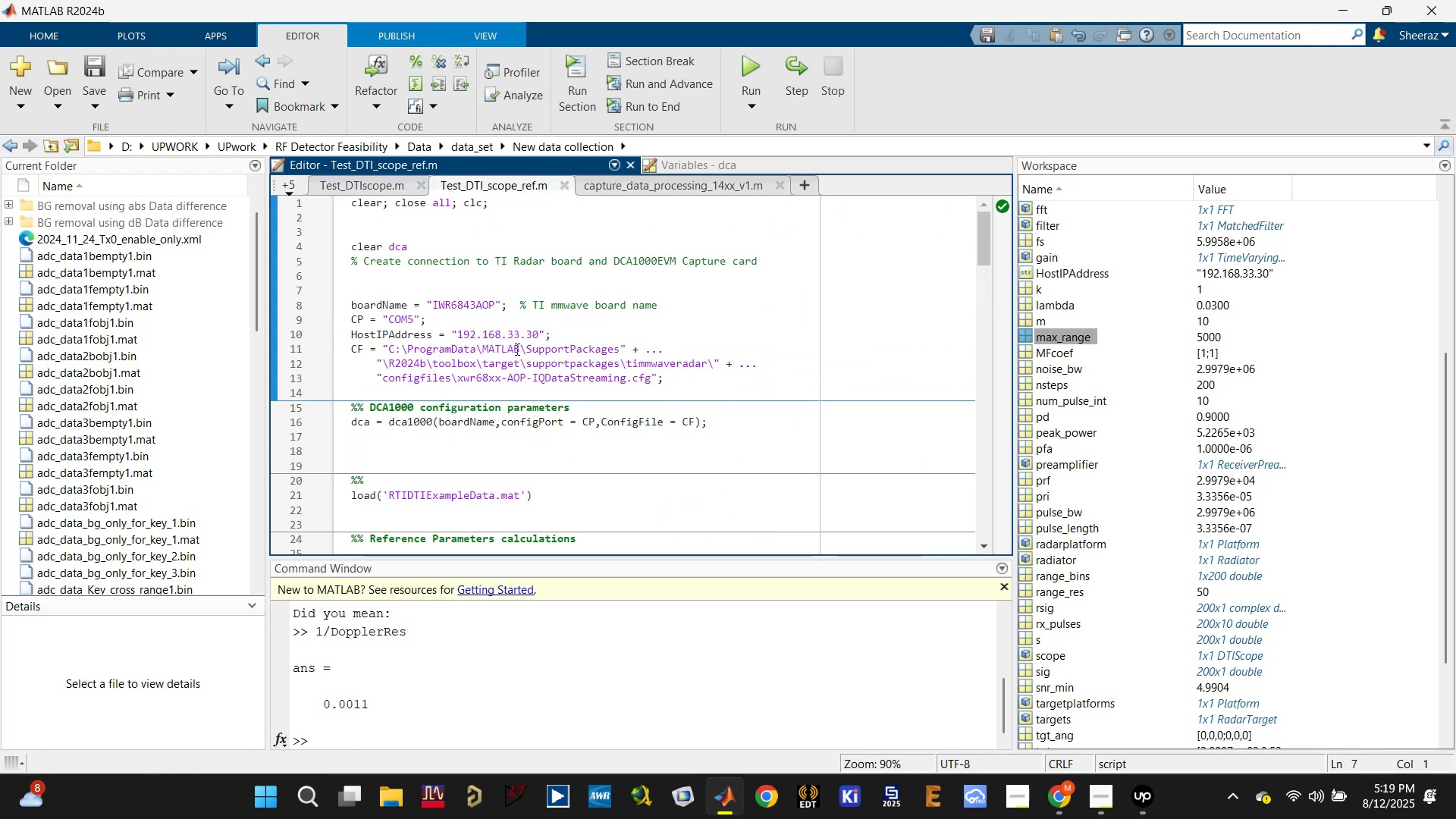 
scroll: coordinate [505, 360], scroll_direction: down, amount: 2.0
 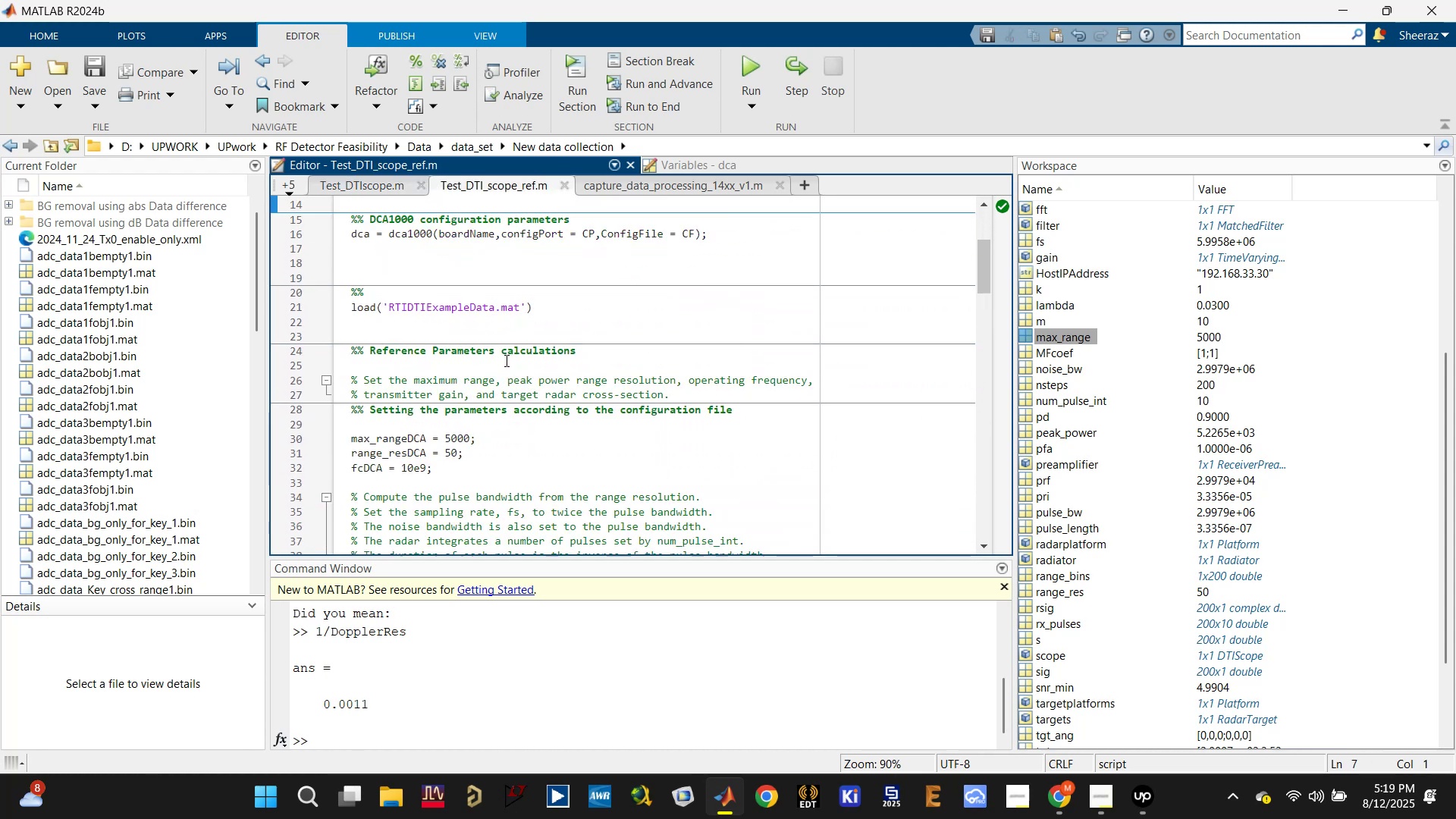 
key(Control+S)
 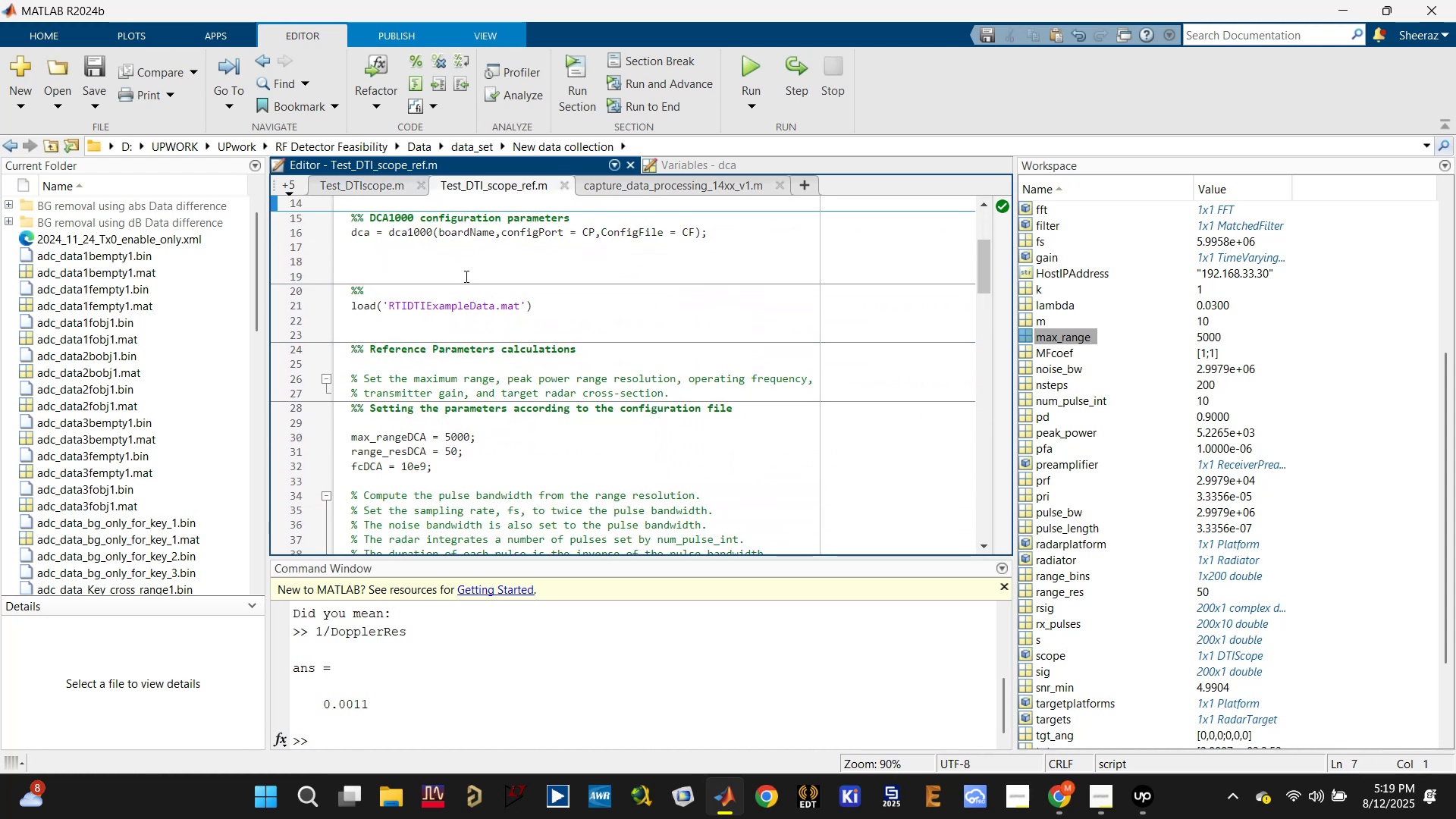 
left_click([467, 268])
 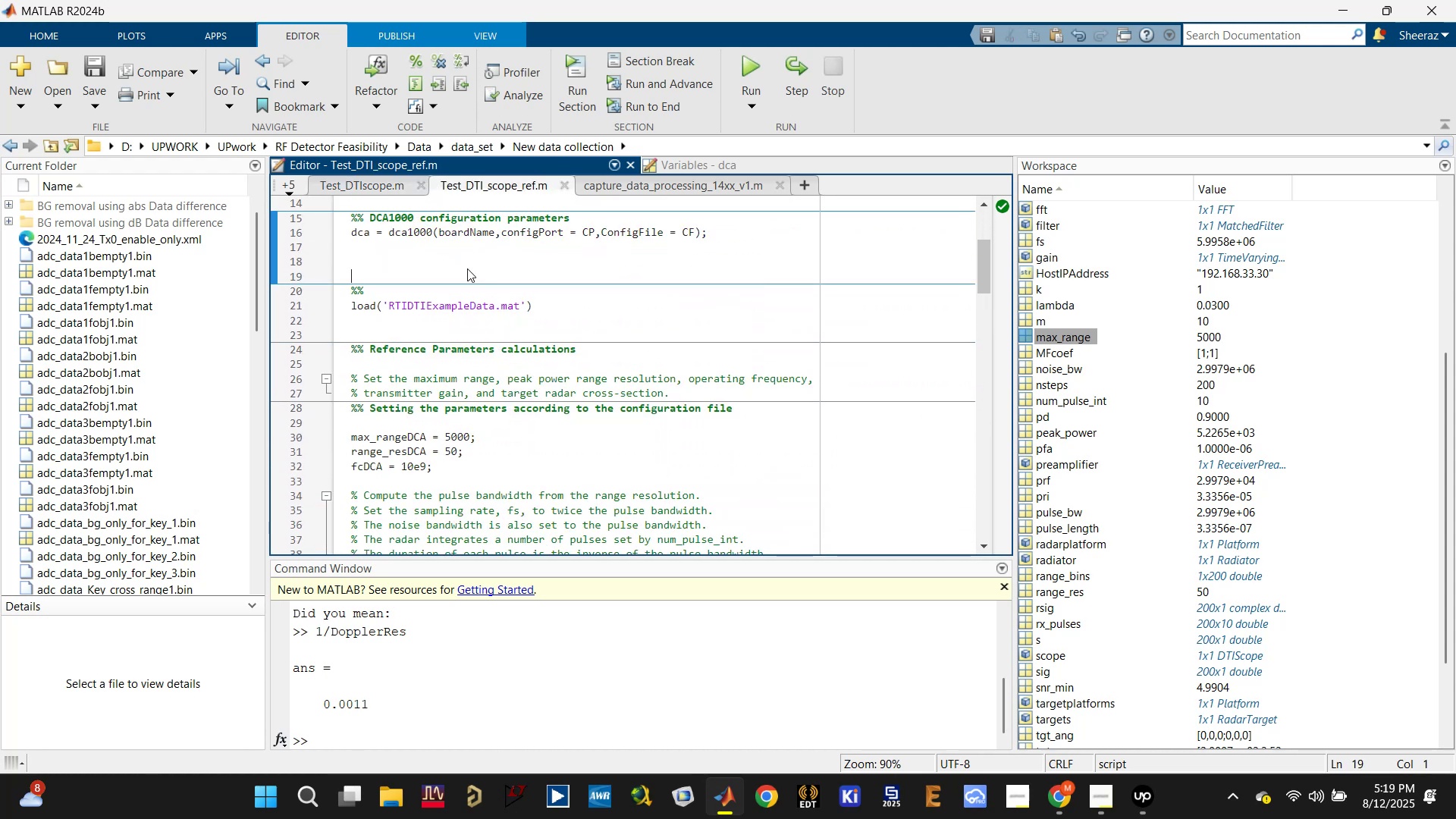 
key(Backspace)
 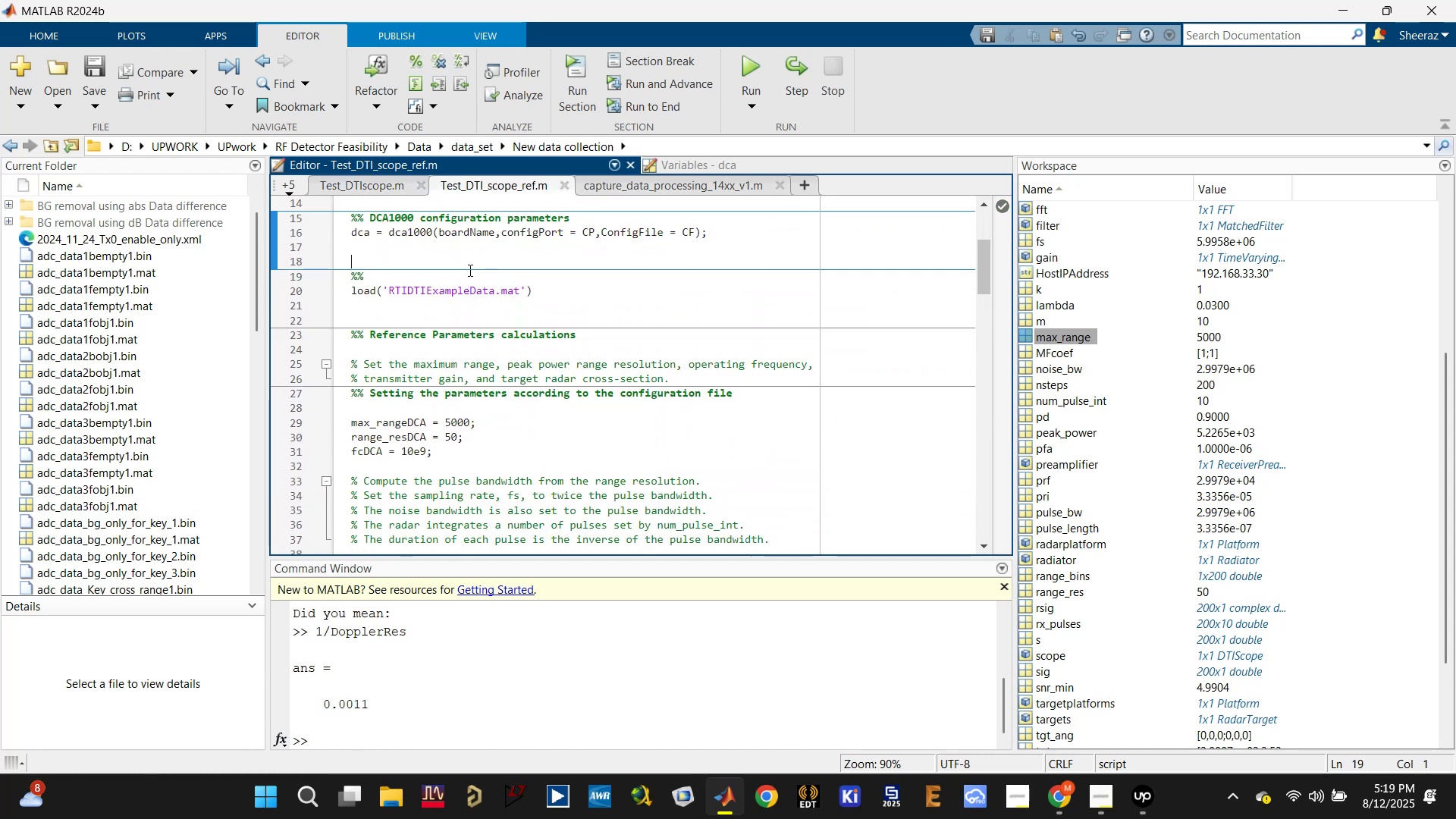 
key(Backspace)
 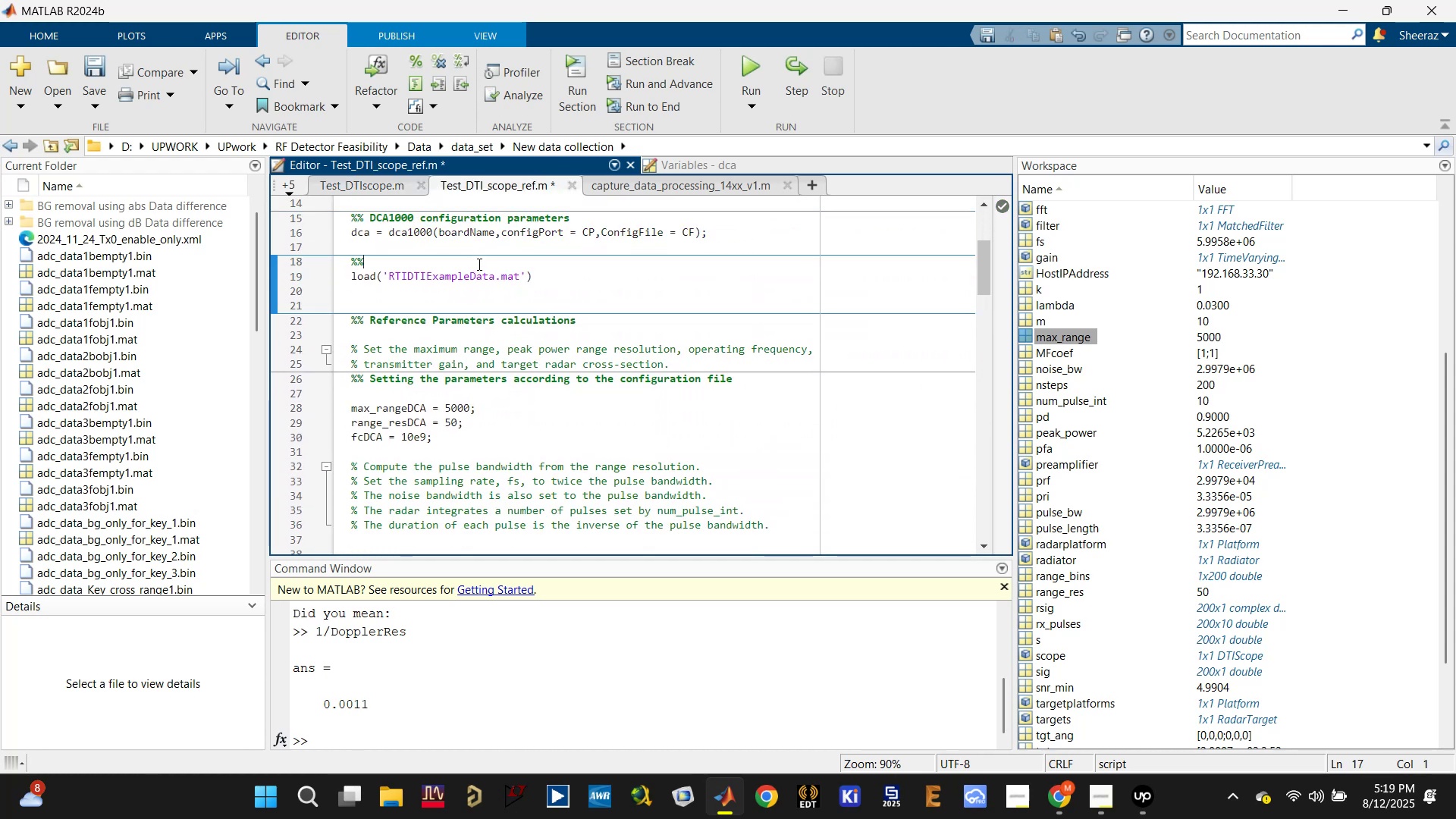 
key(Backspace)
 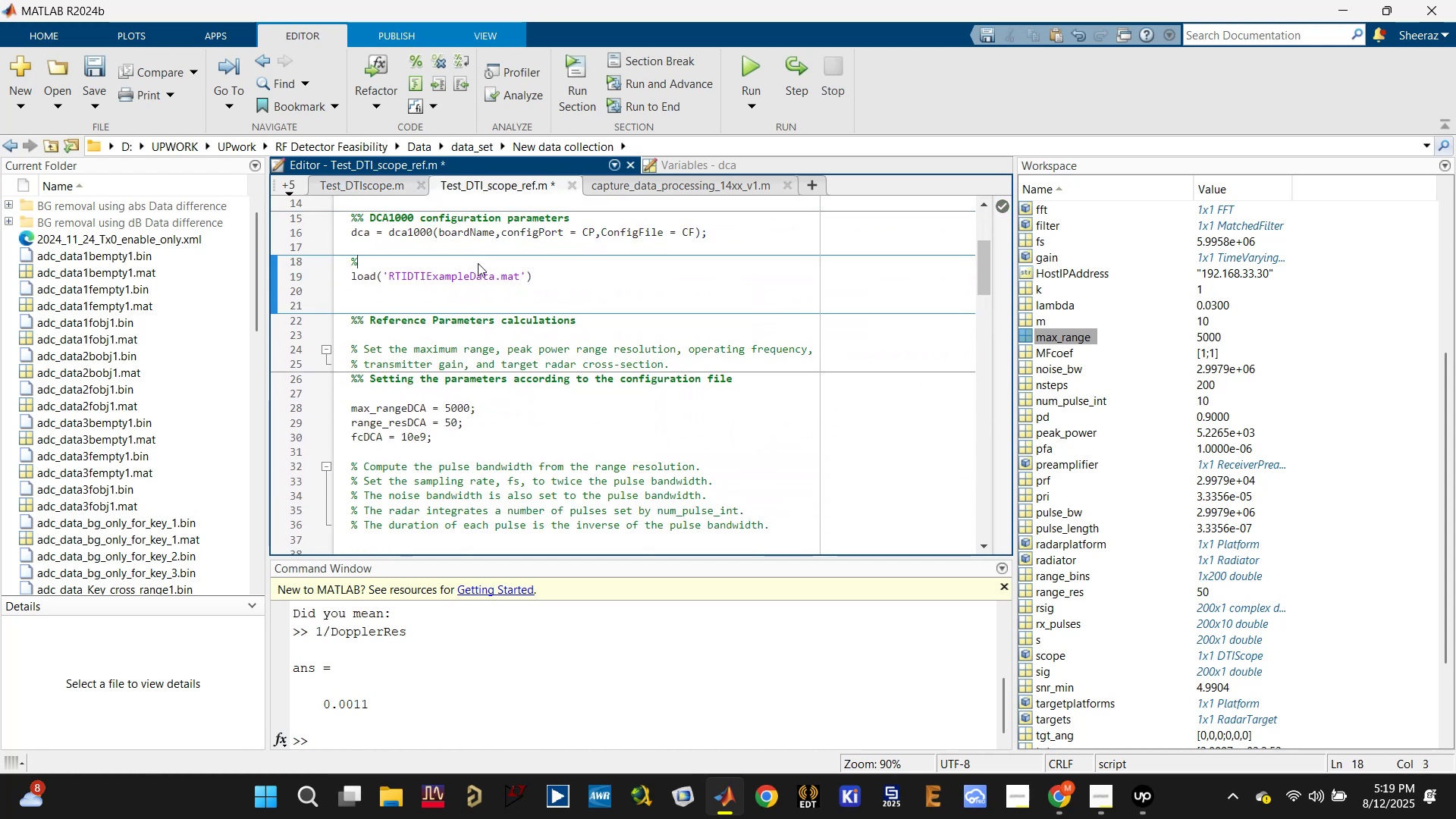 
key(Backspace)
 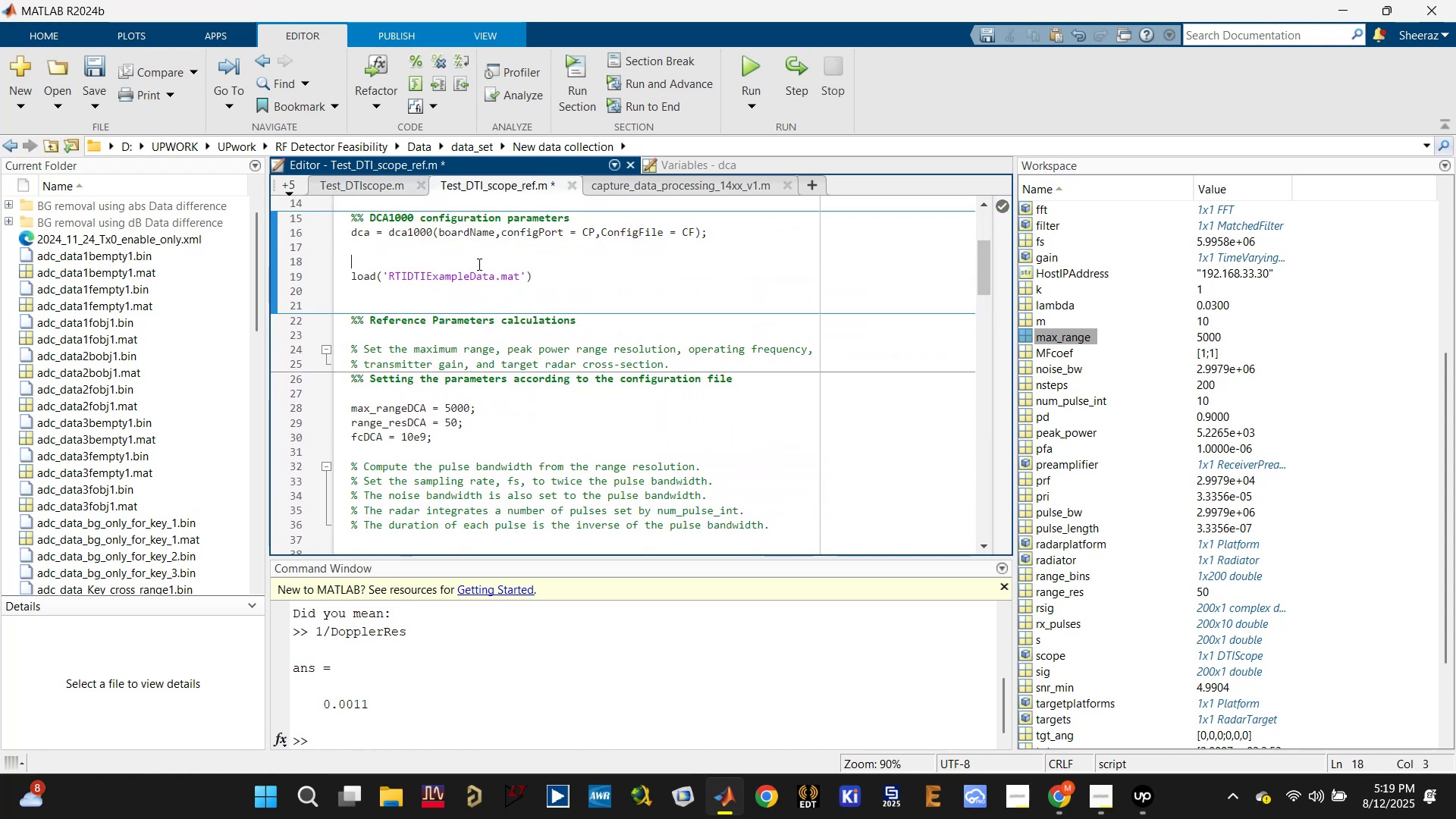 
key(Backspace)
 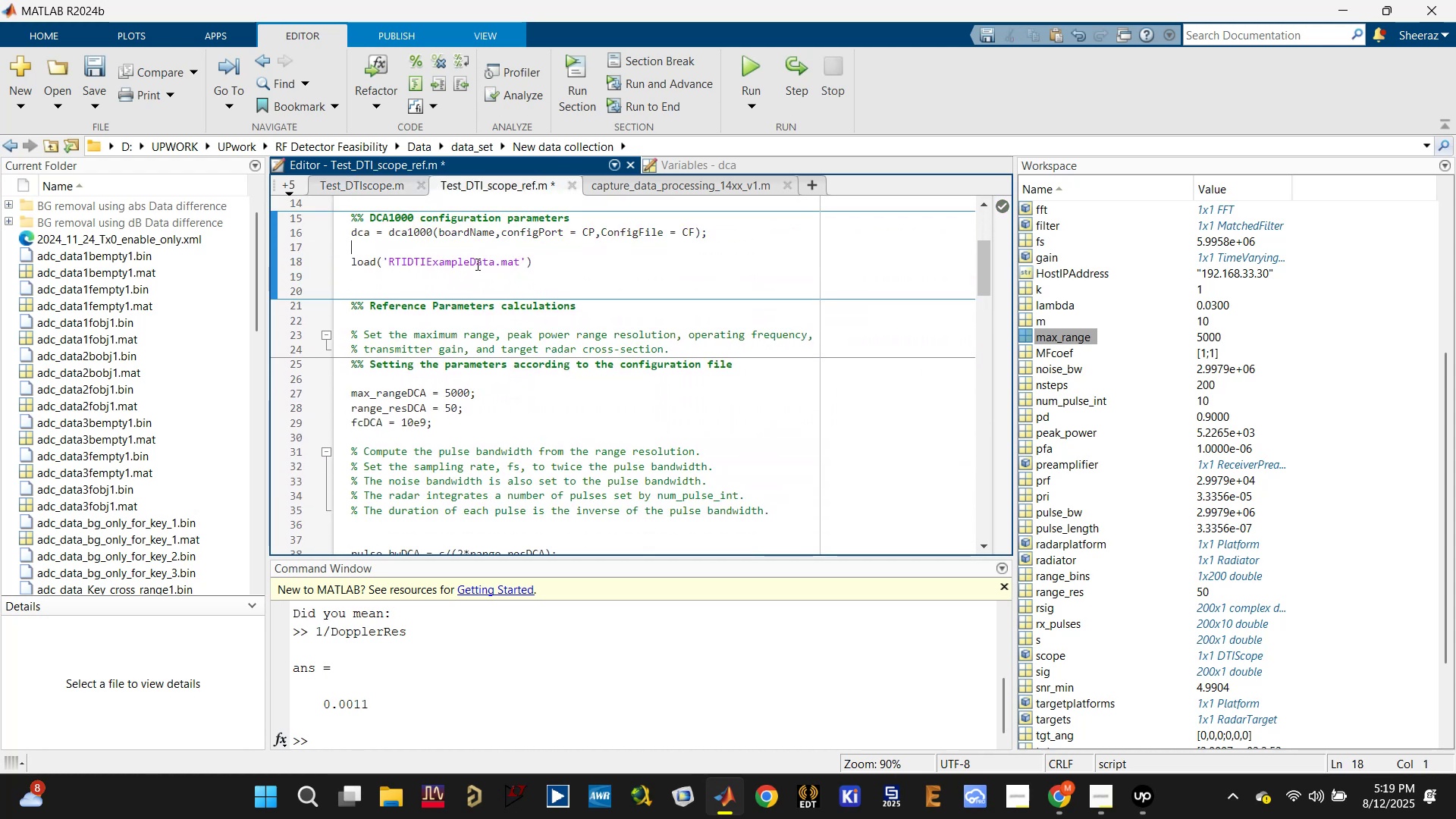 
scroll: coordinate [476, 265], scroll_direction: up, amount: 2.0
 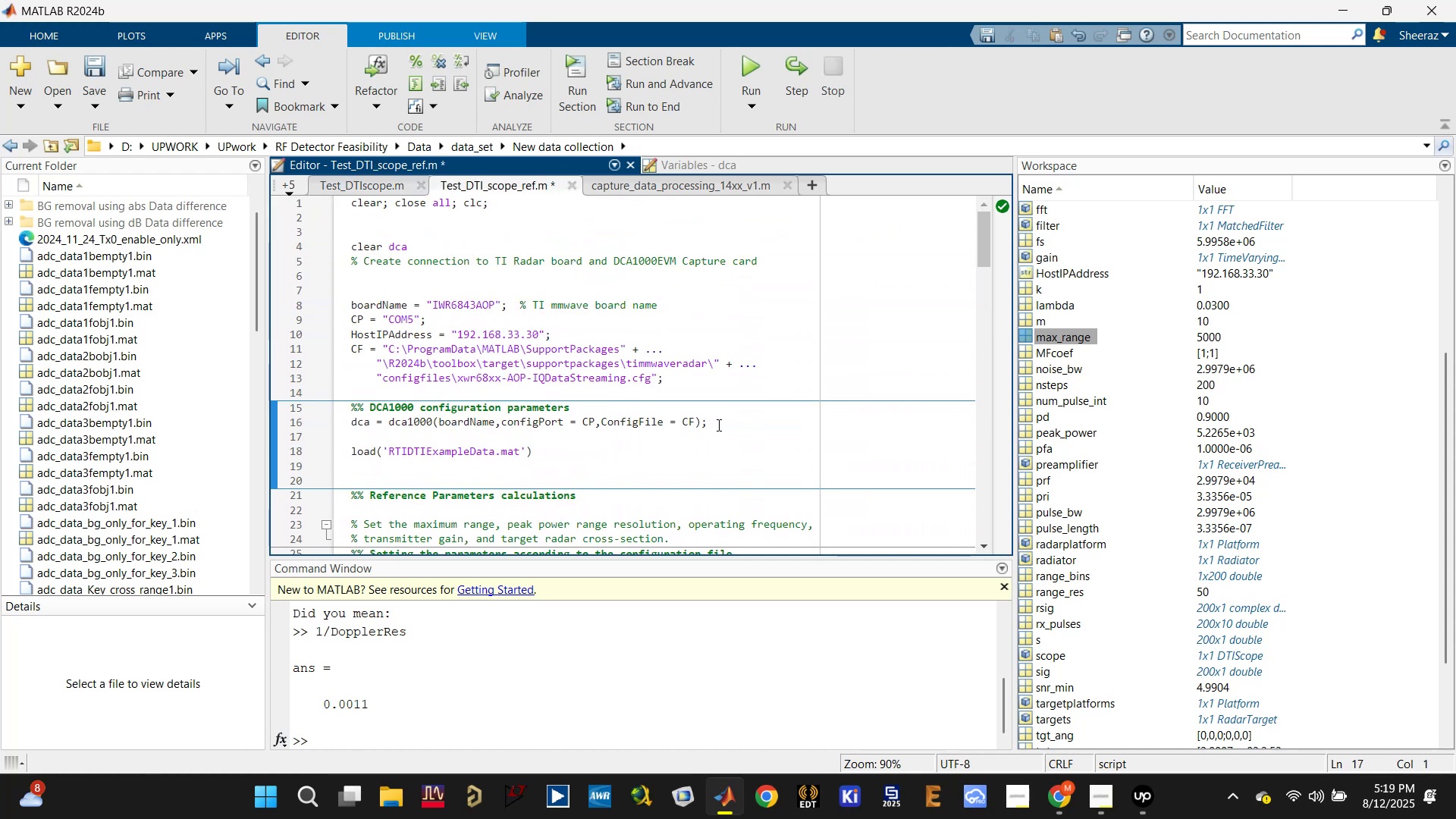 
left_click_drag(start_coordinate=[728, 425], to_coordinate=[348, 242])
 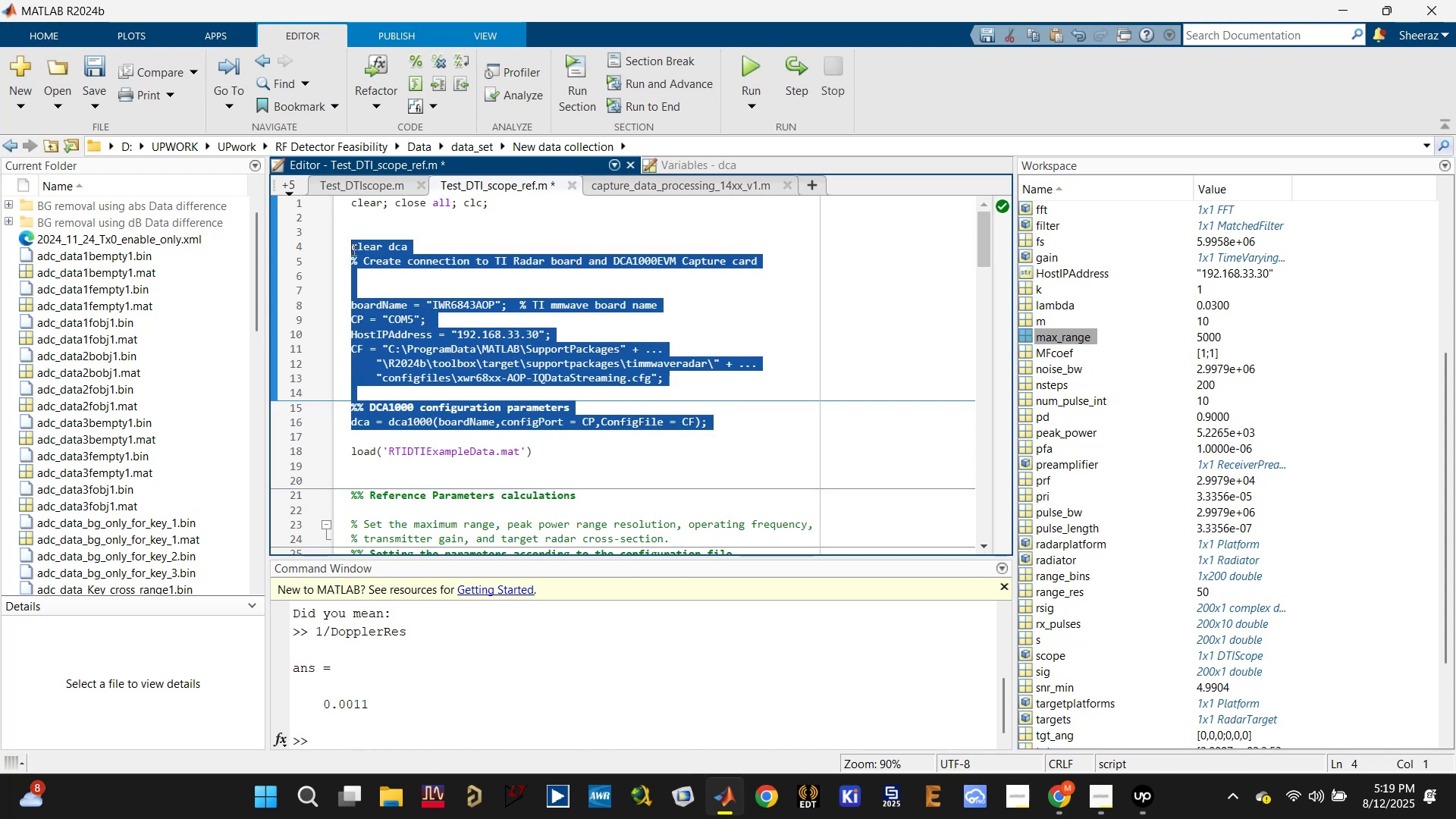 
key(Backspace)
 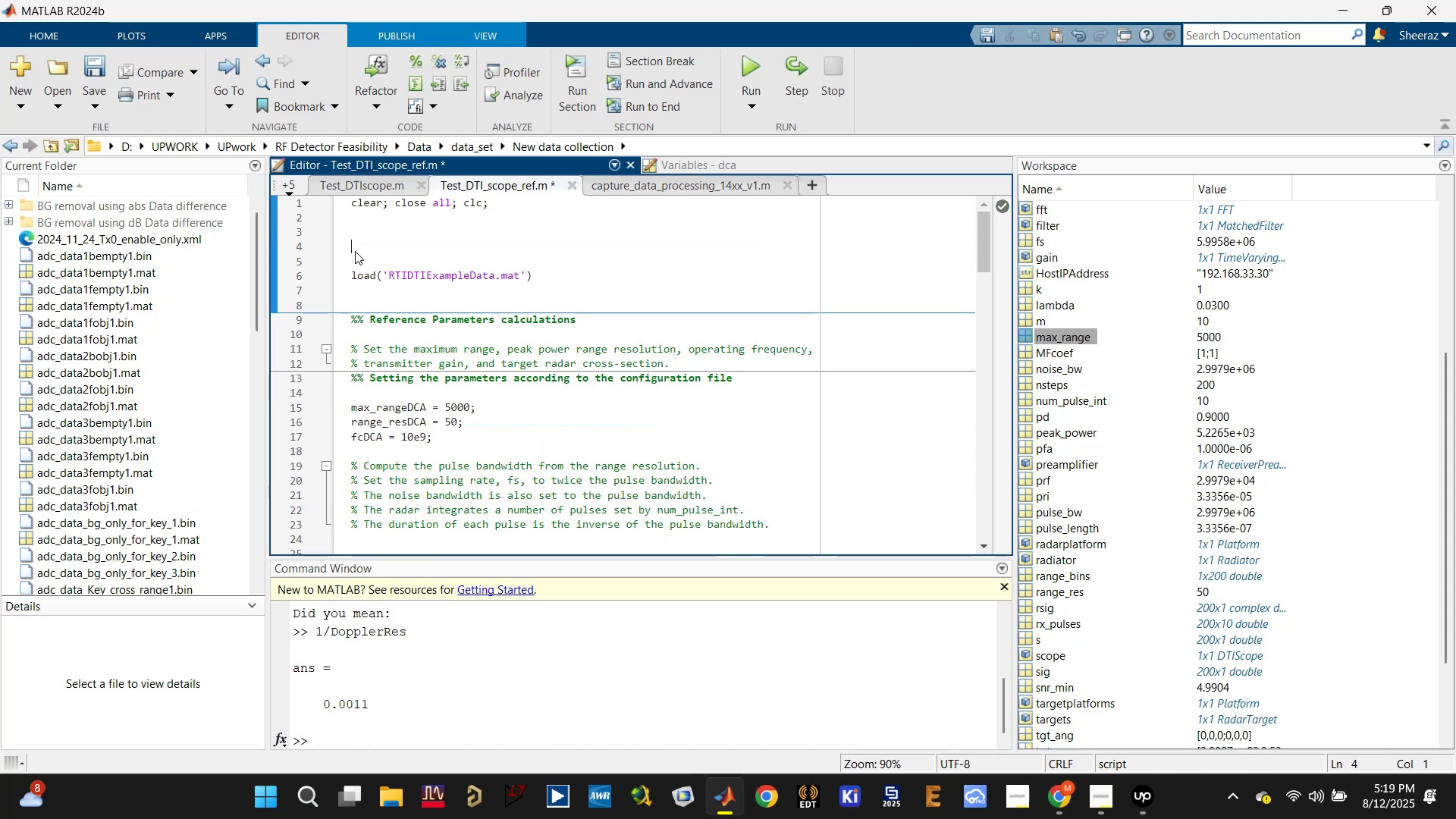 
key(Backspace)
 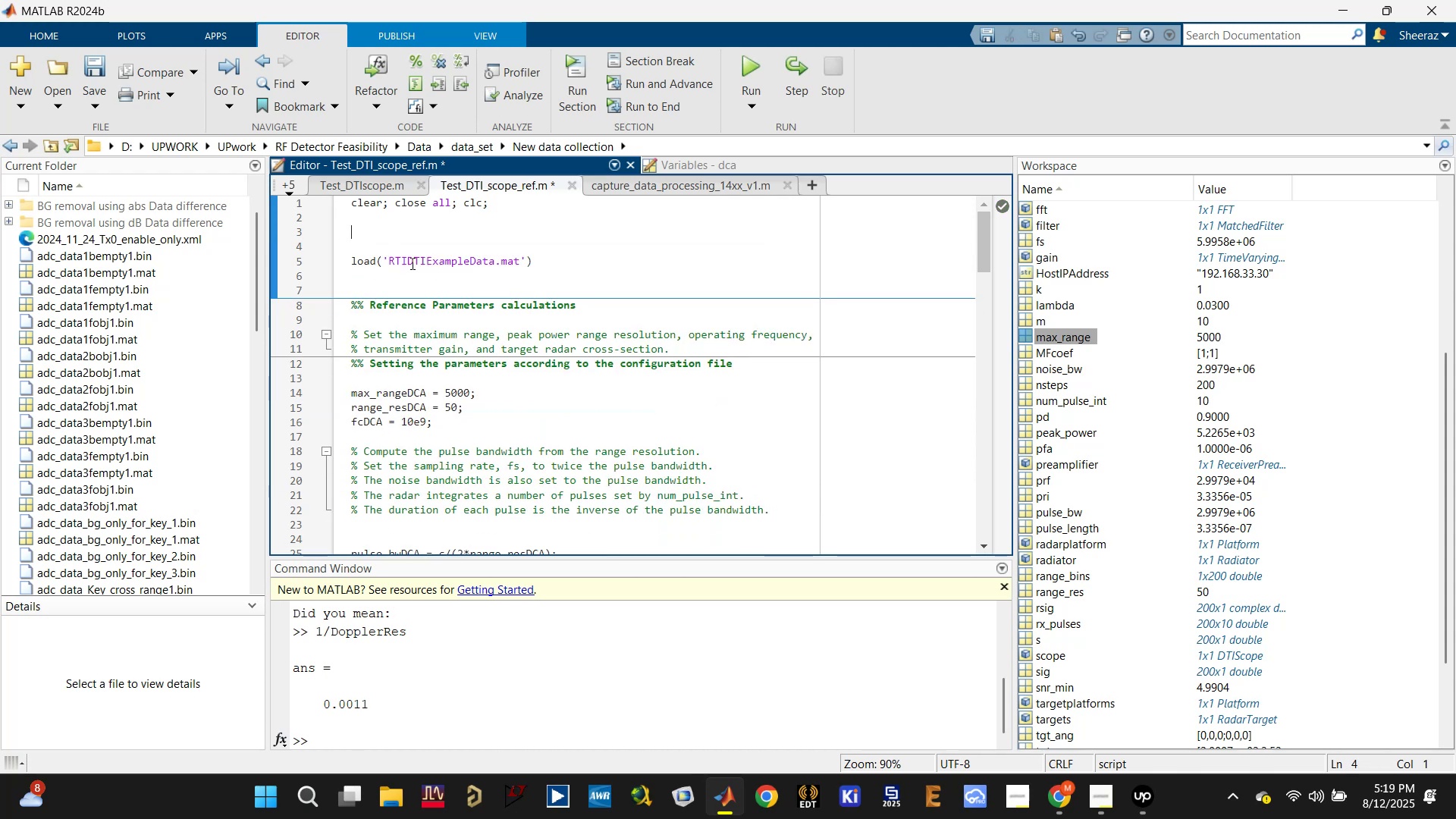 
key(Backspace)
 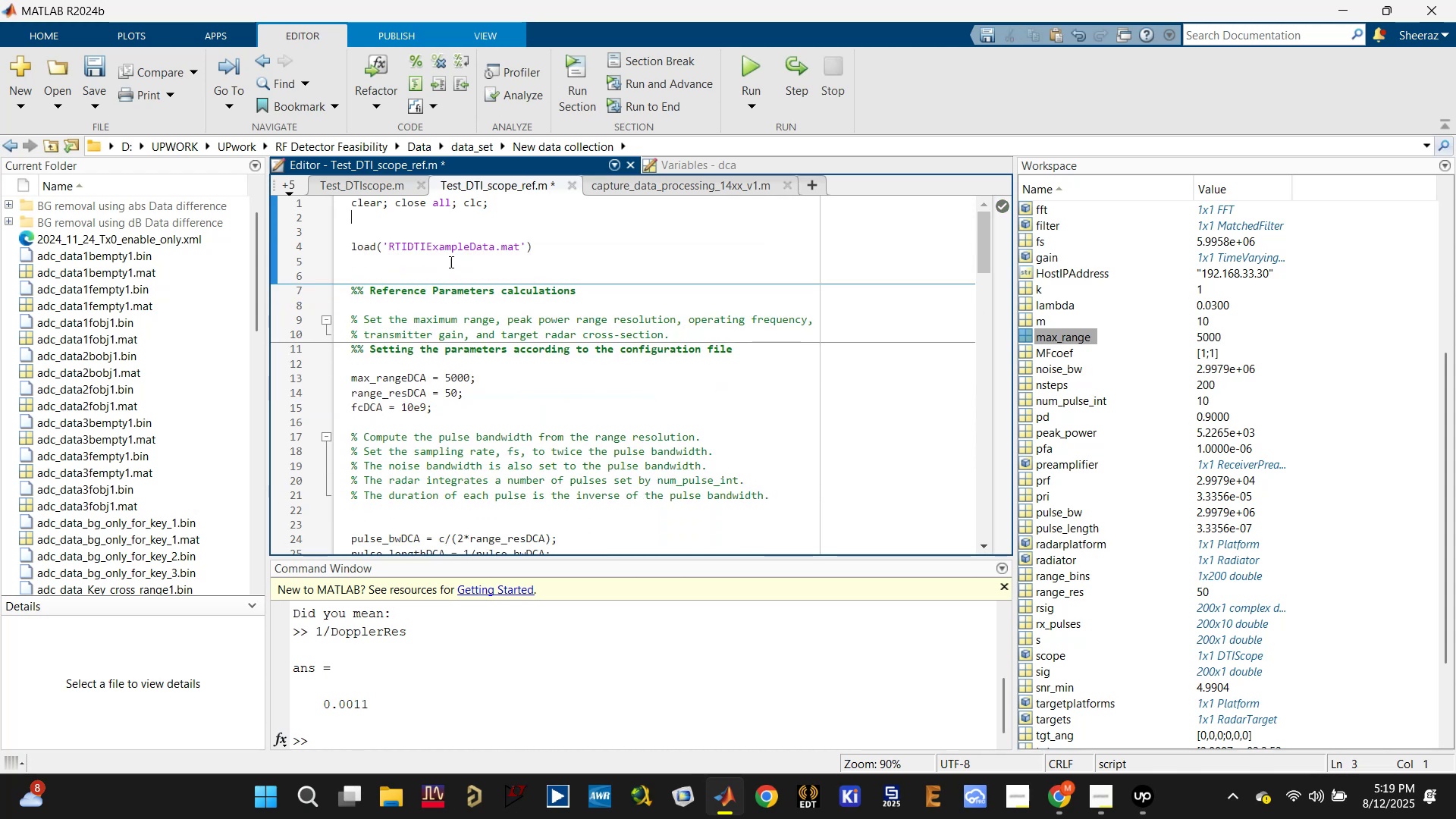 
key(Backspace)
 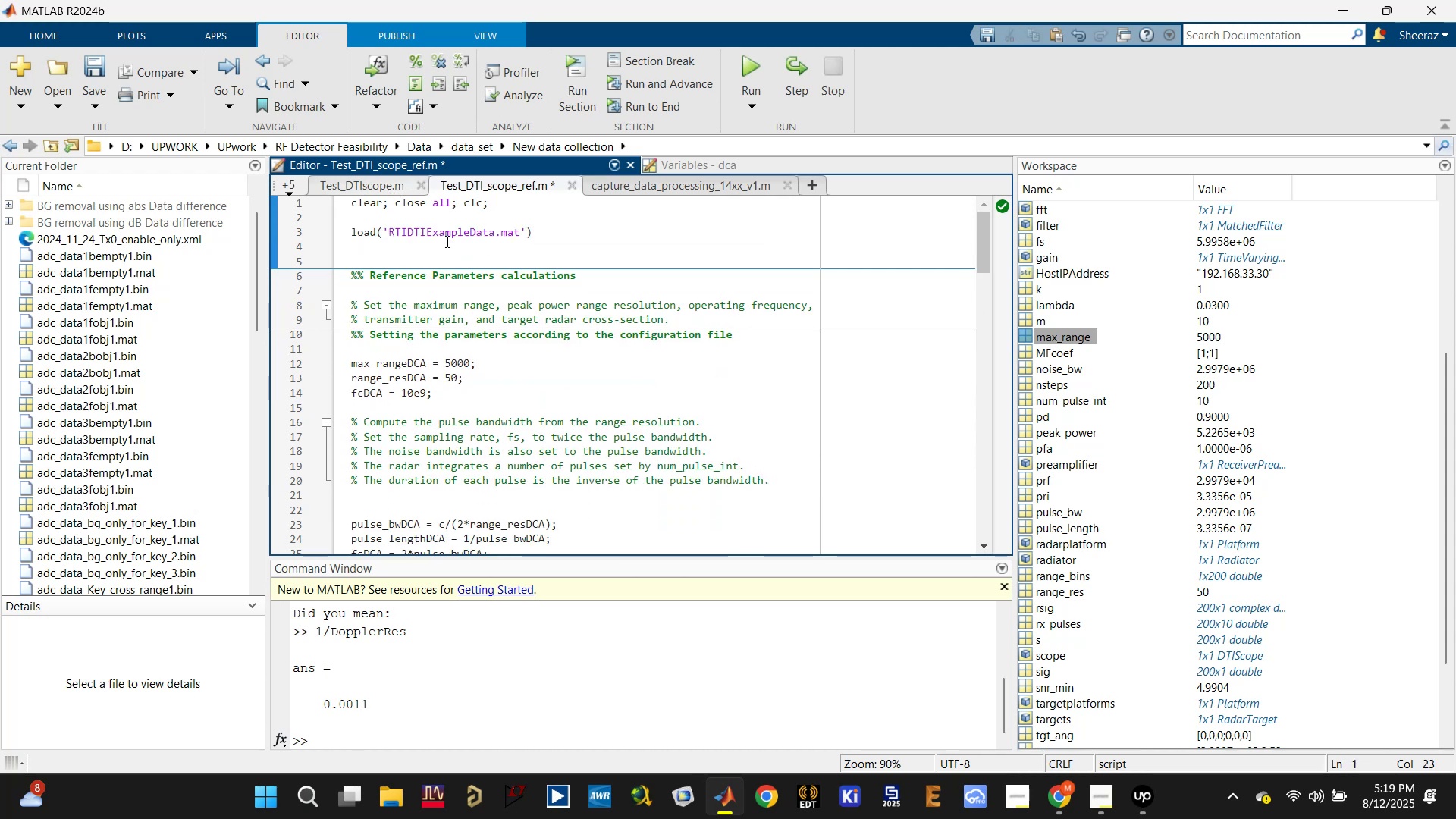 
left_click([447, 246])
 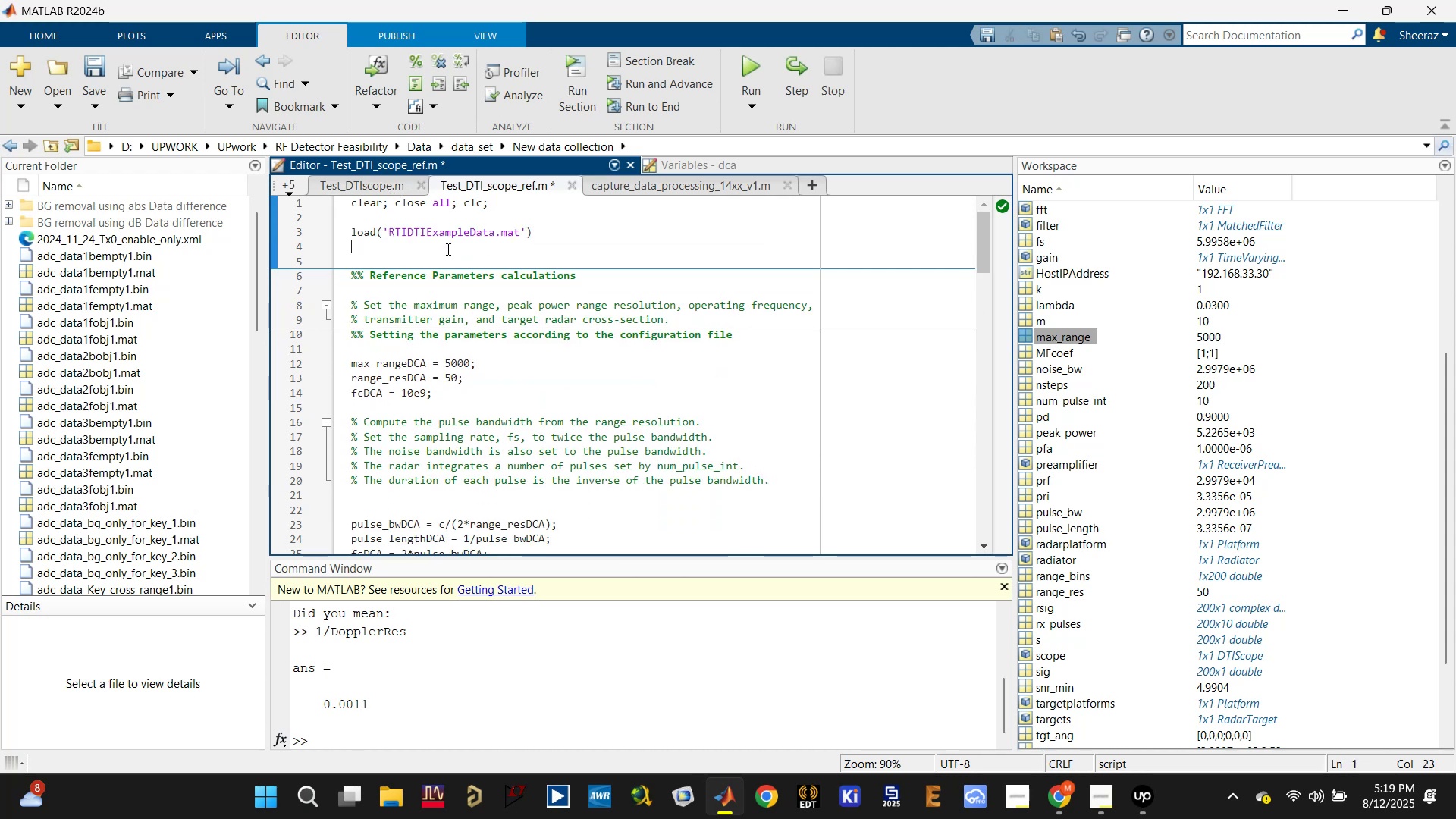 
key(Control+ControlLeft)
 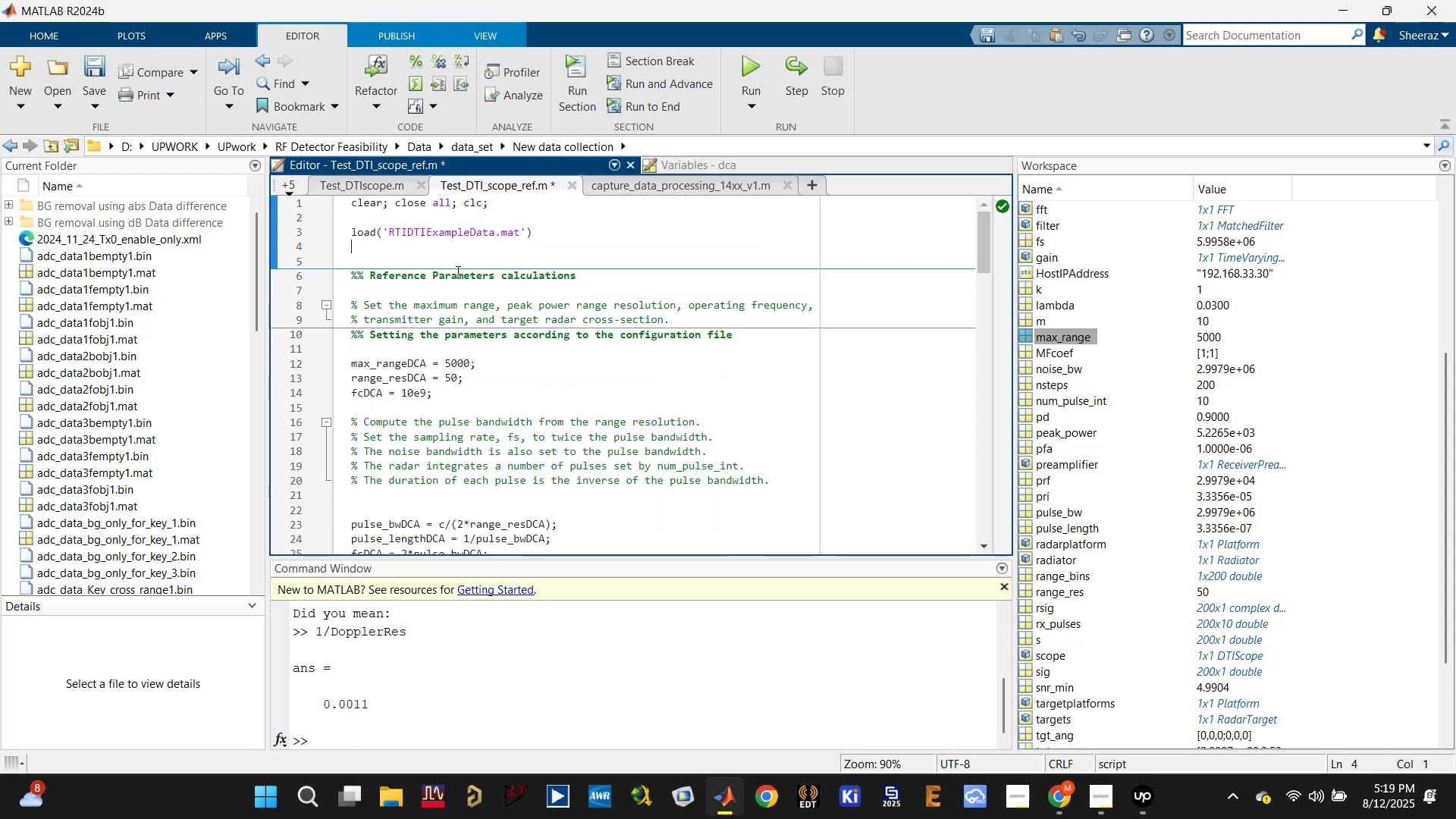 
key(Control+S)
 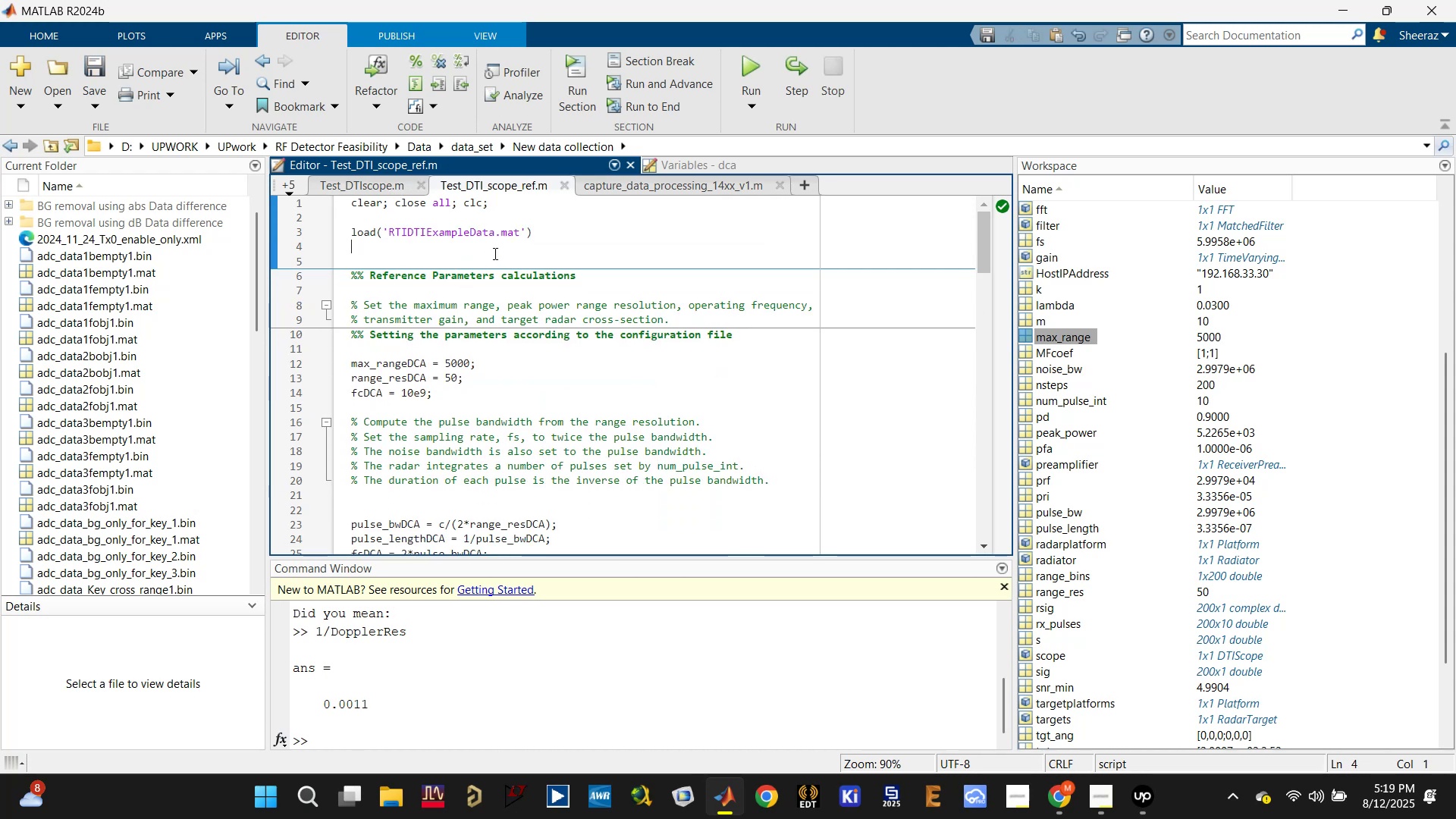 
left_click_drag(start_coordinate=[482, 253], to_coordinate=[597, 271])
 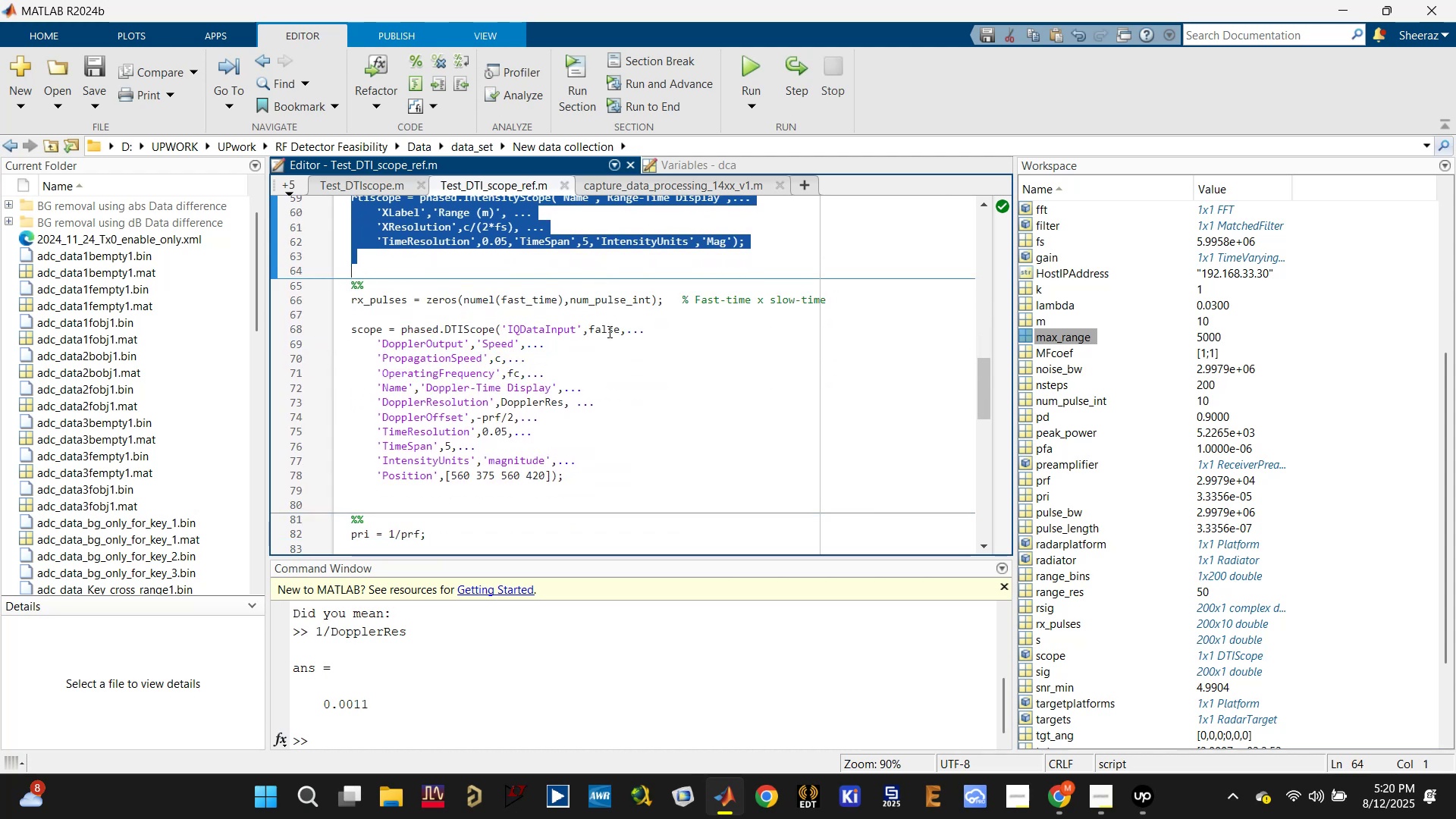 
scroll: coordinate [552, 420], scroll_direction: down, amount: 6.0
 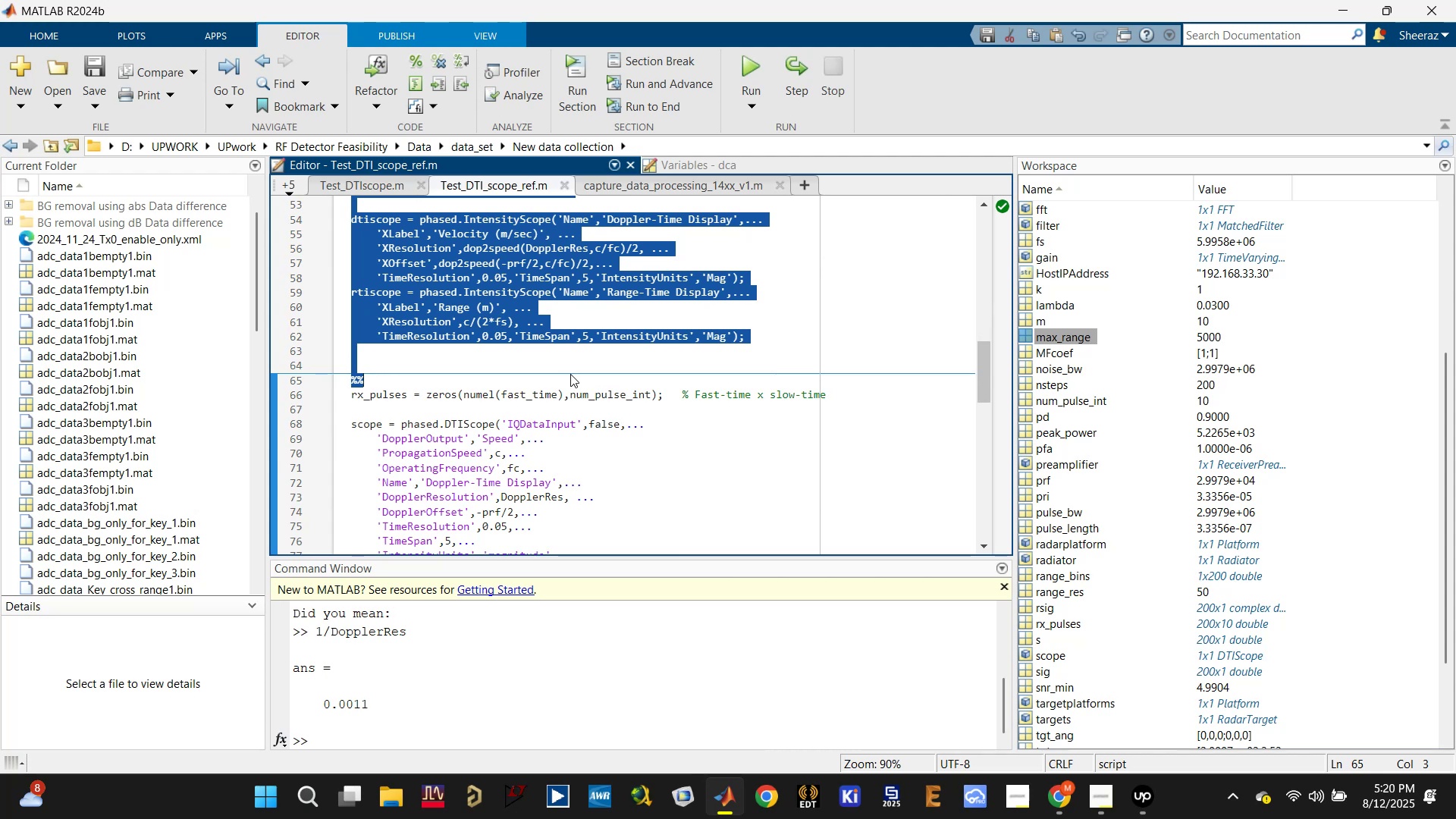 
scroll: coordinate [570, 374], scroll_direction: down, amount: 1.0
 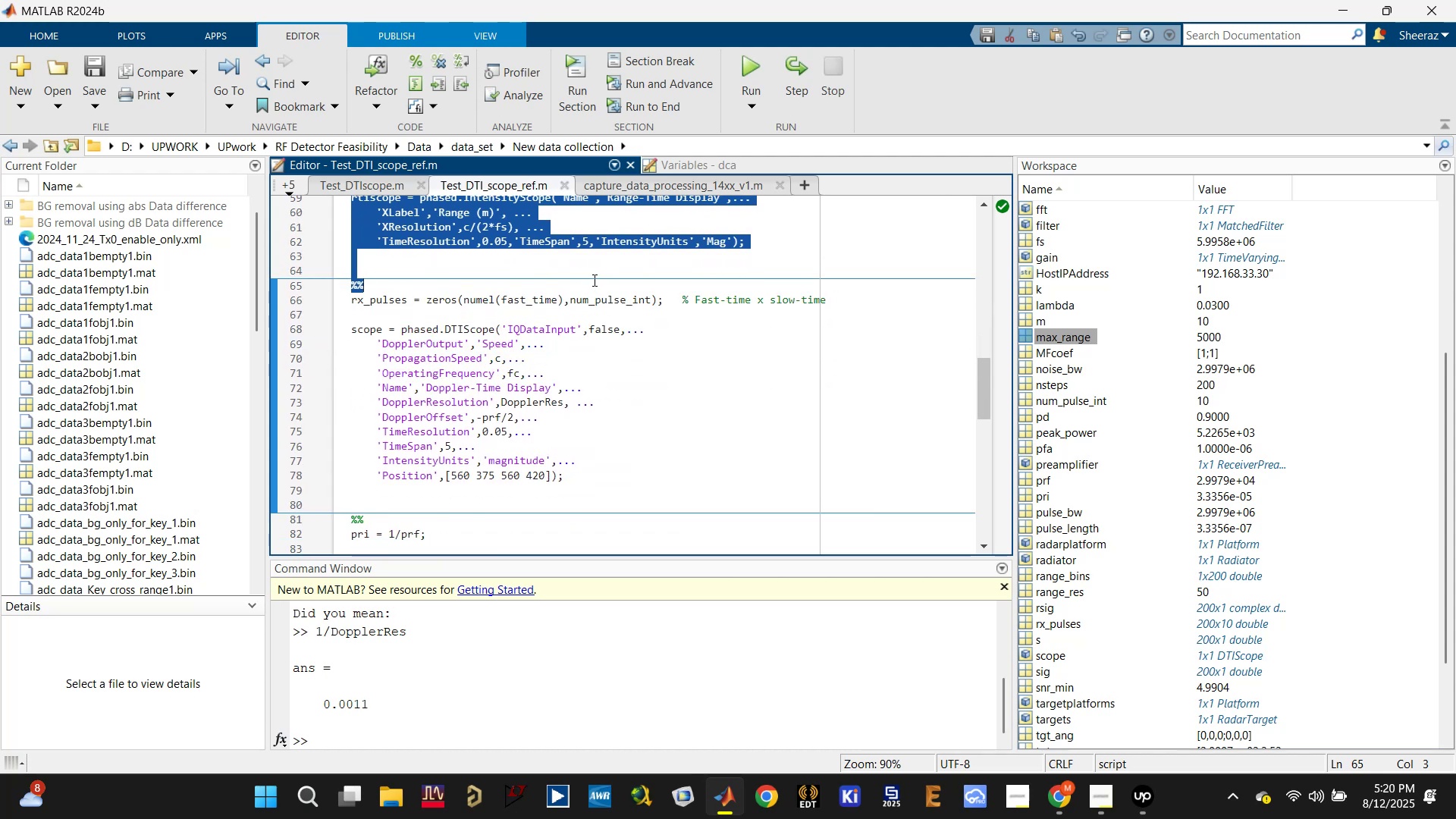 
scroll: coordinate [608, 337], scroll_direction: up, amount: 1.0
 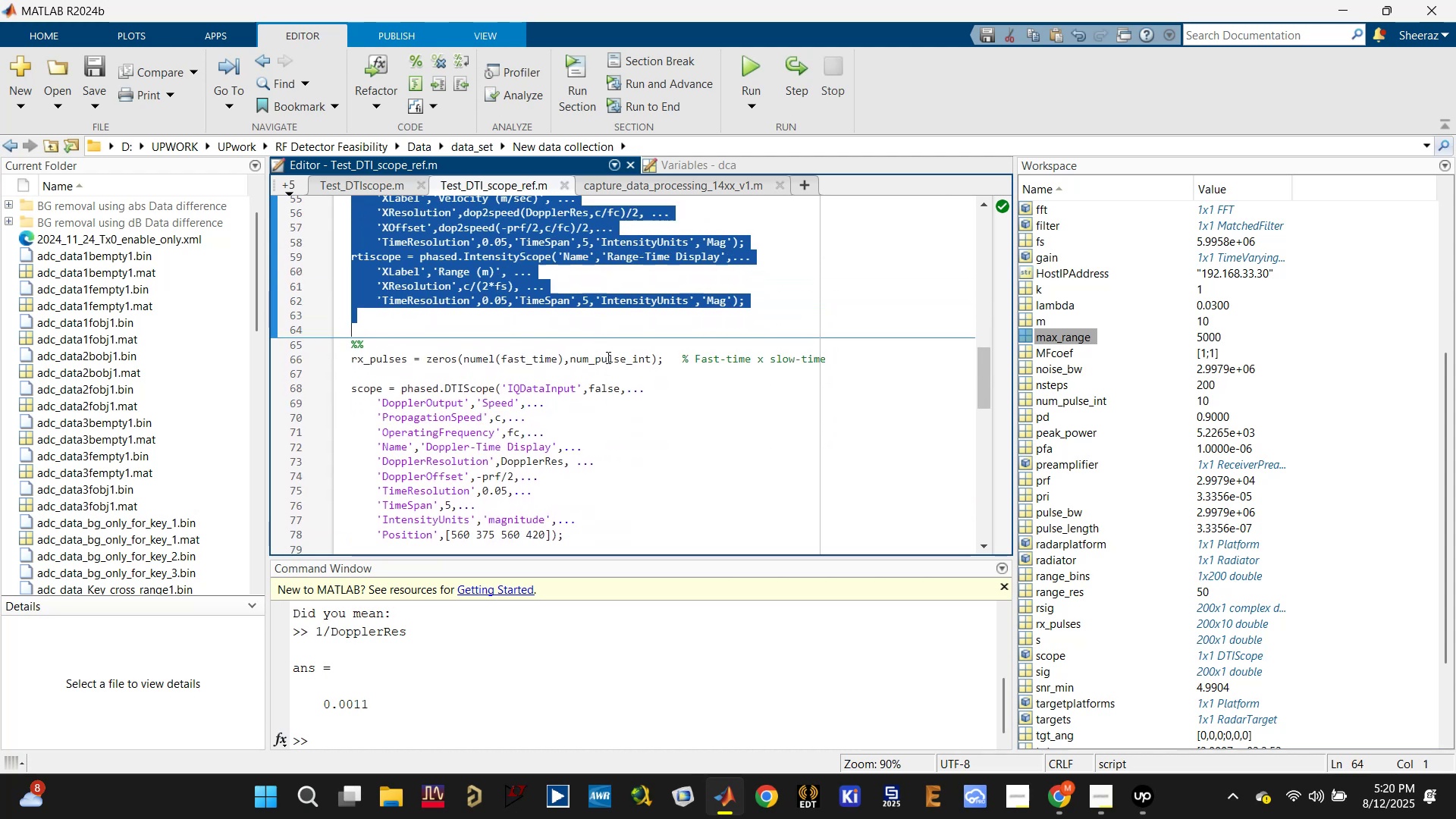 
hold_key(key=ControlLeft, duration=0.73)
 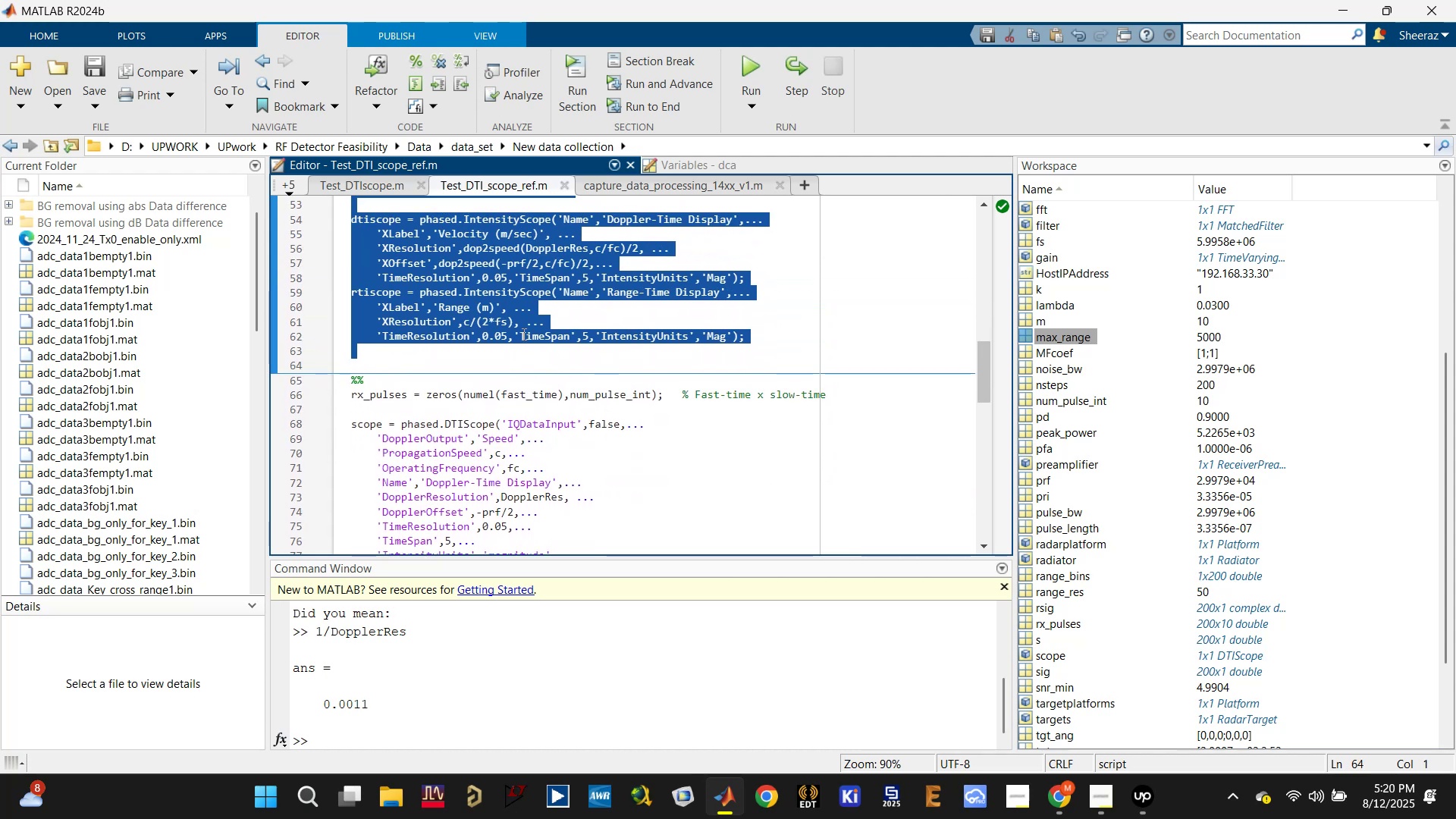 
scroll: coordinate [523, 355], scroll_direction: up, amount: 2.0
 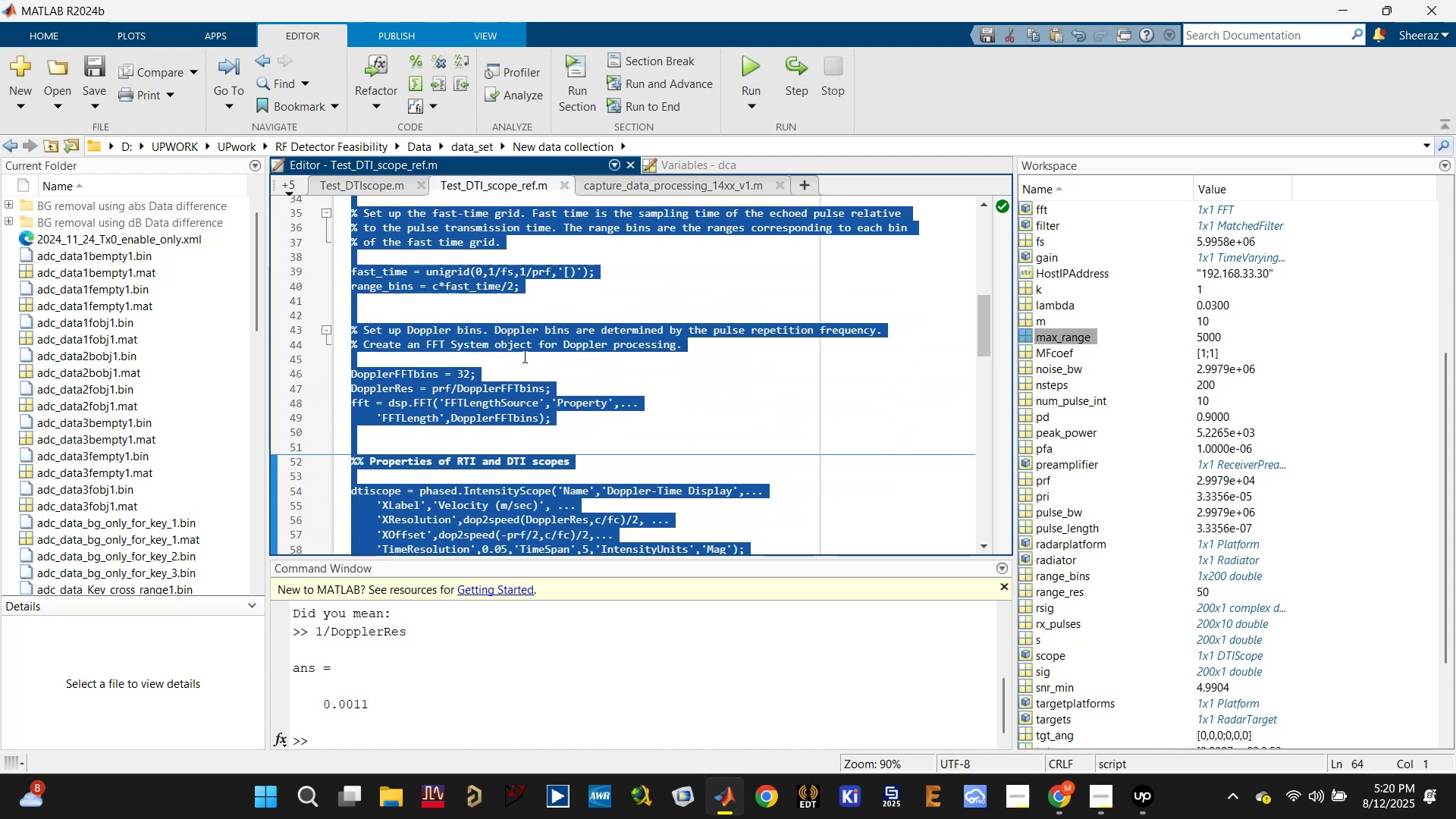 
key(Control+X)
 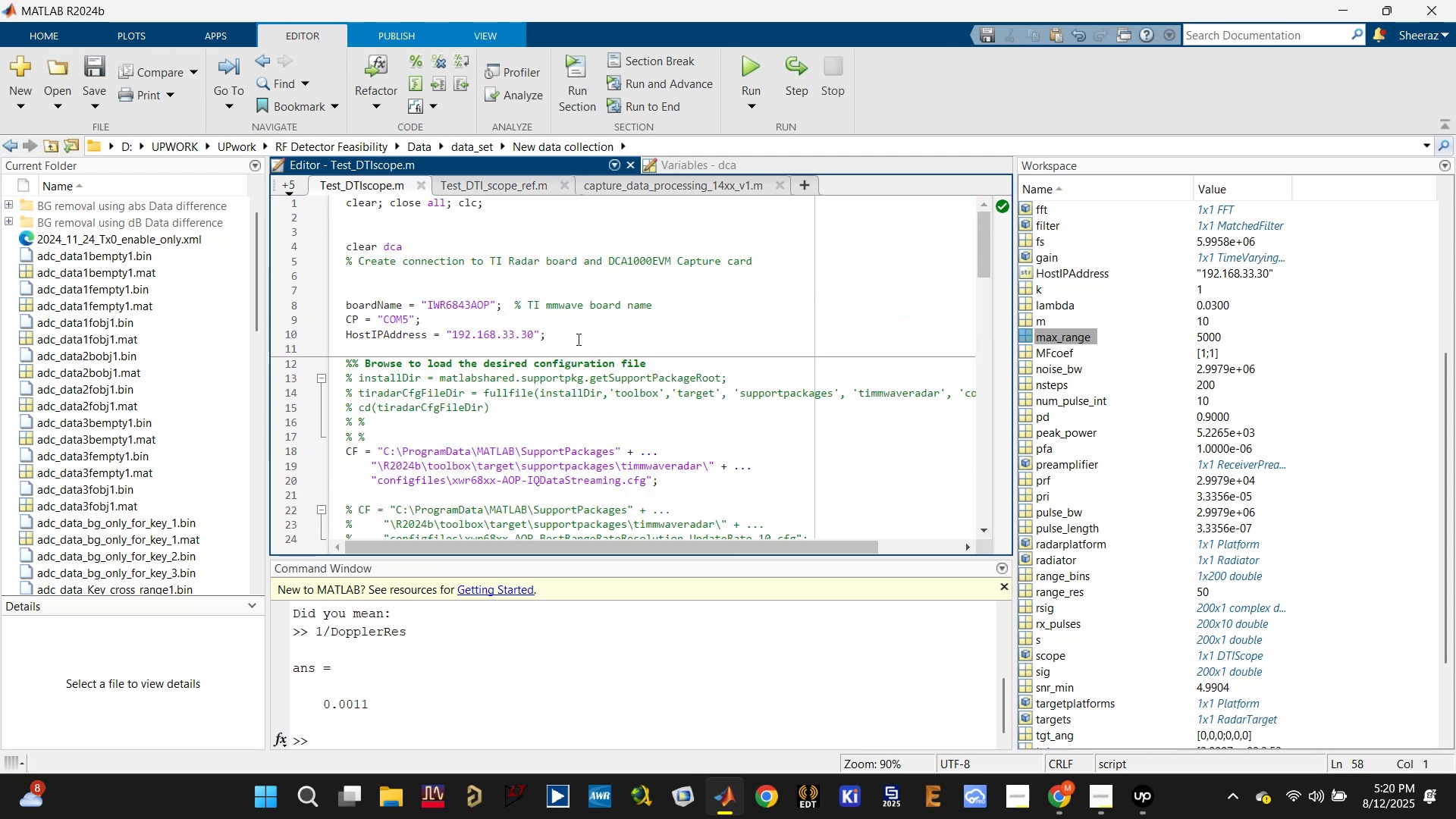 
scroll: coordinate [573, 347], scroll_direction: down, amount: 2.0
 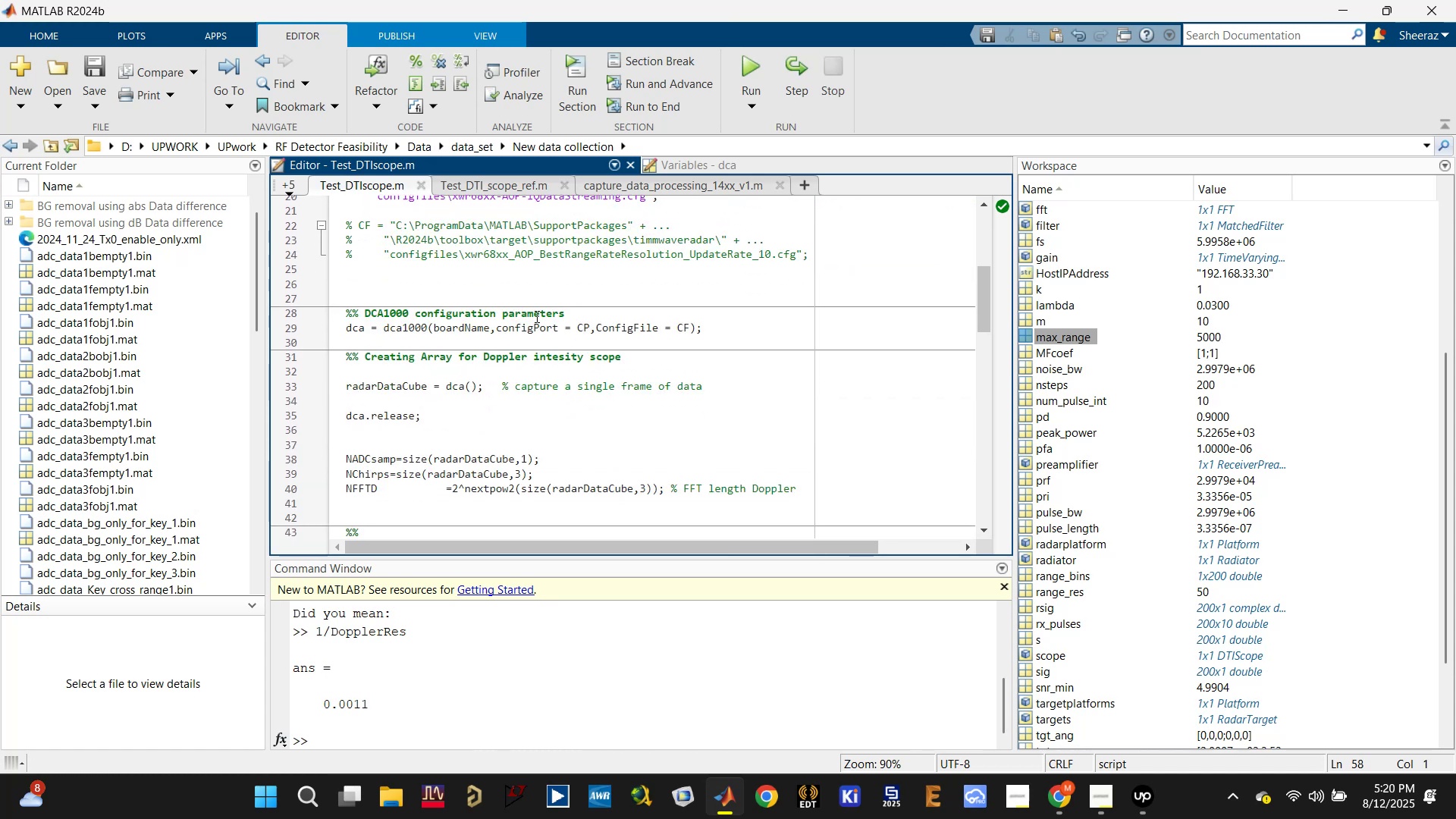 
left_click([528, 290])
 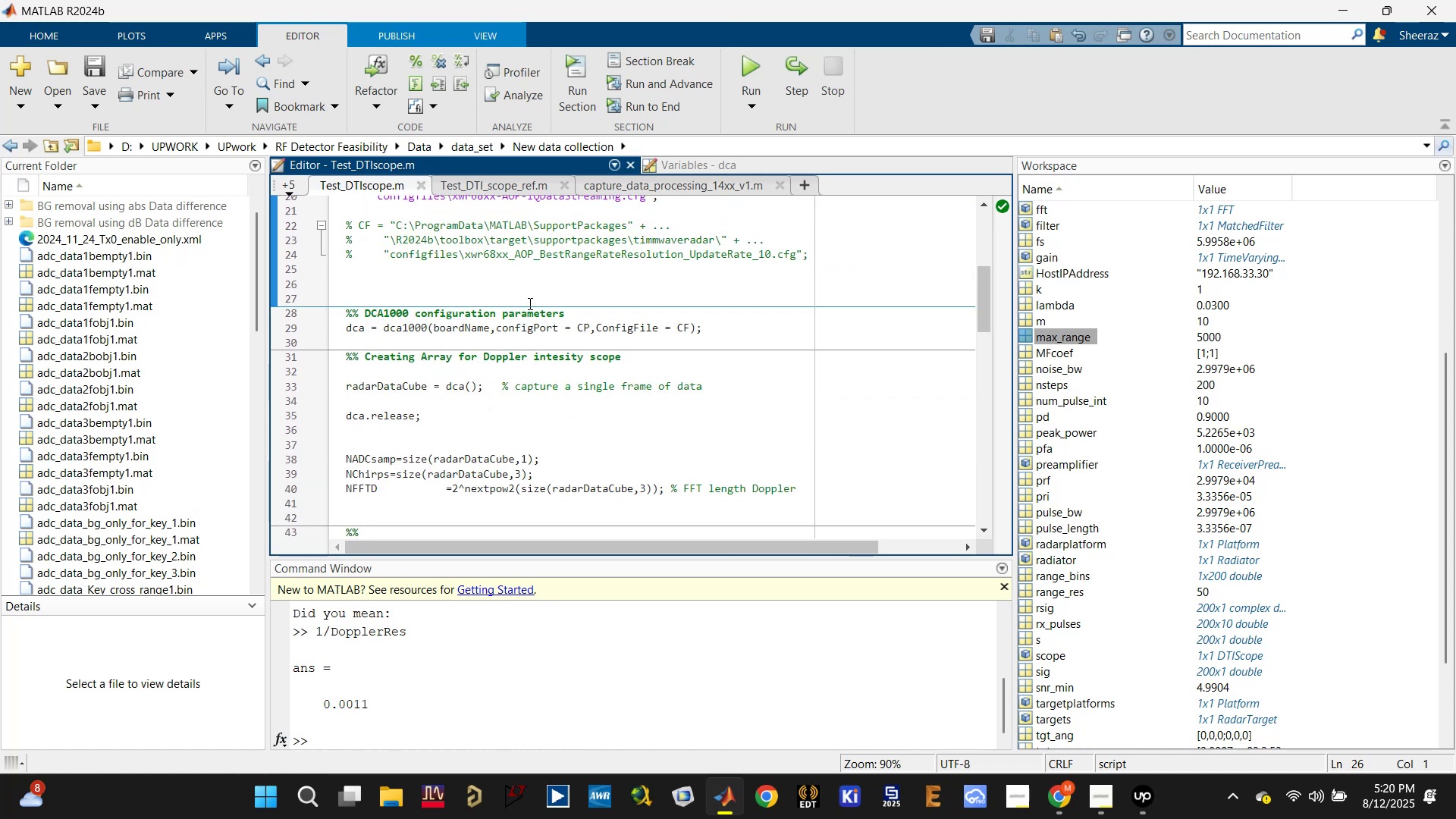 
left_click([531, 295])
 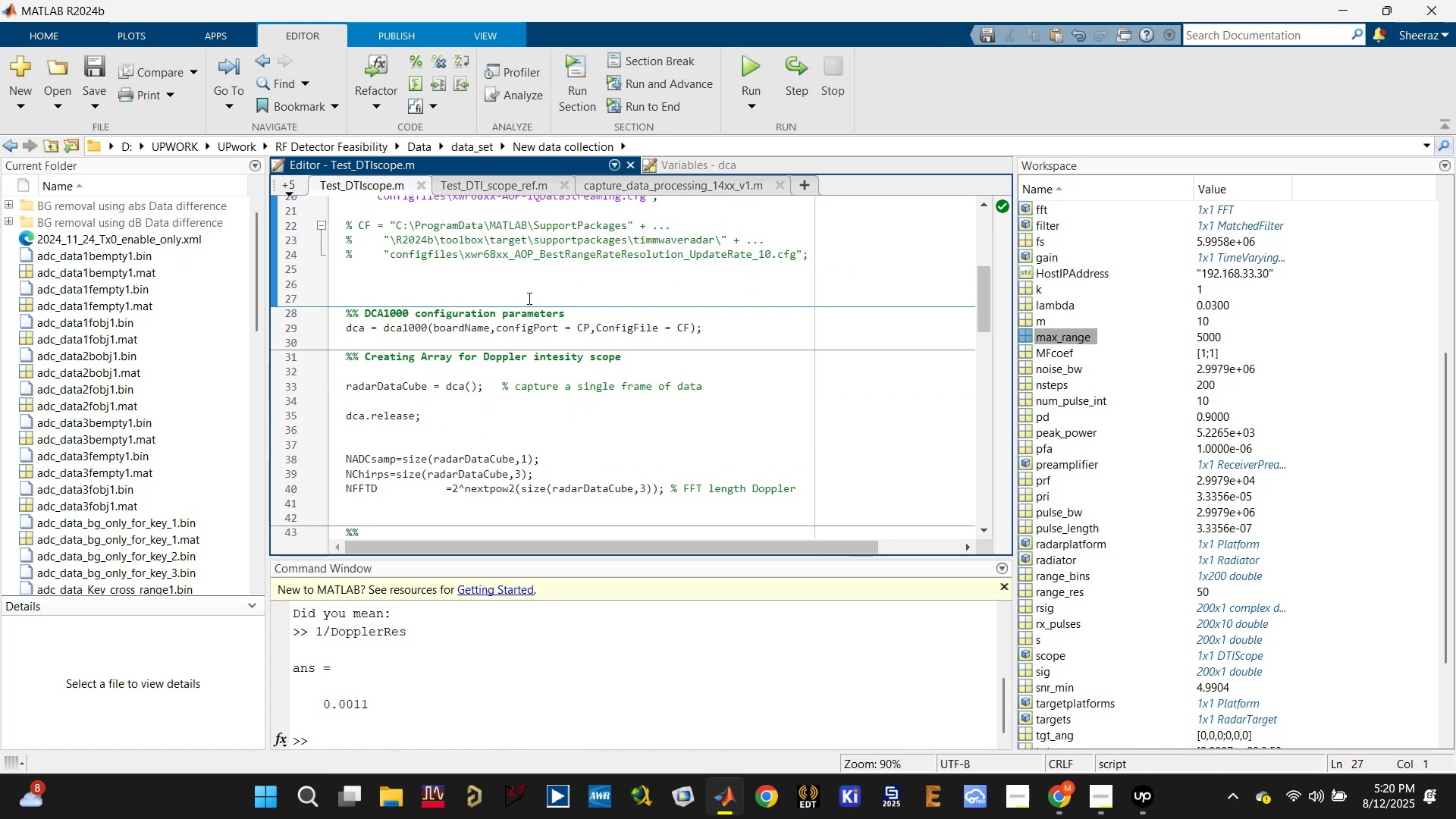 
key(Backspace)
 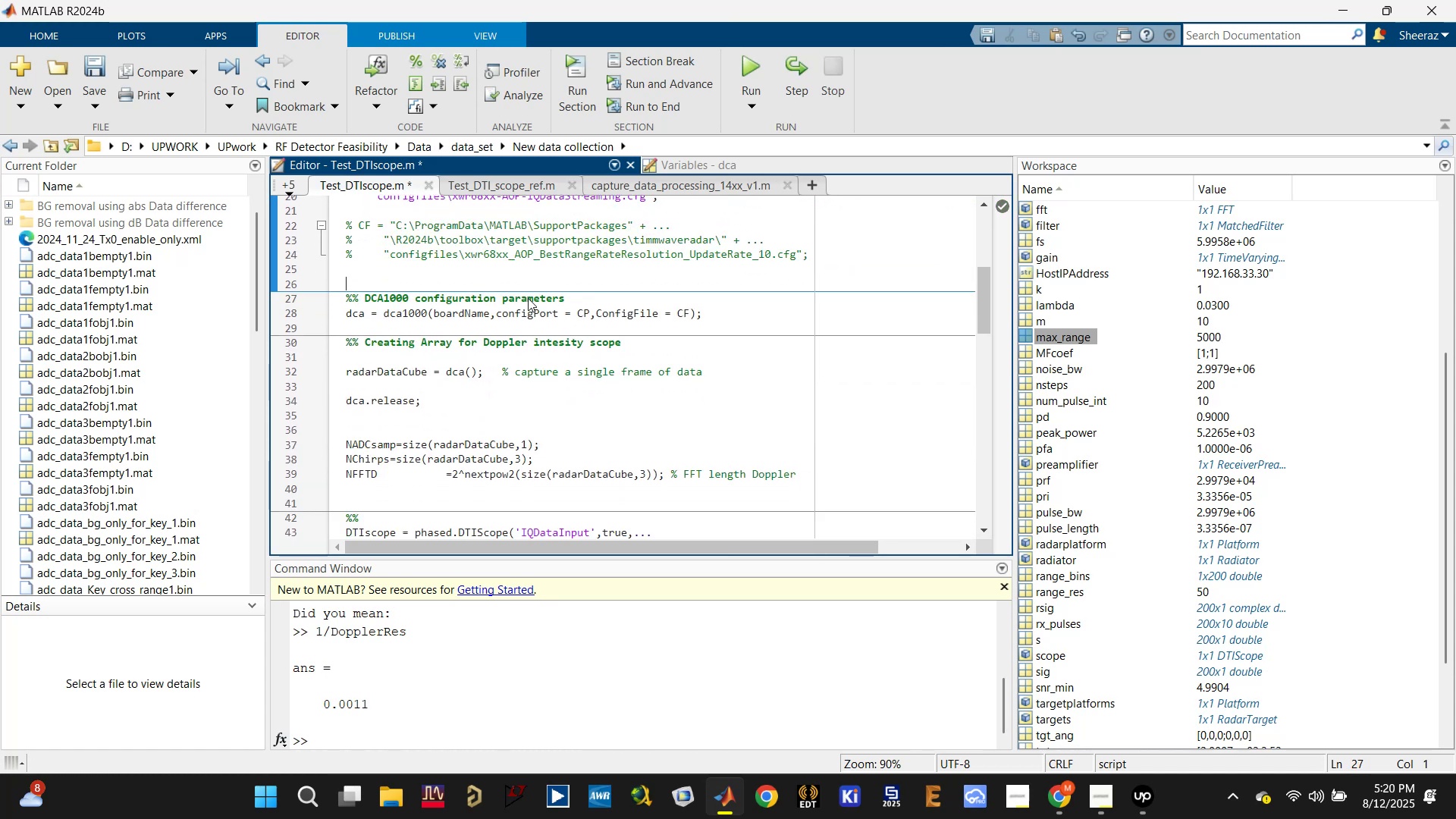 
key(Backspace)
 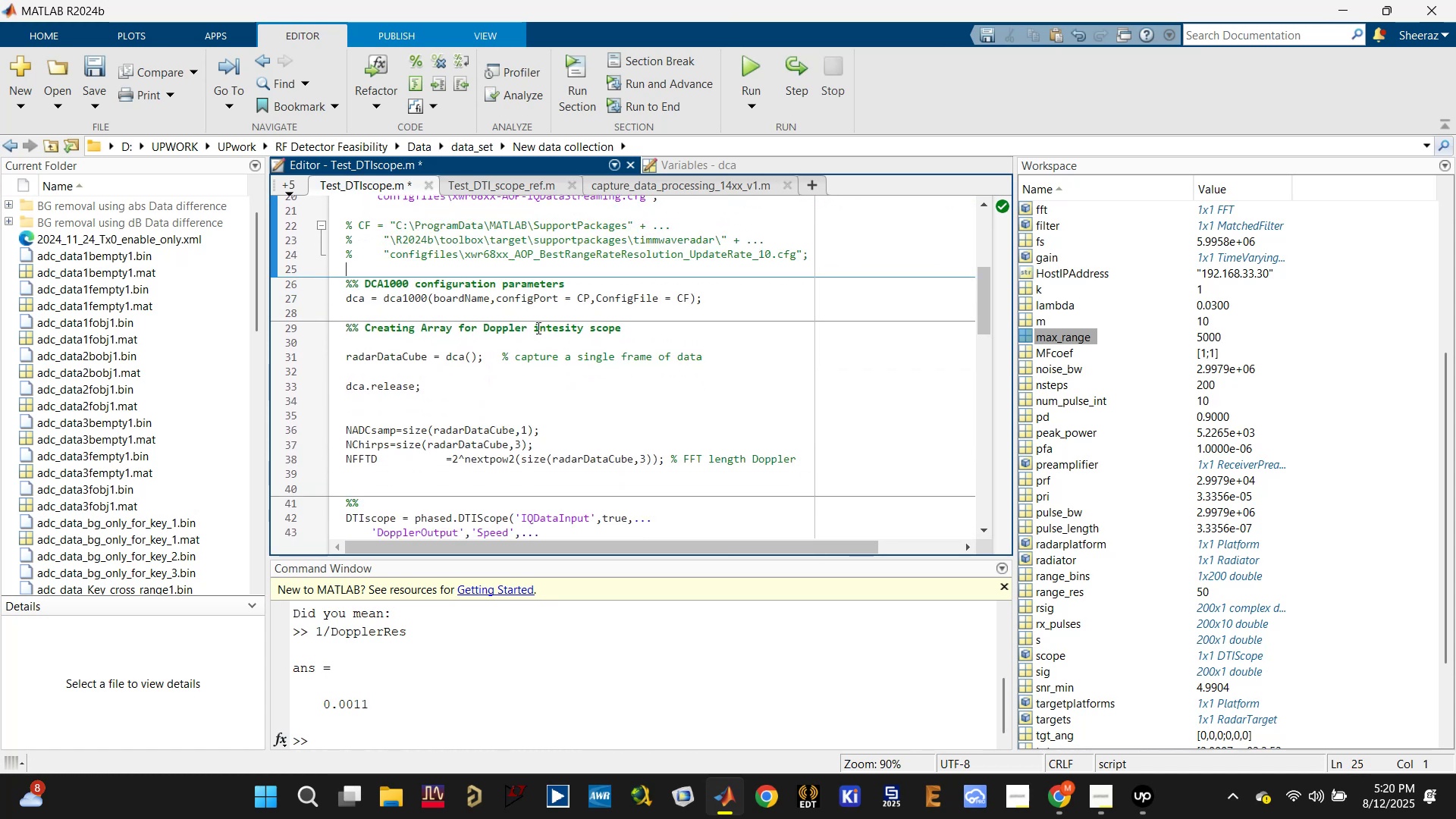 
left_click([519, 340])
 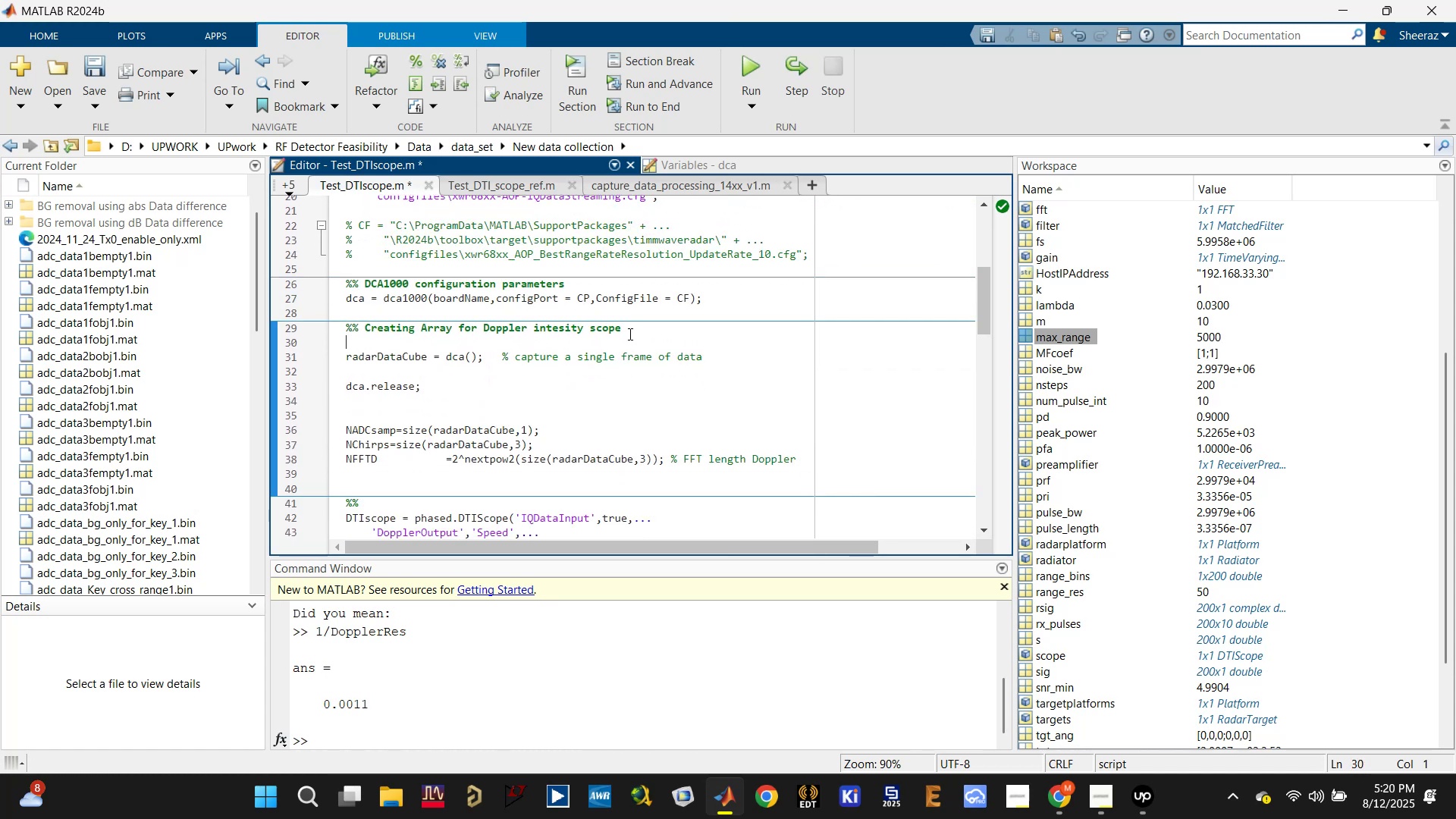 
left_click([632, 331])
 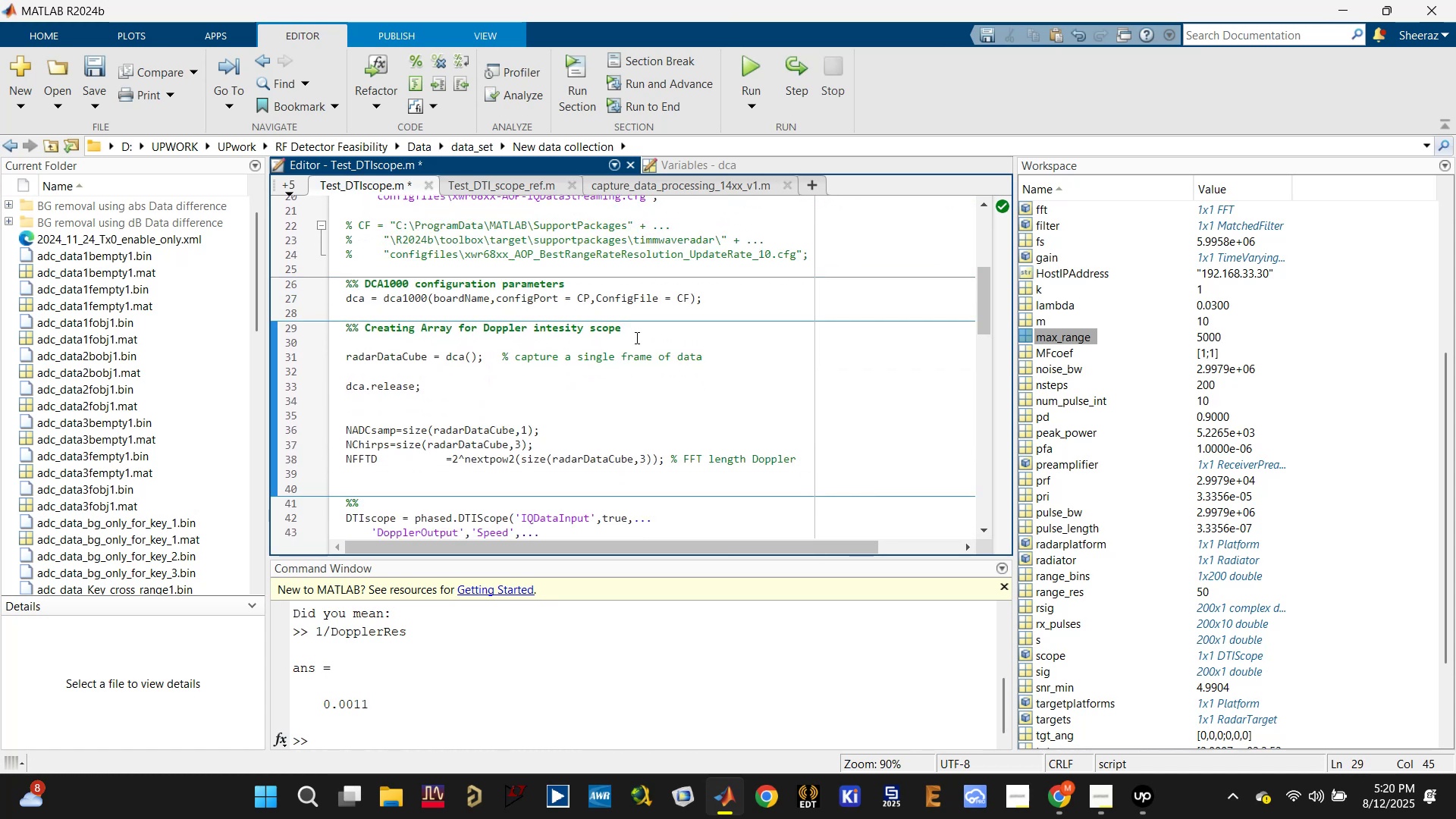 
left_click([558, 394])
 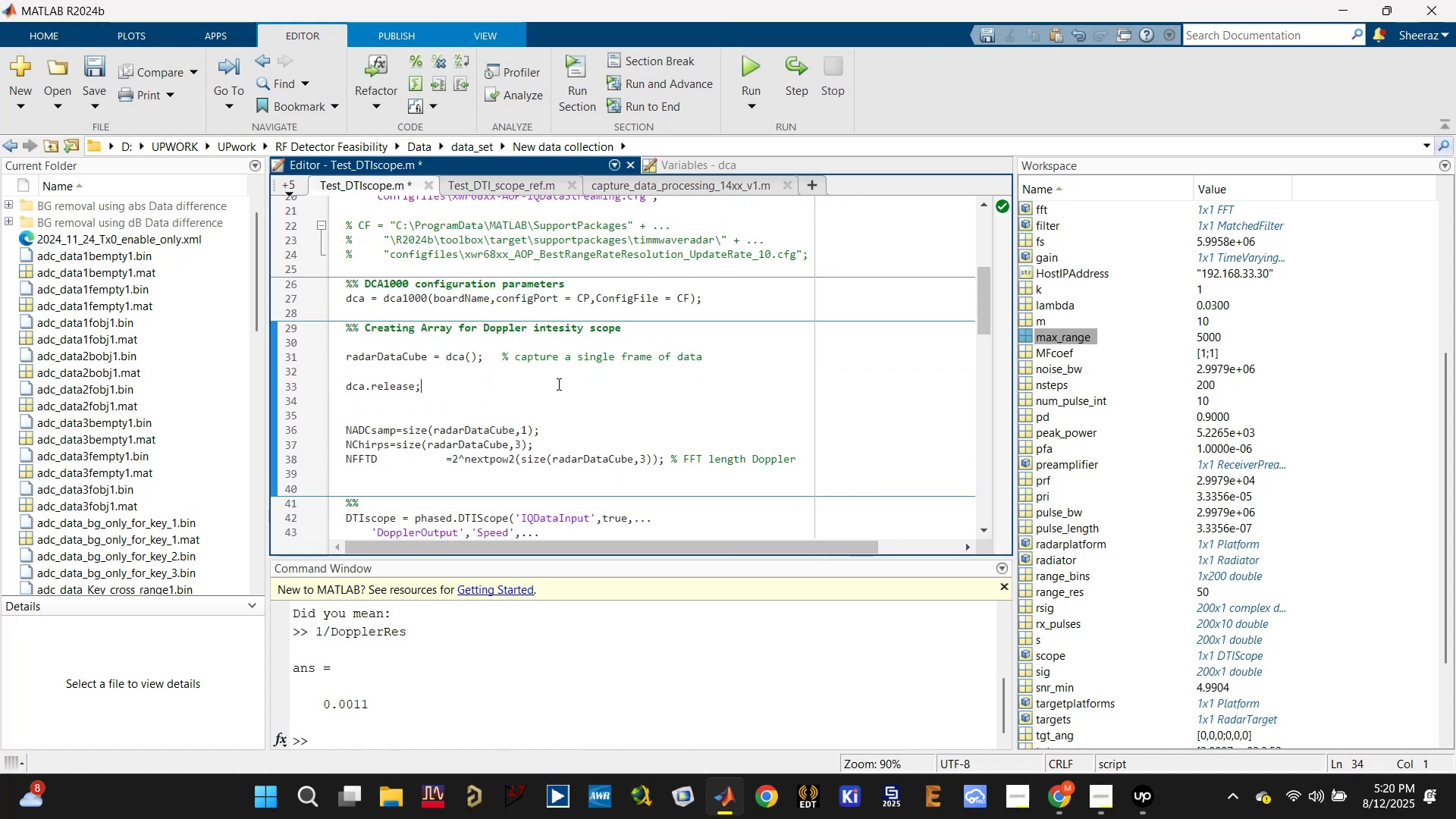 
scroll: coordinate [464, 398], scroll_direction: down, amount: 2.0
 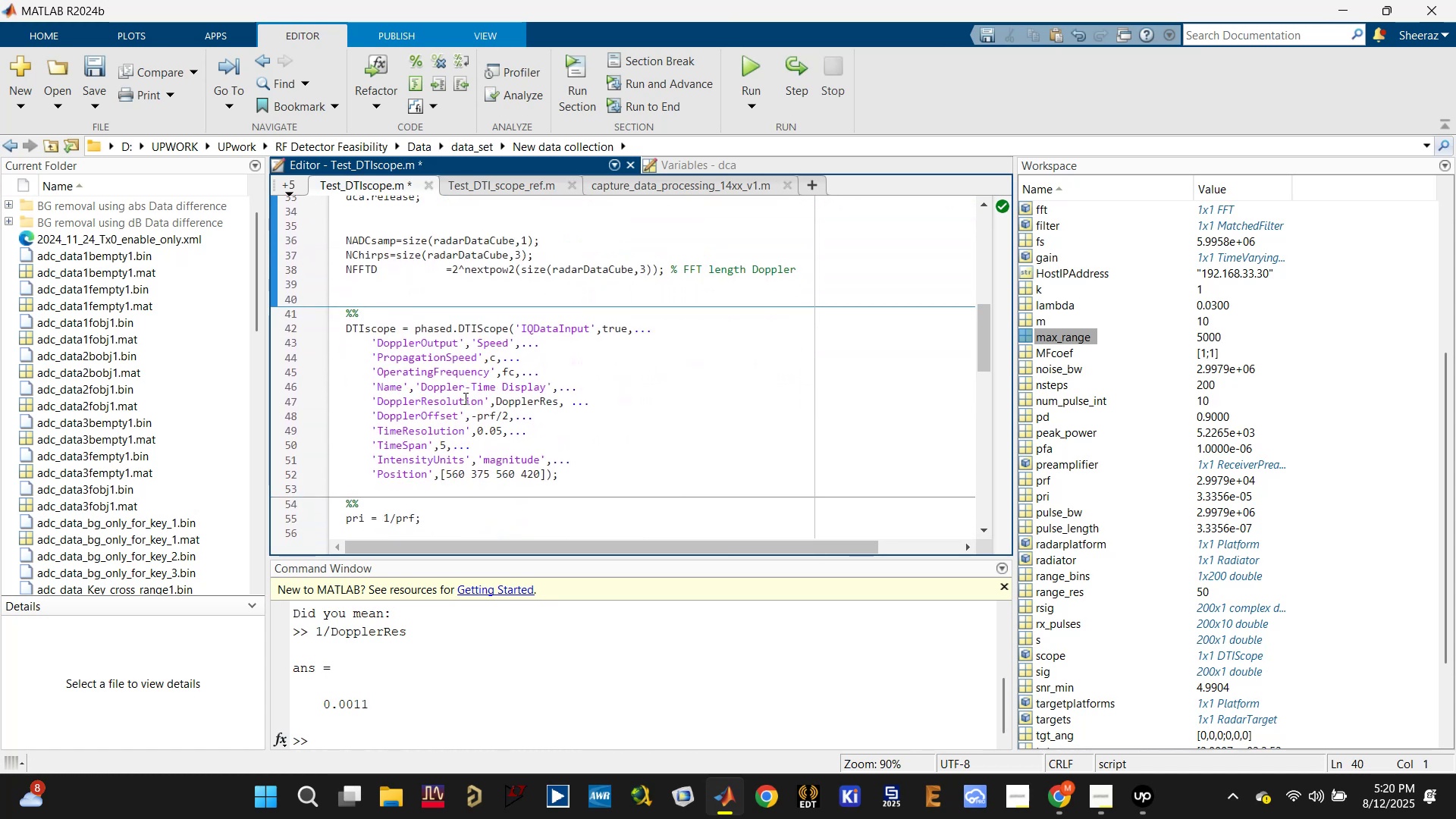 
key(Enter)
 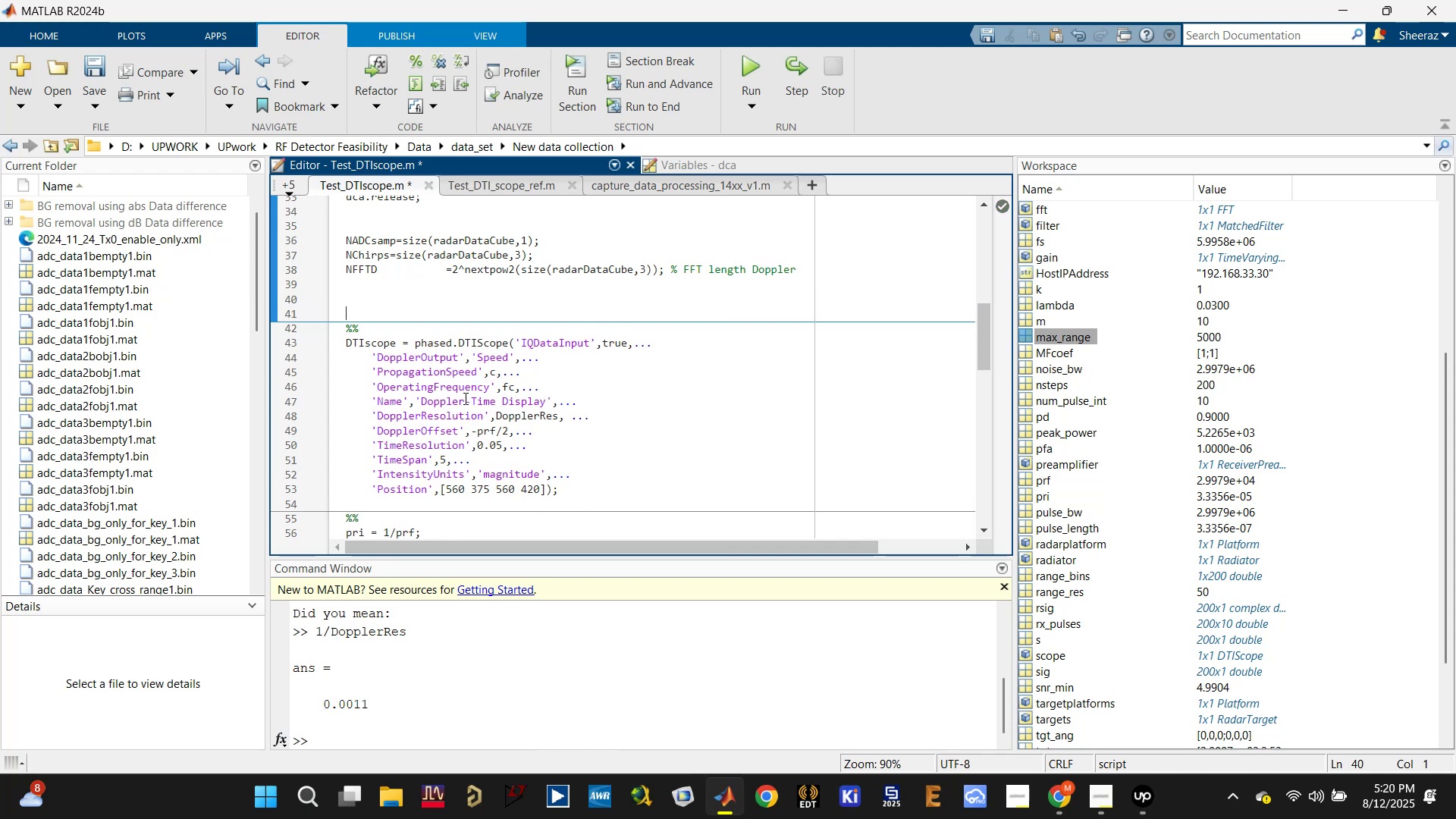 
key(Enter)
 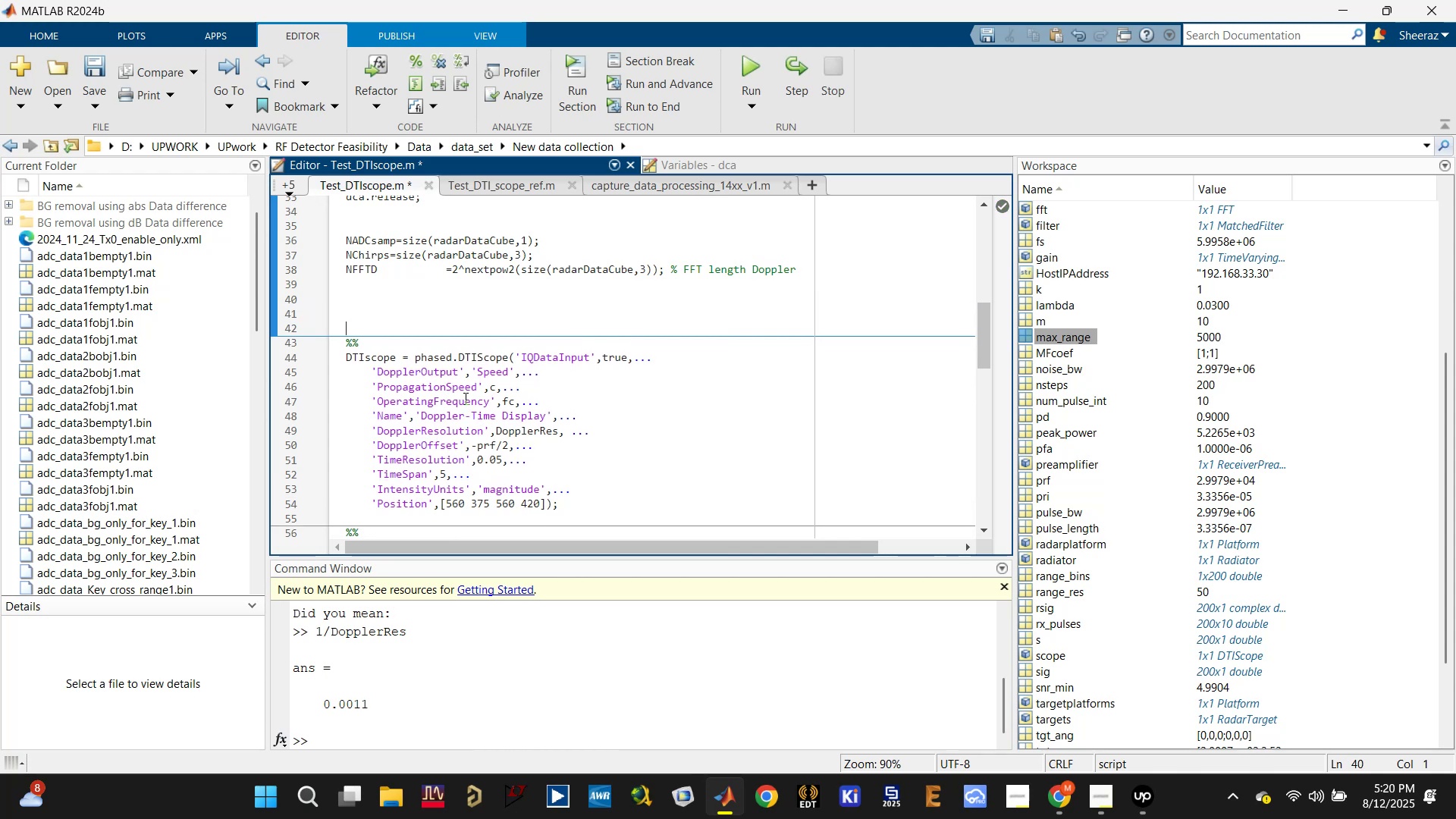 
key(Enter)
 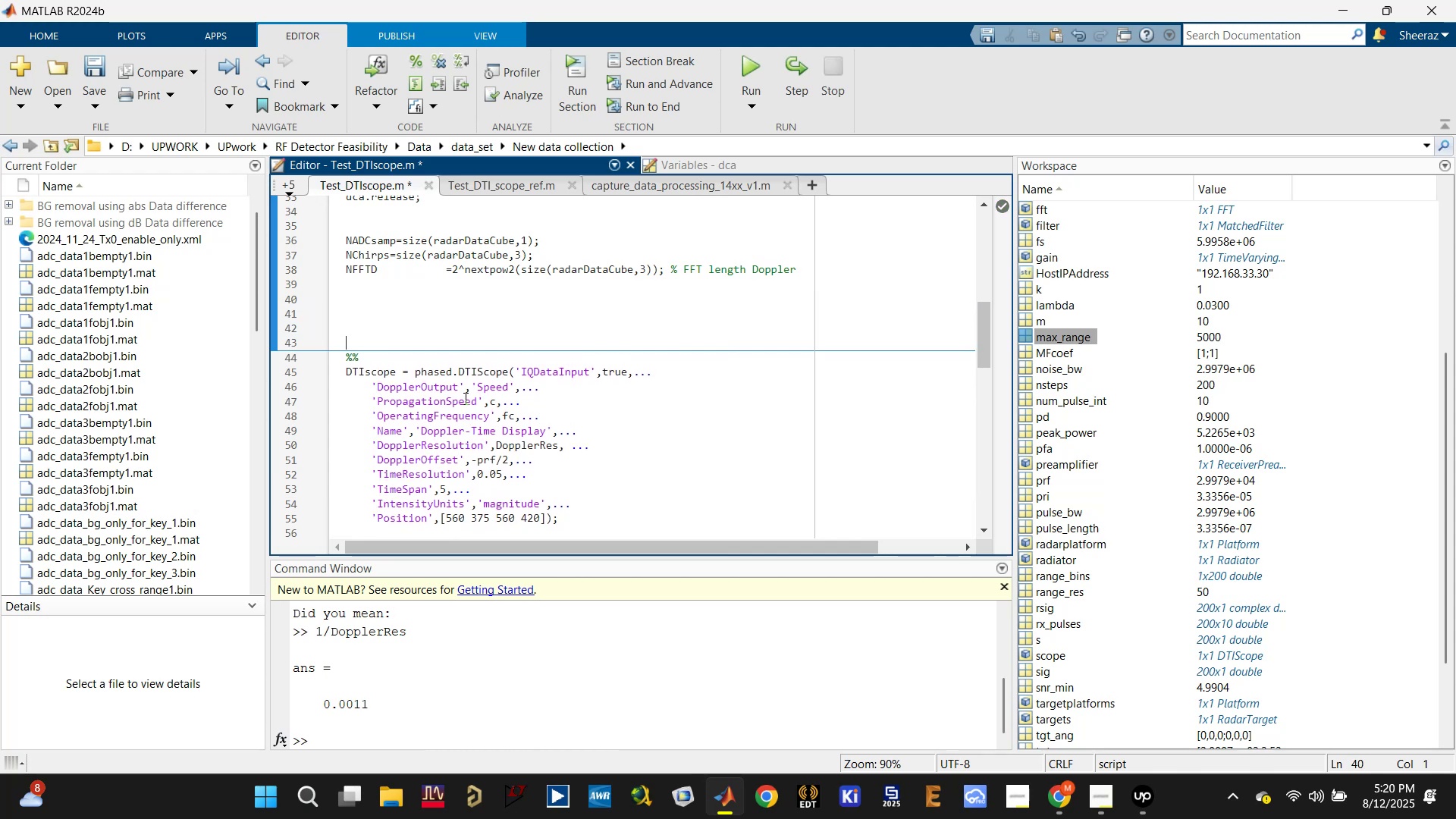 
key(Enter)
 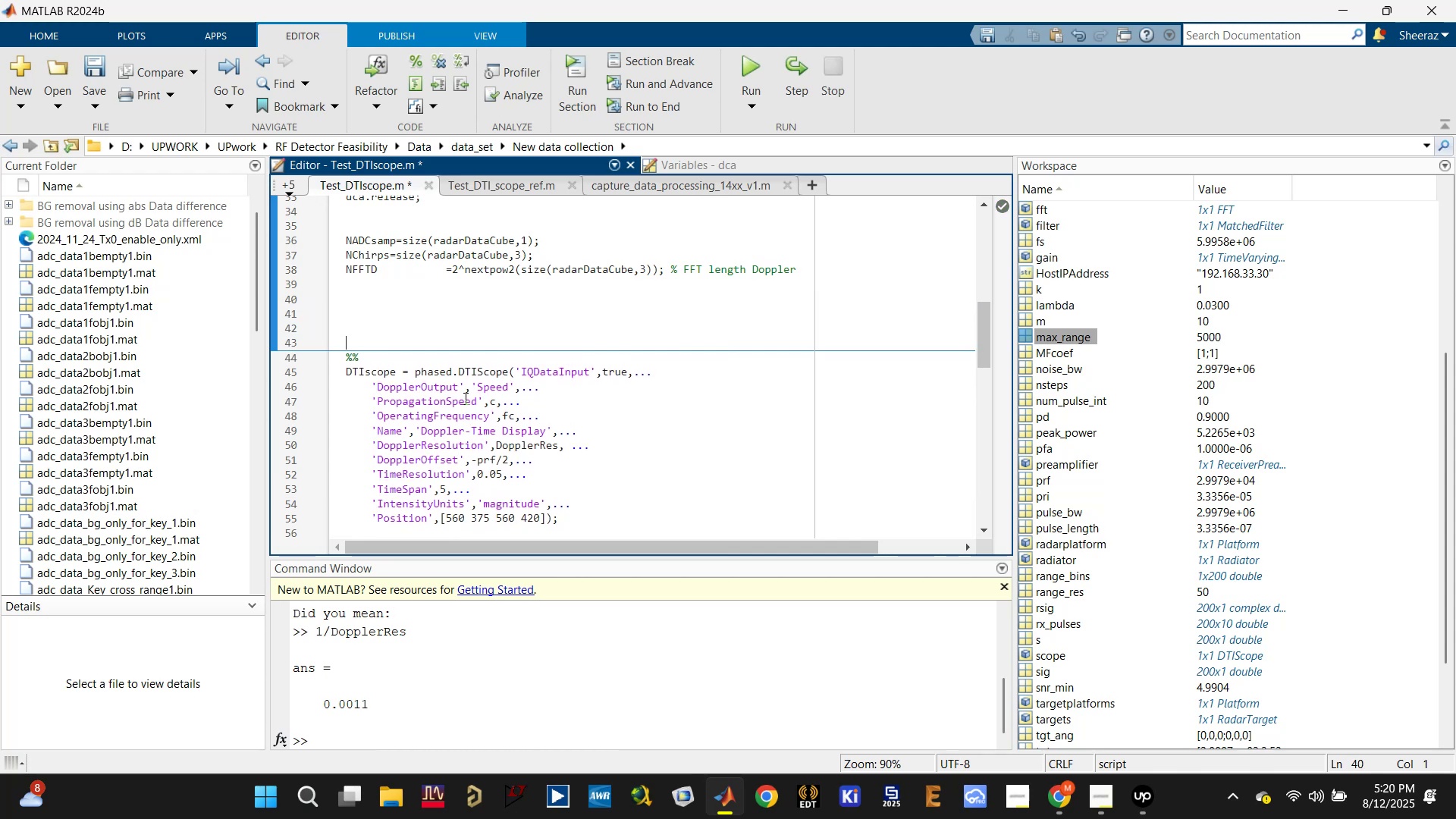 
key(Enter)
 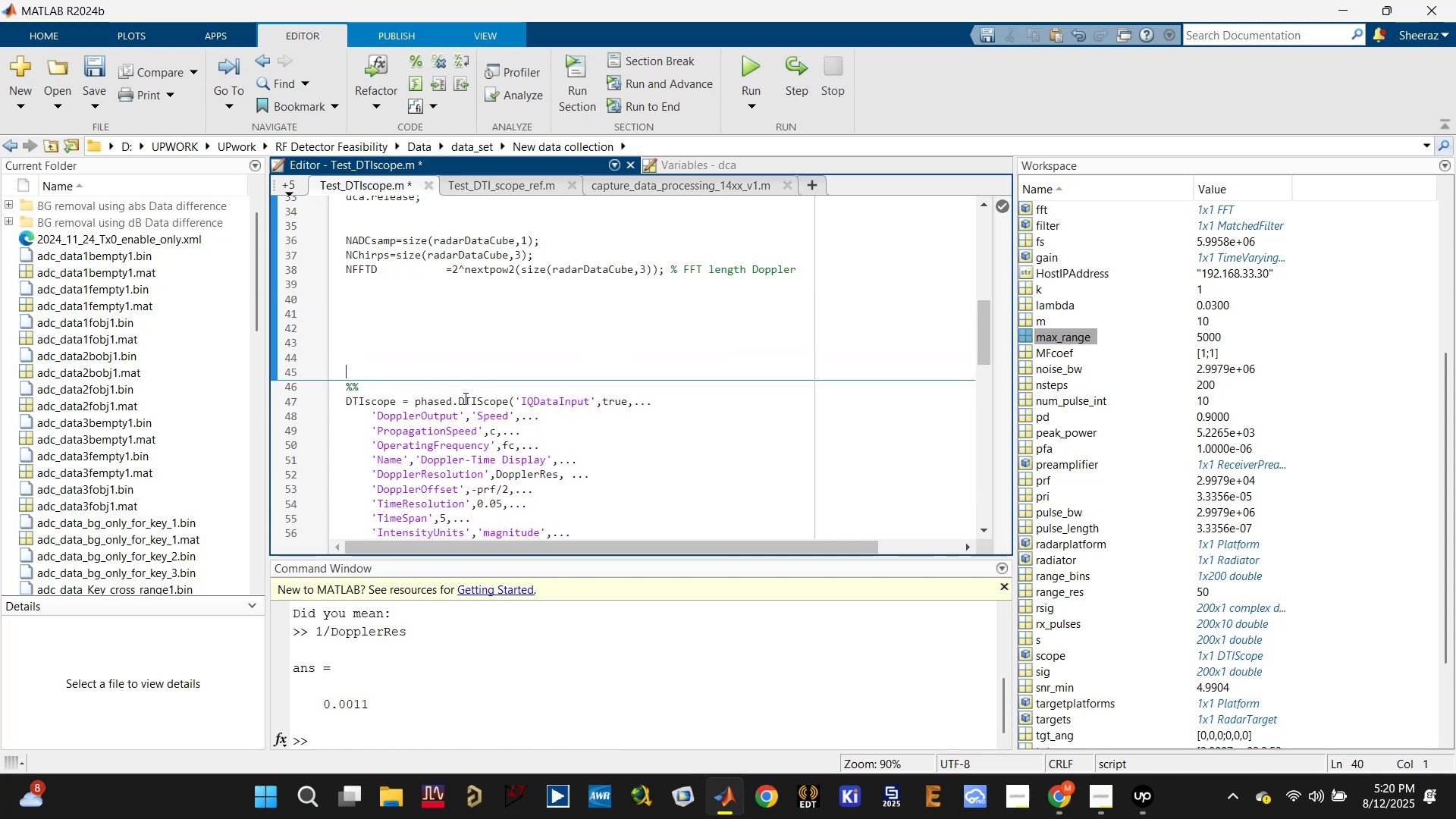 
key(Enter)
 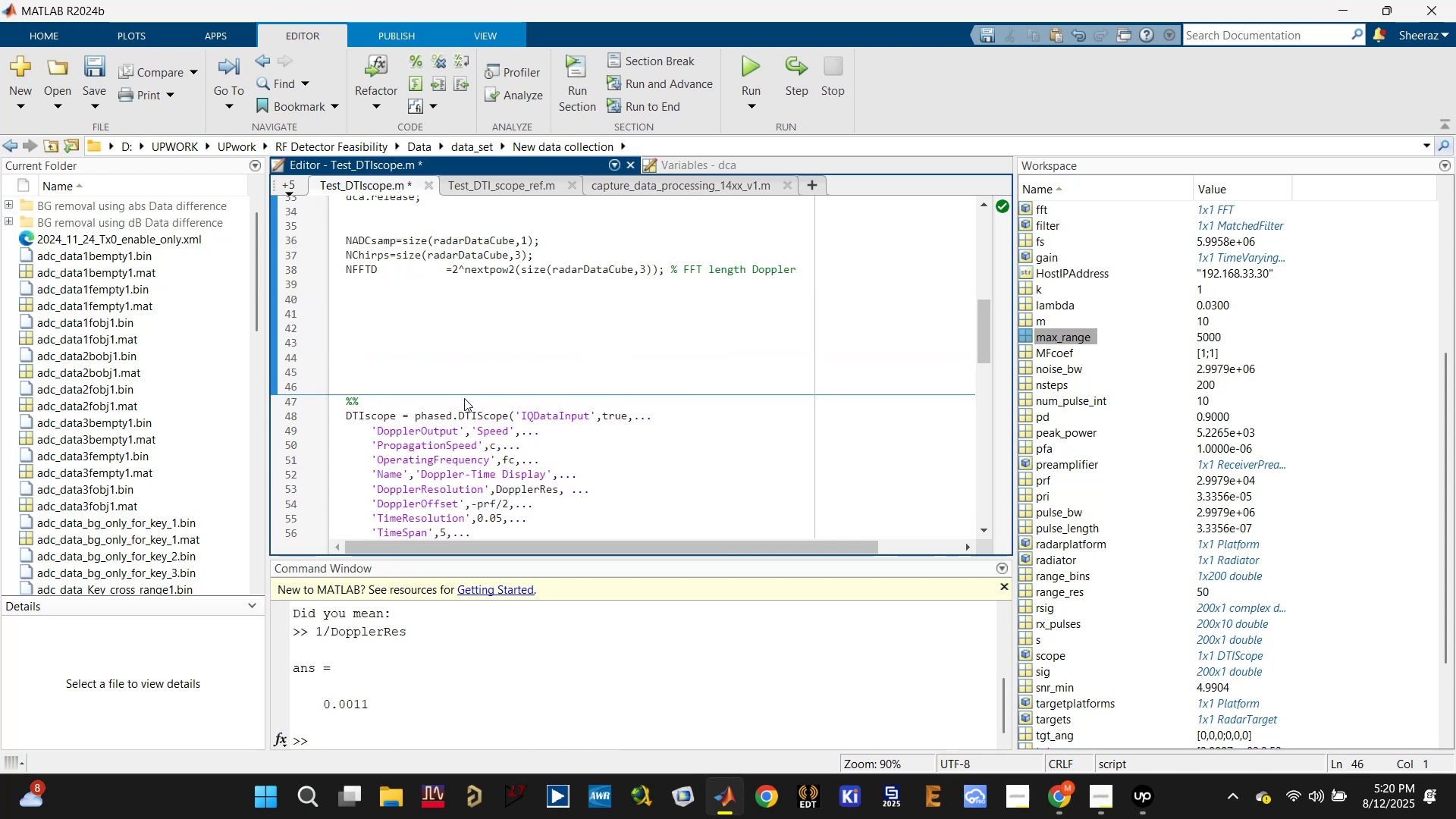 
key(ArrowUp)
 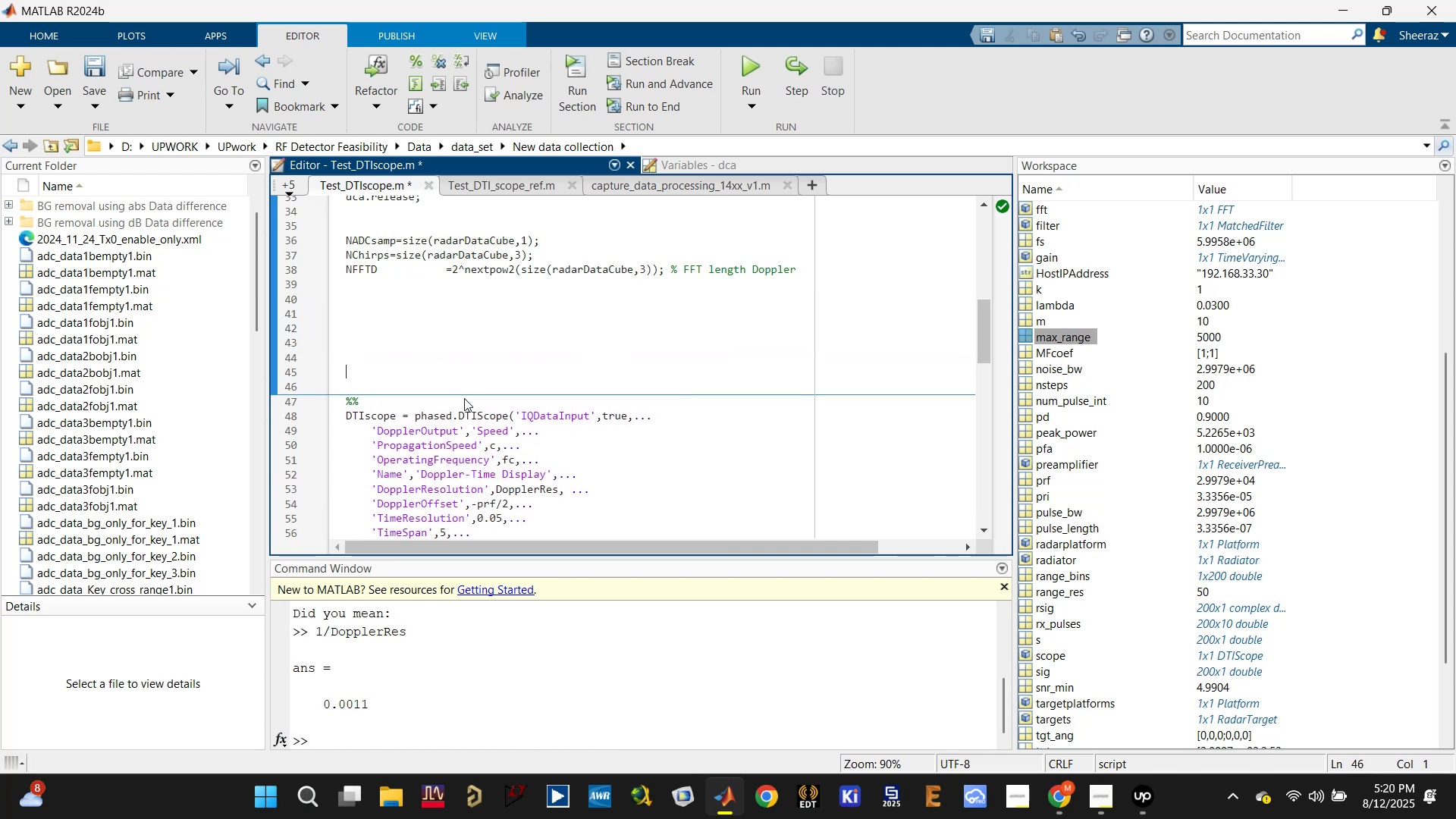 
key(ArrowUp)
 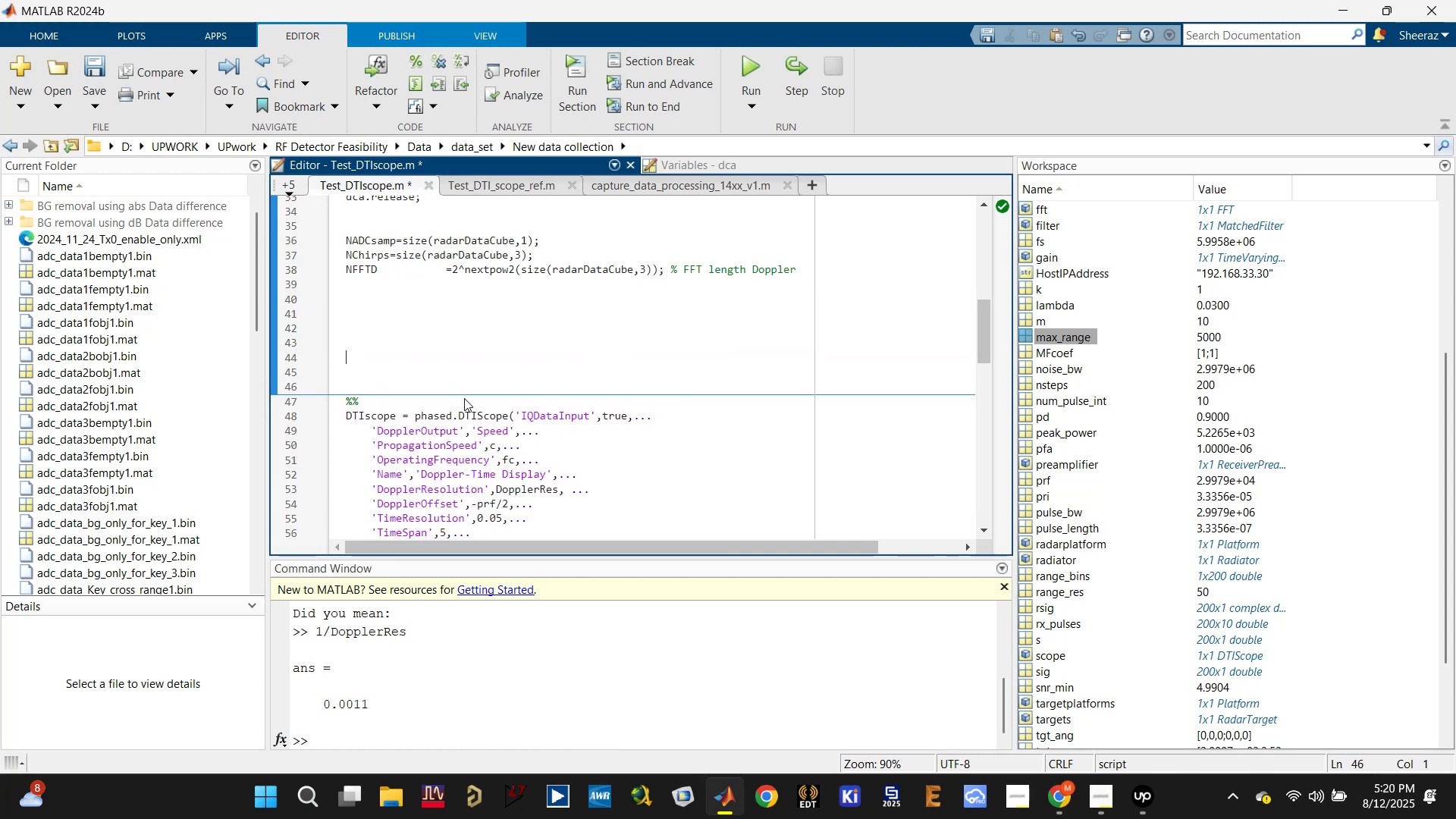 
key(ArrowUp)
 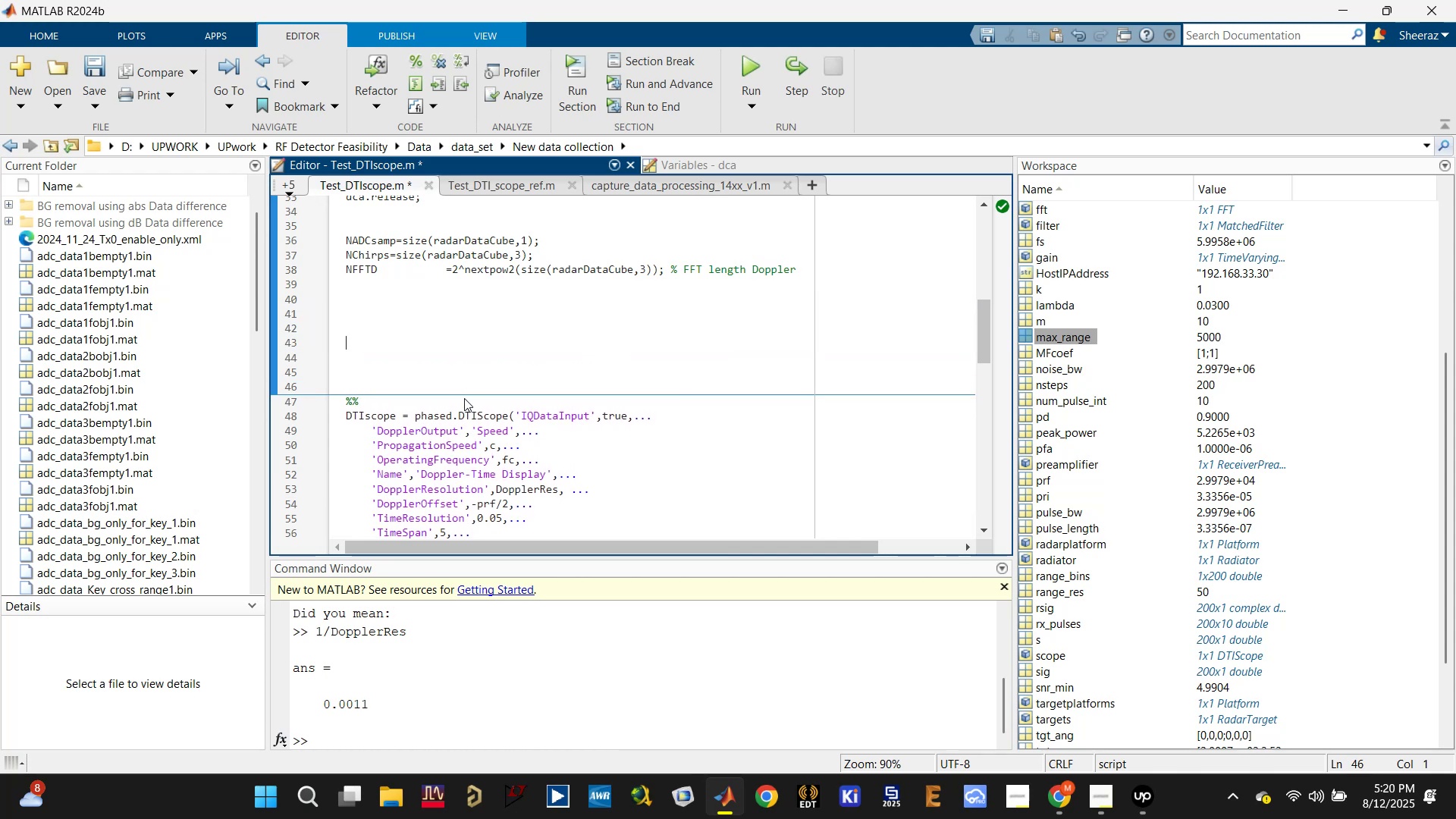 
key(ArrowUp)
 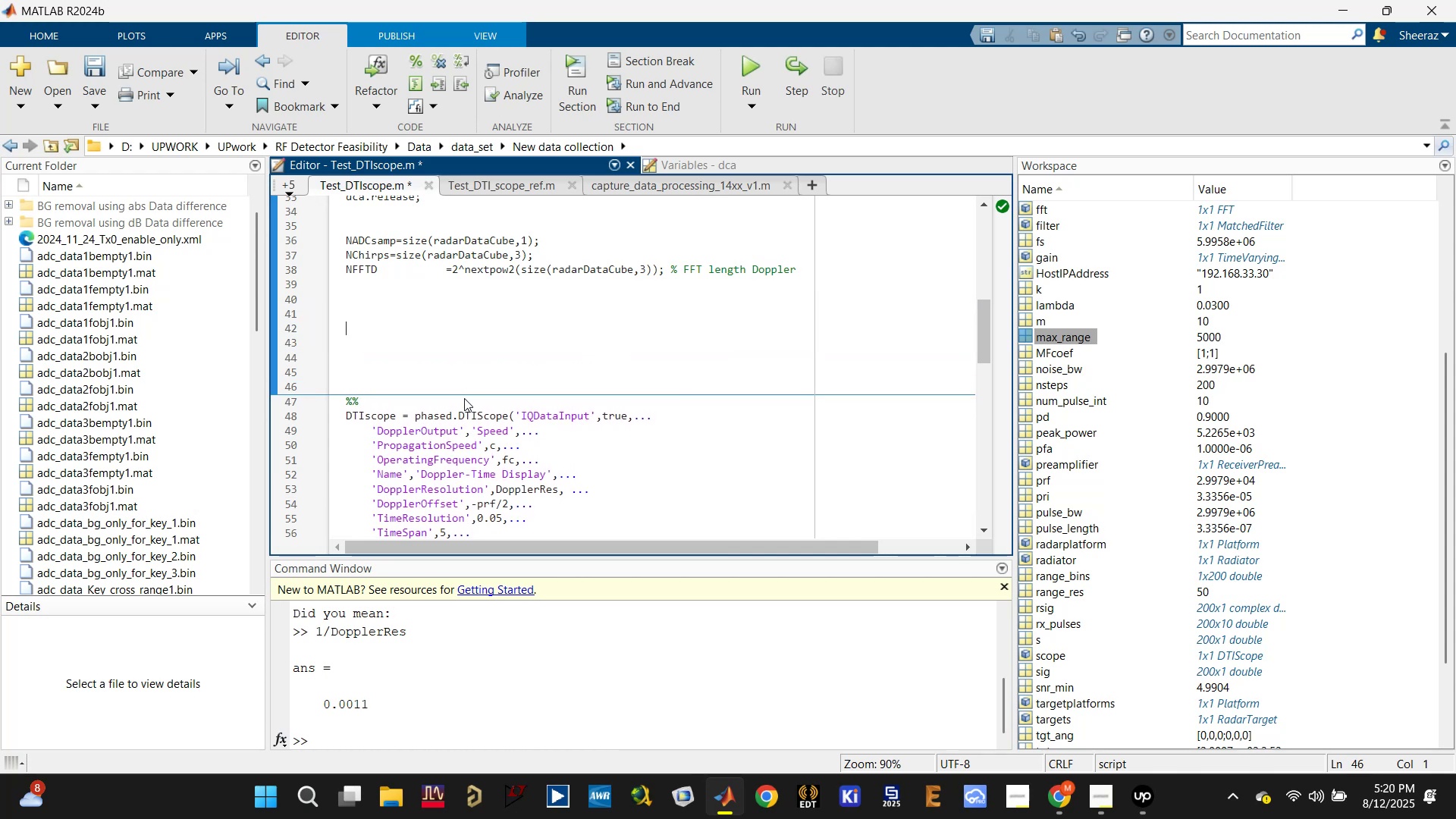 
key(ArrowUp)
 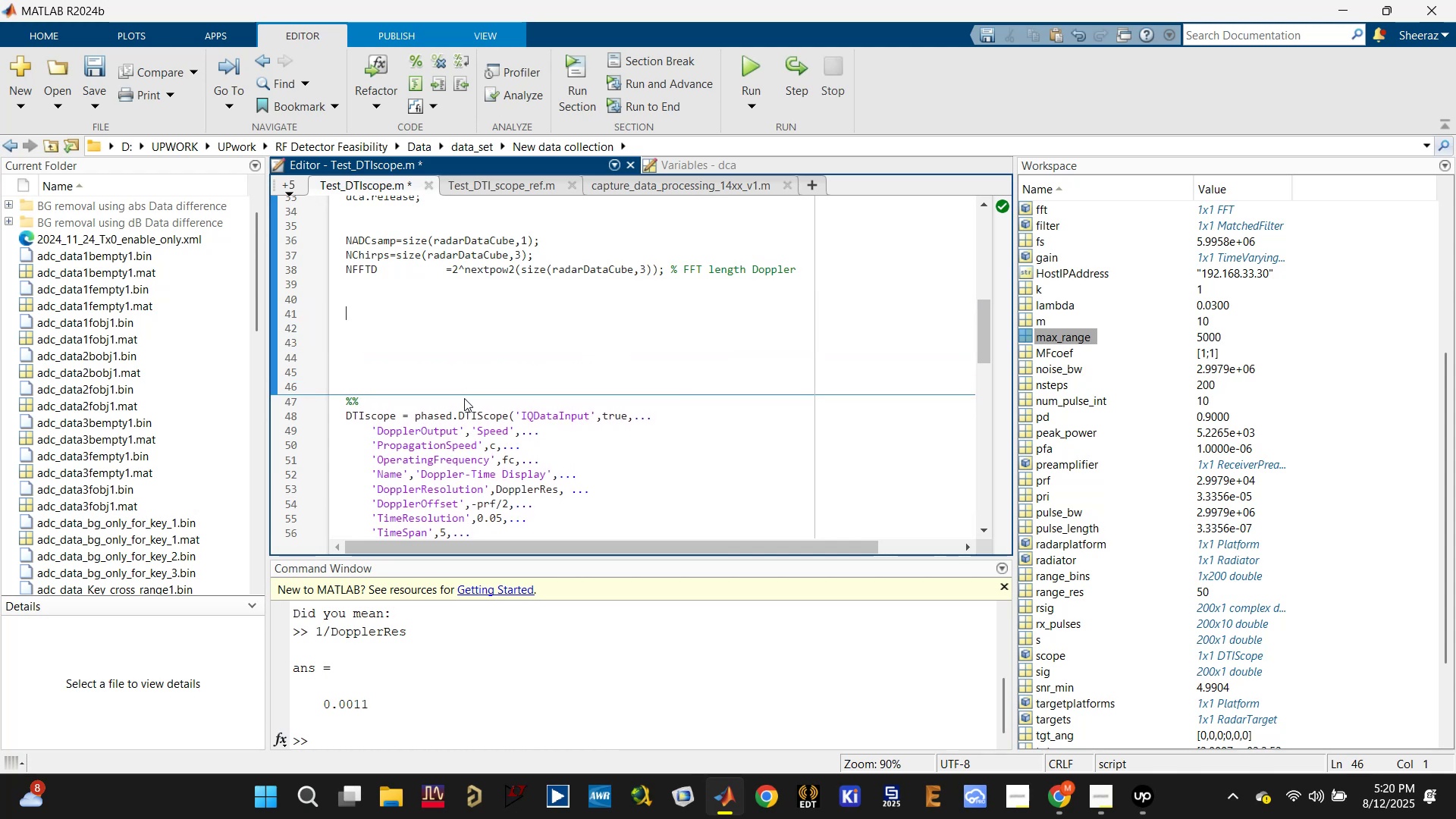 
type(%%)
 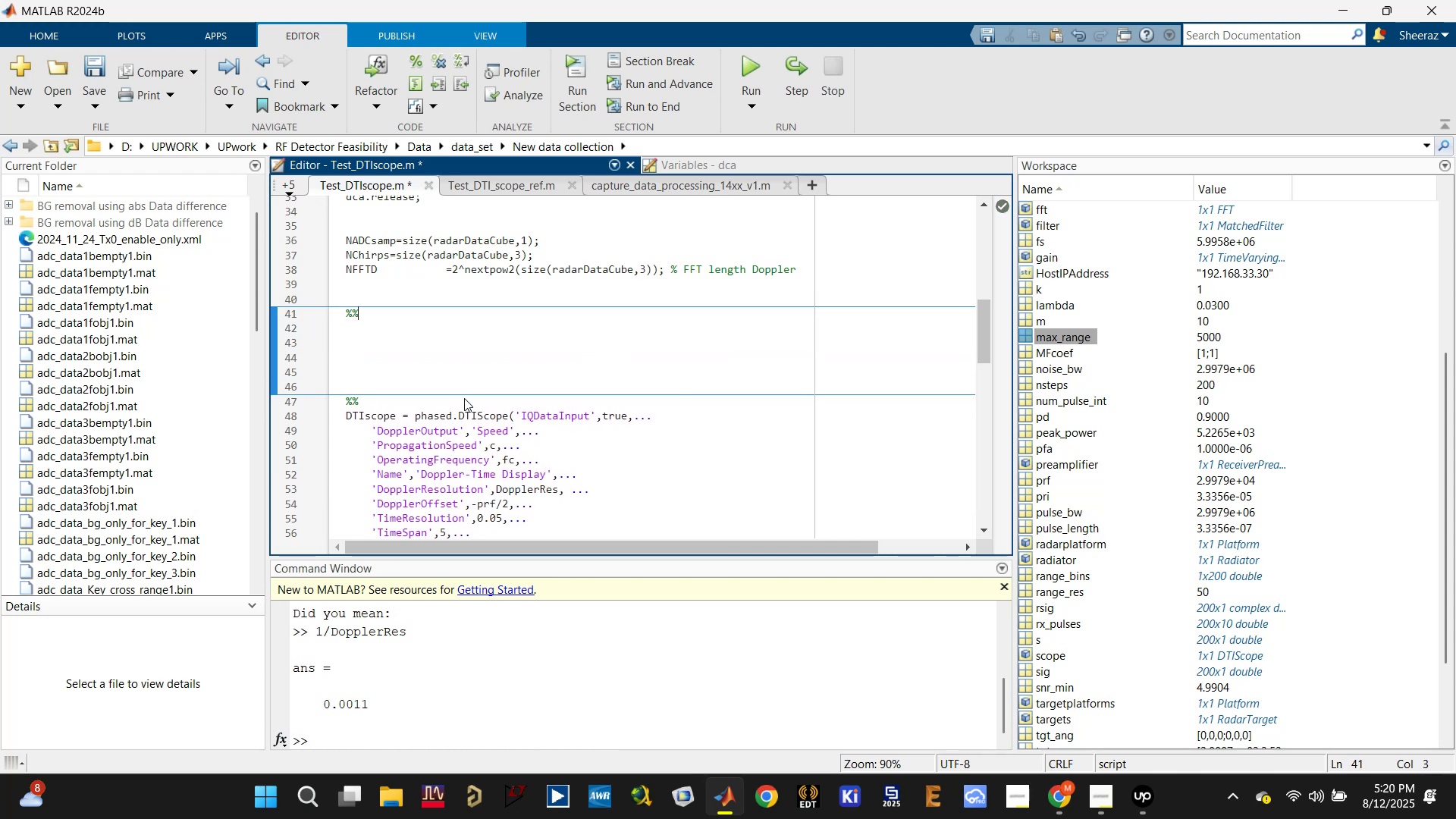 
key(ArrowDown)
 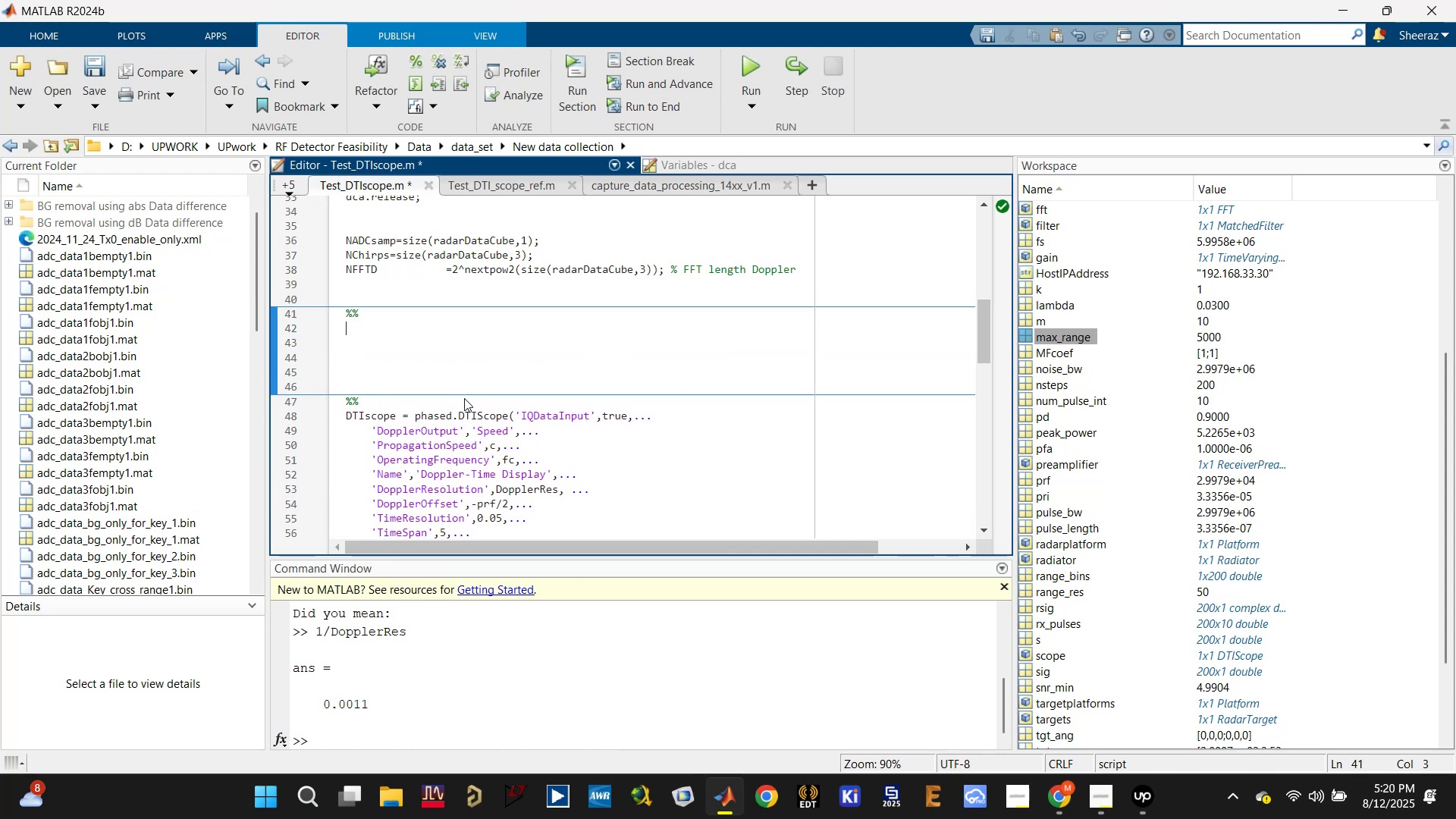 
key(Control+V)
 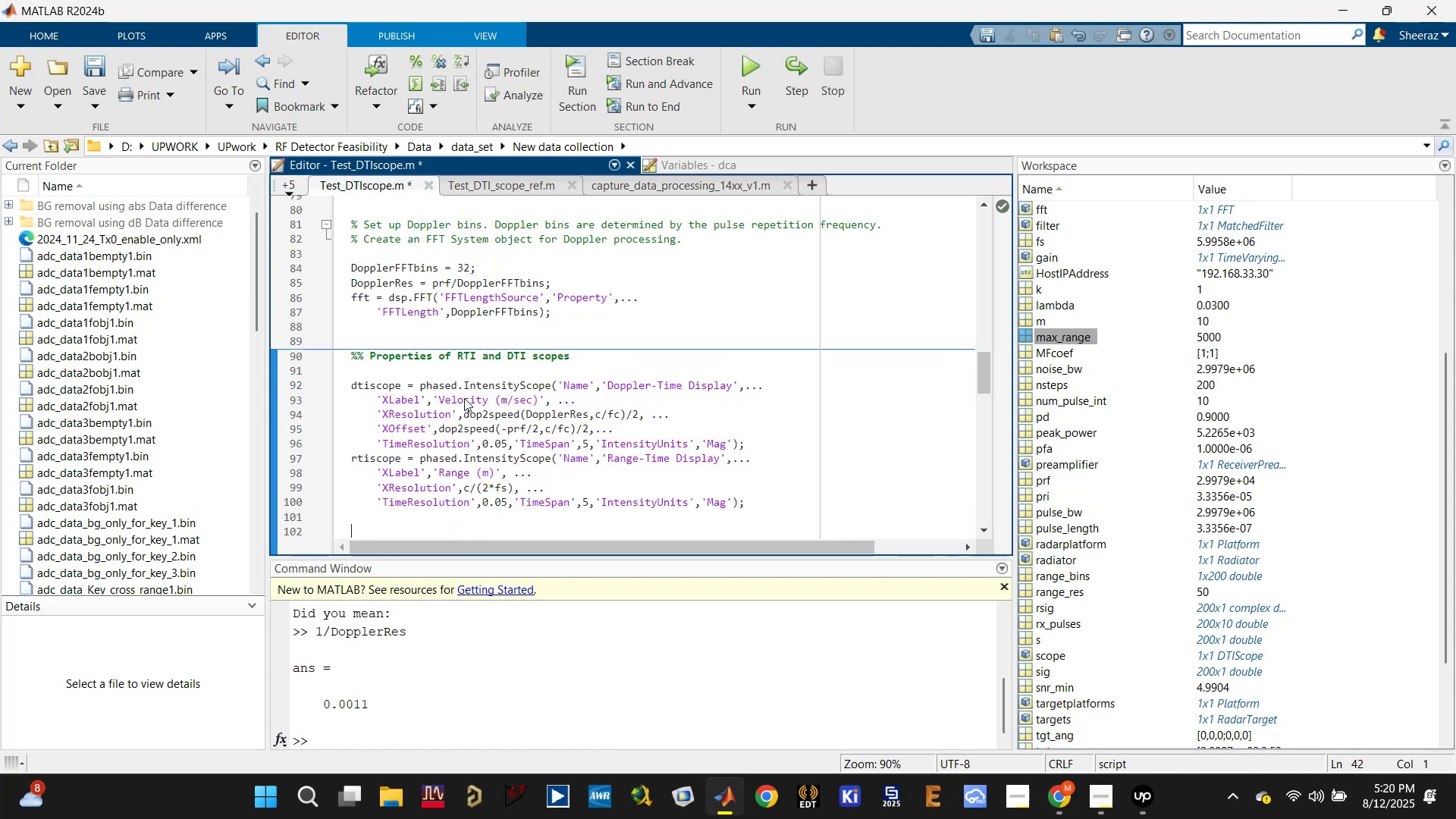 
key(Control+S)
 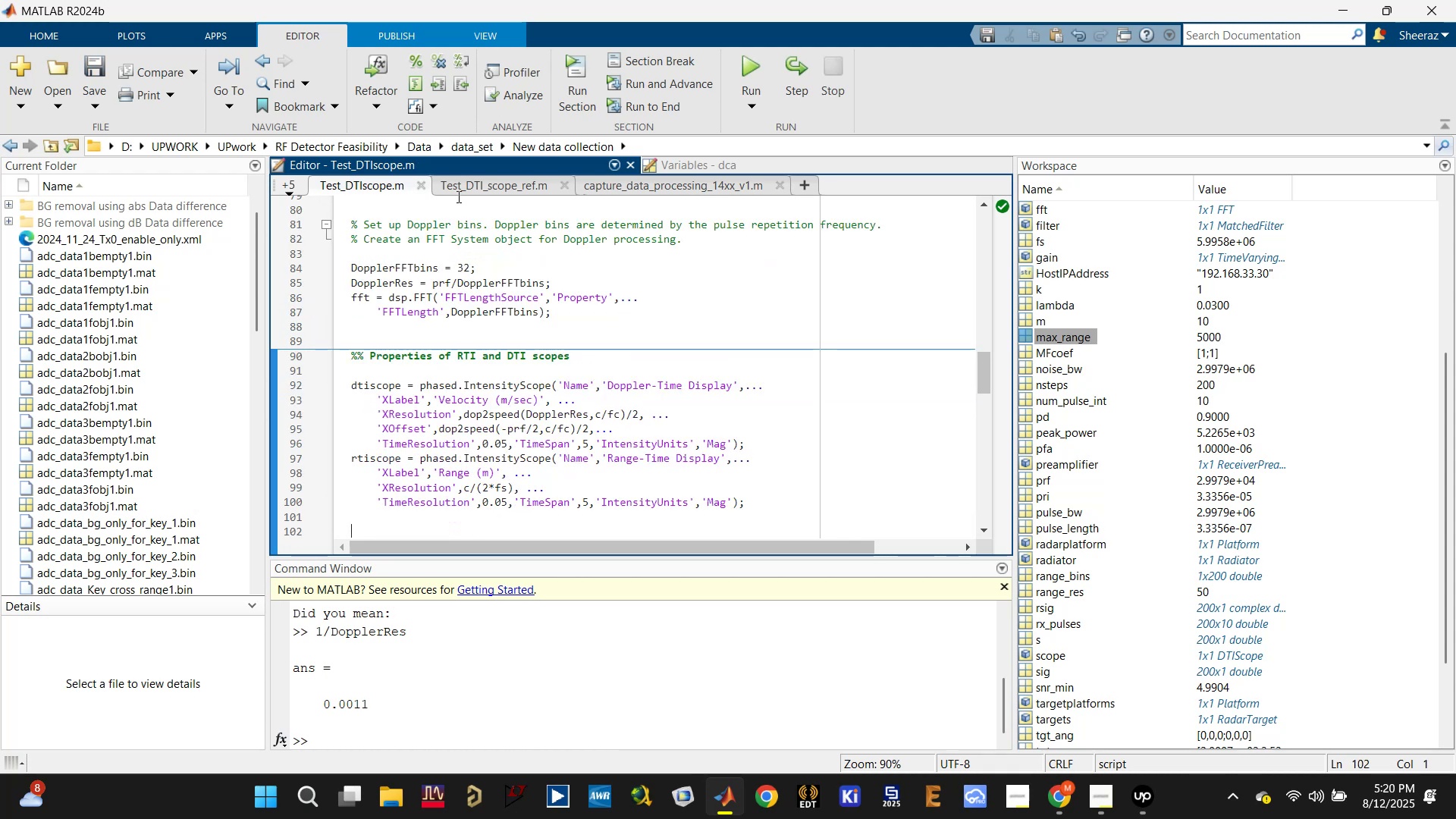 
left_click([482, 189])
 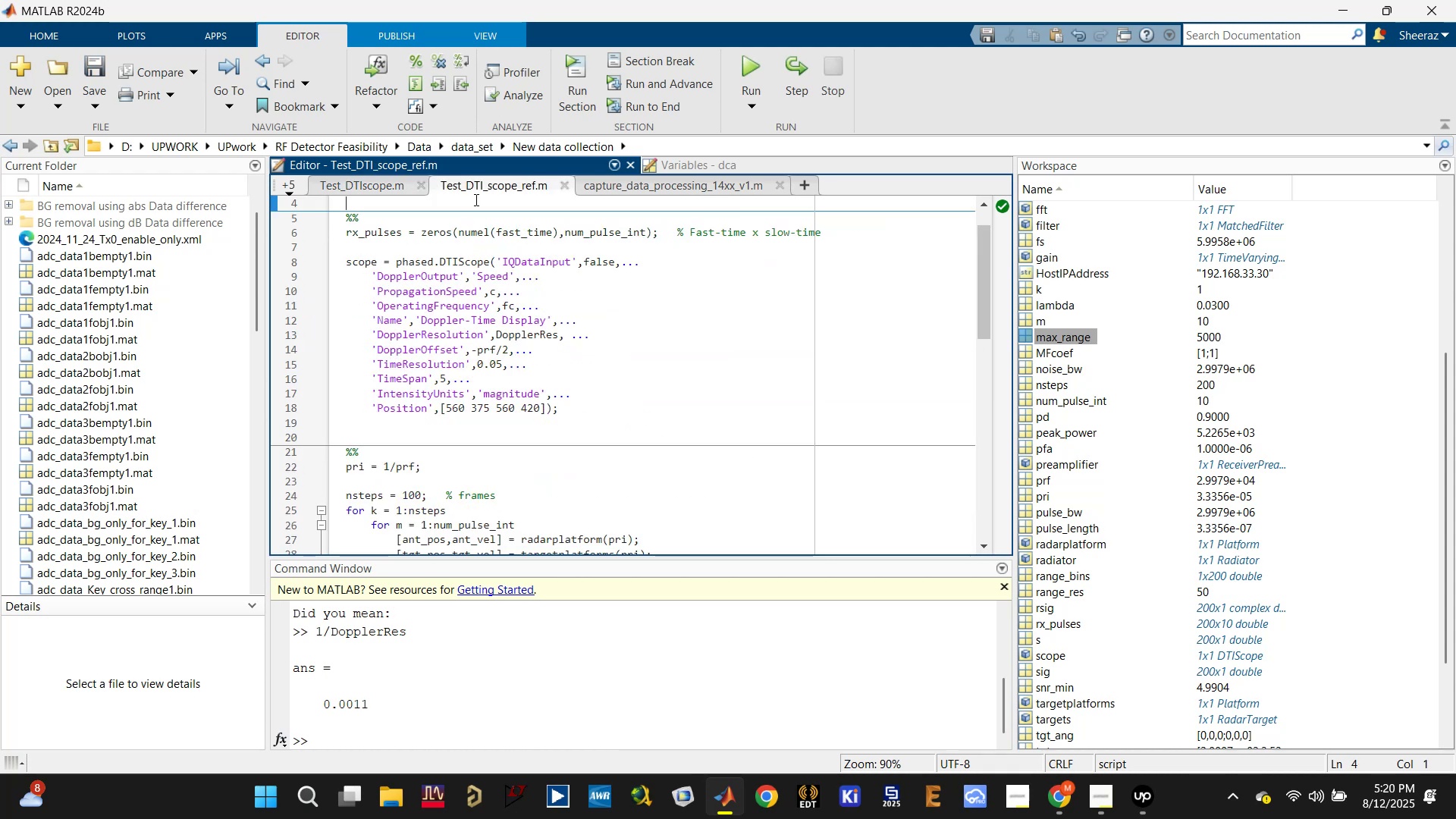 
scroll: coordinate [476, 297], scroll_direction: up, amount: 14.0
 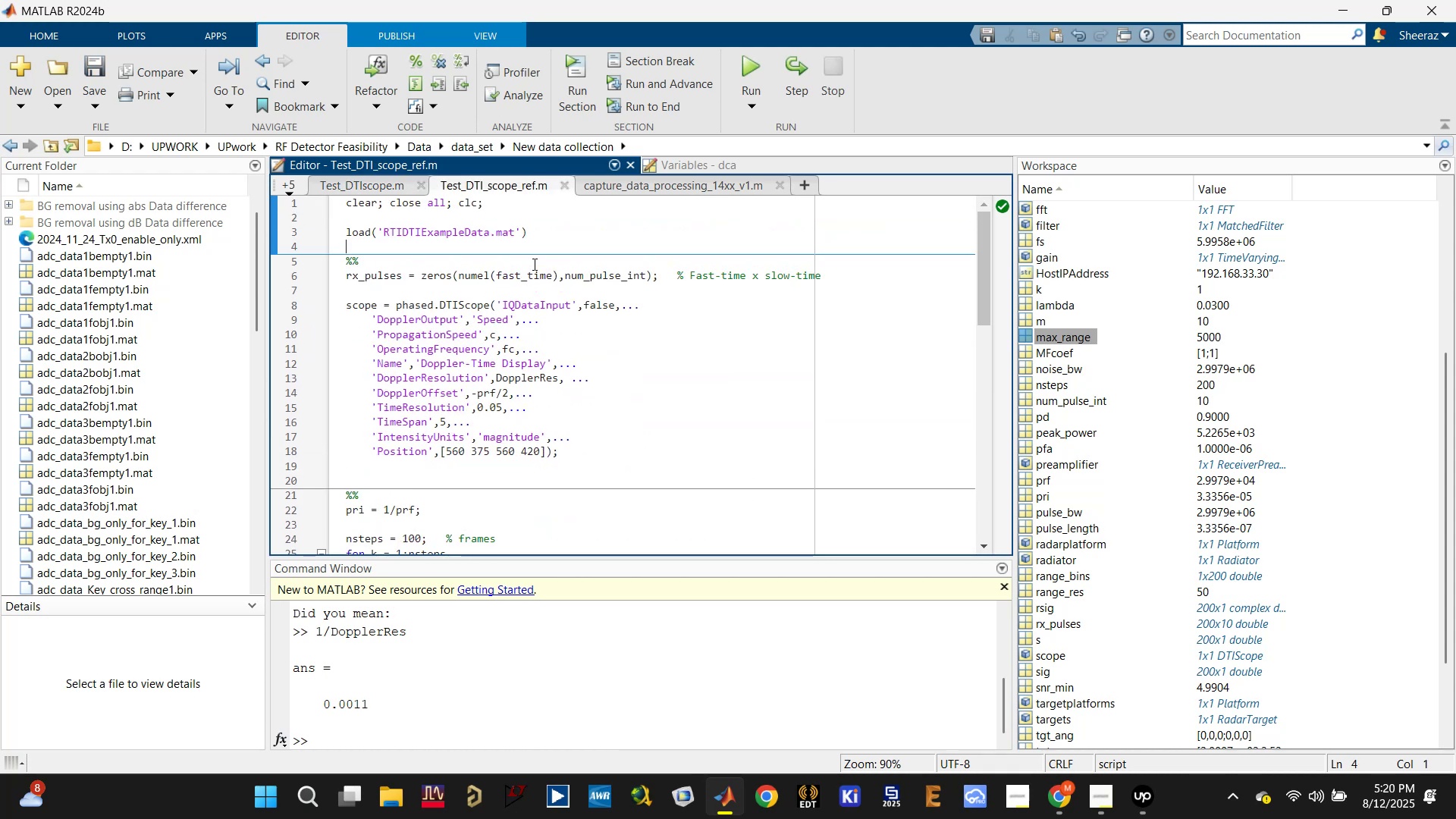 
left_click([563, 240])
 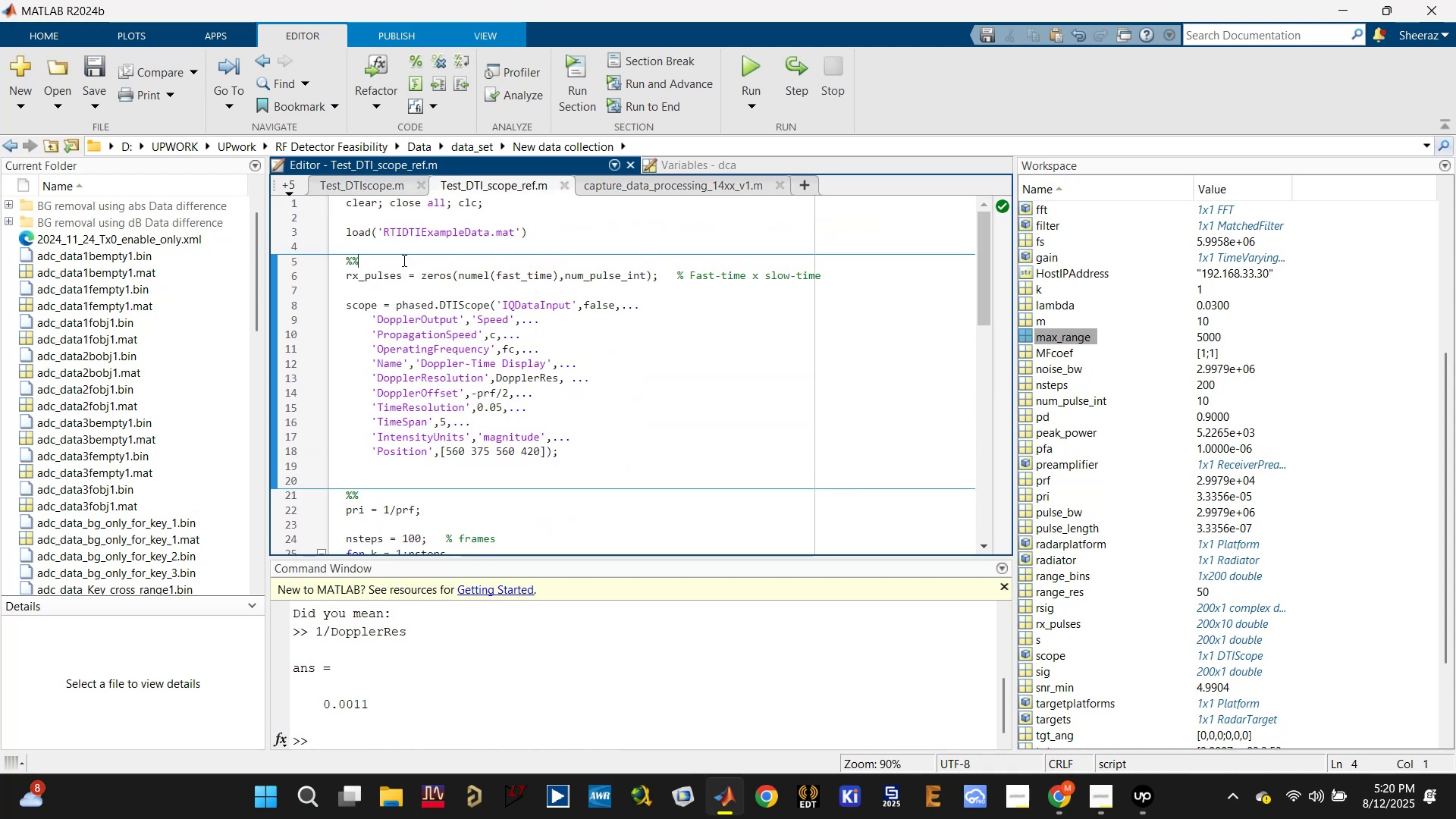 
key(Backspace)
 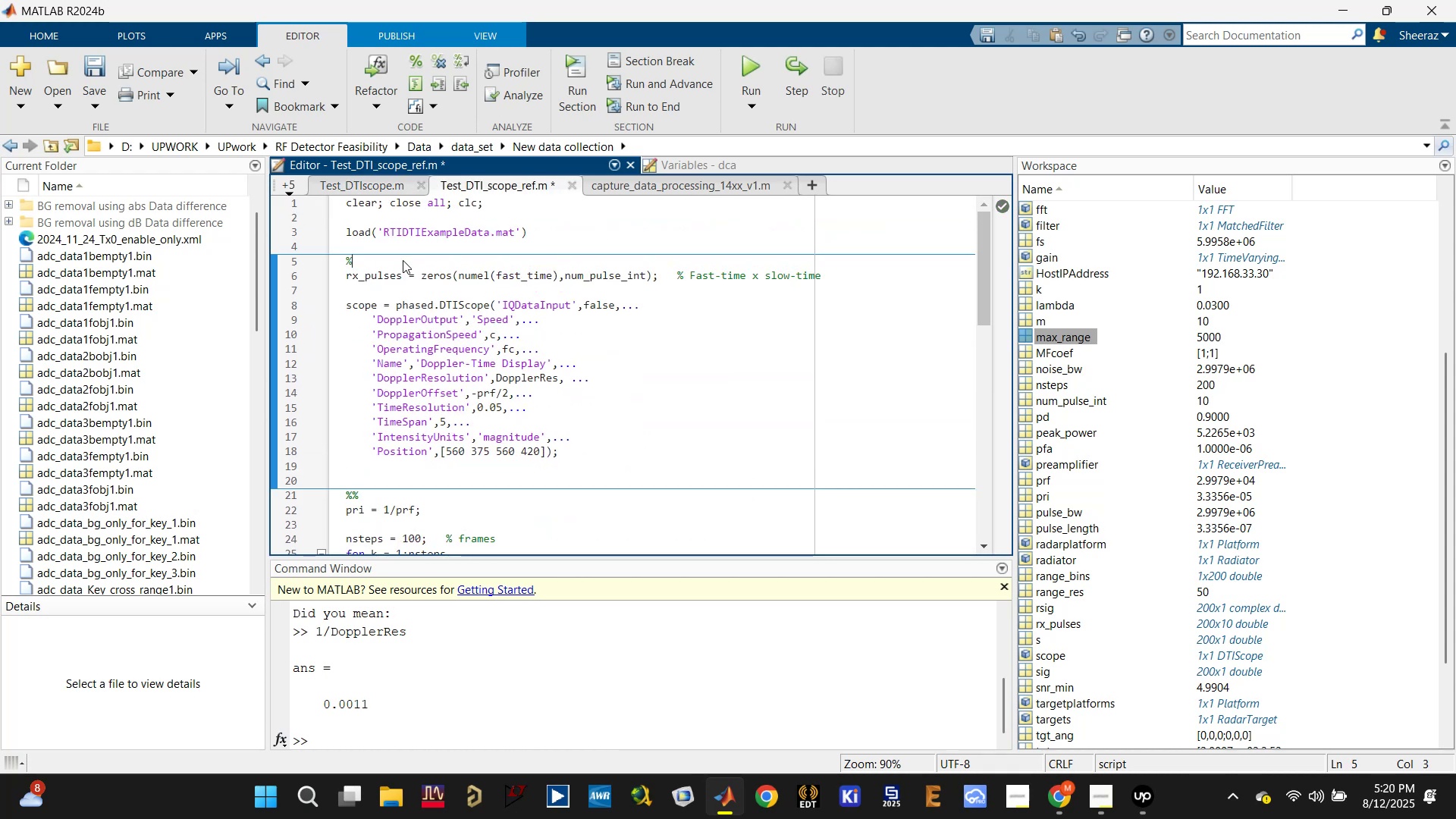 
key(Backspace)
 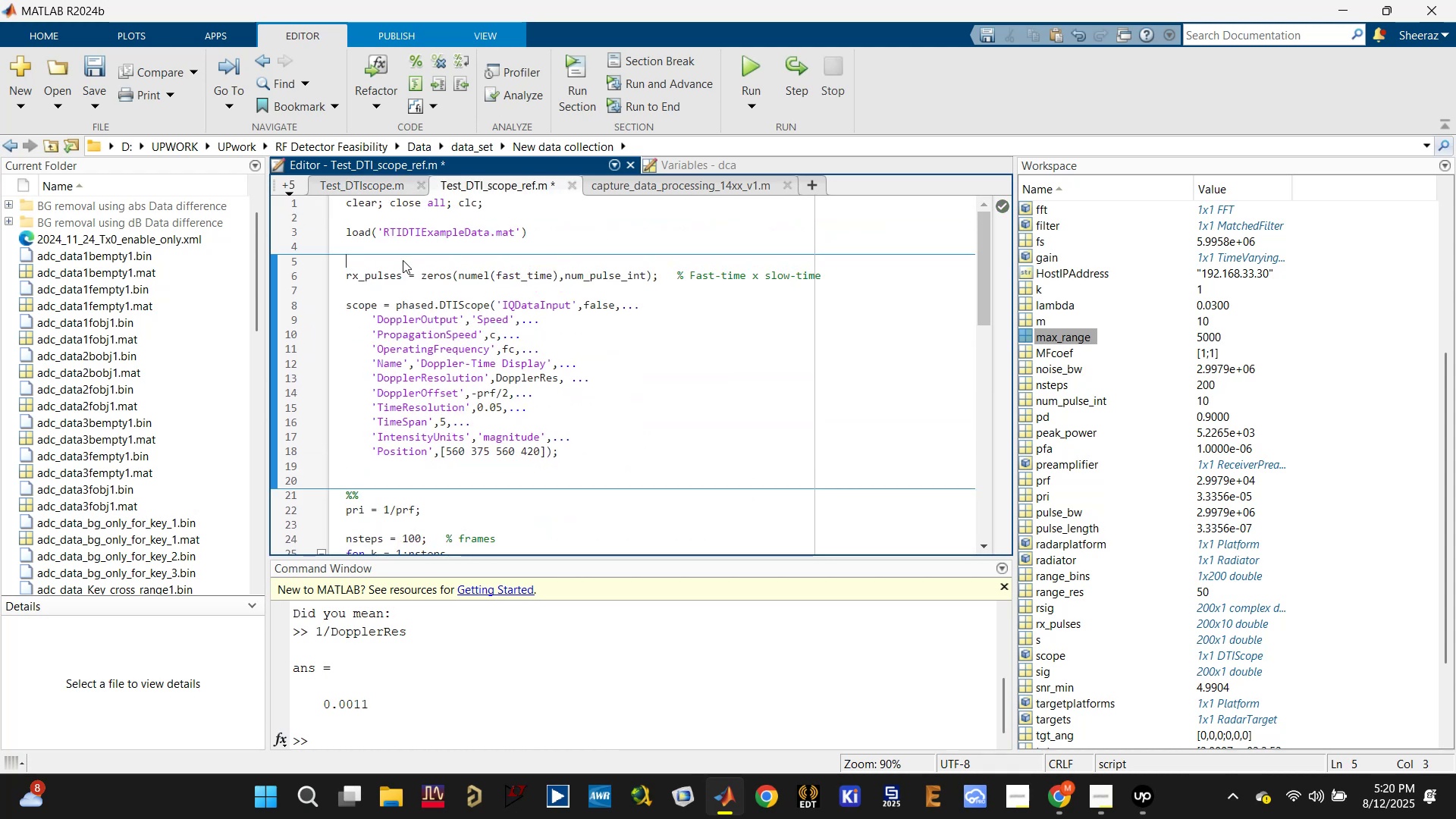 
key(Backspace)
 